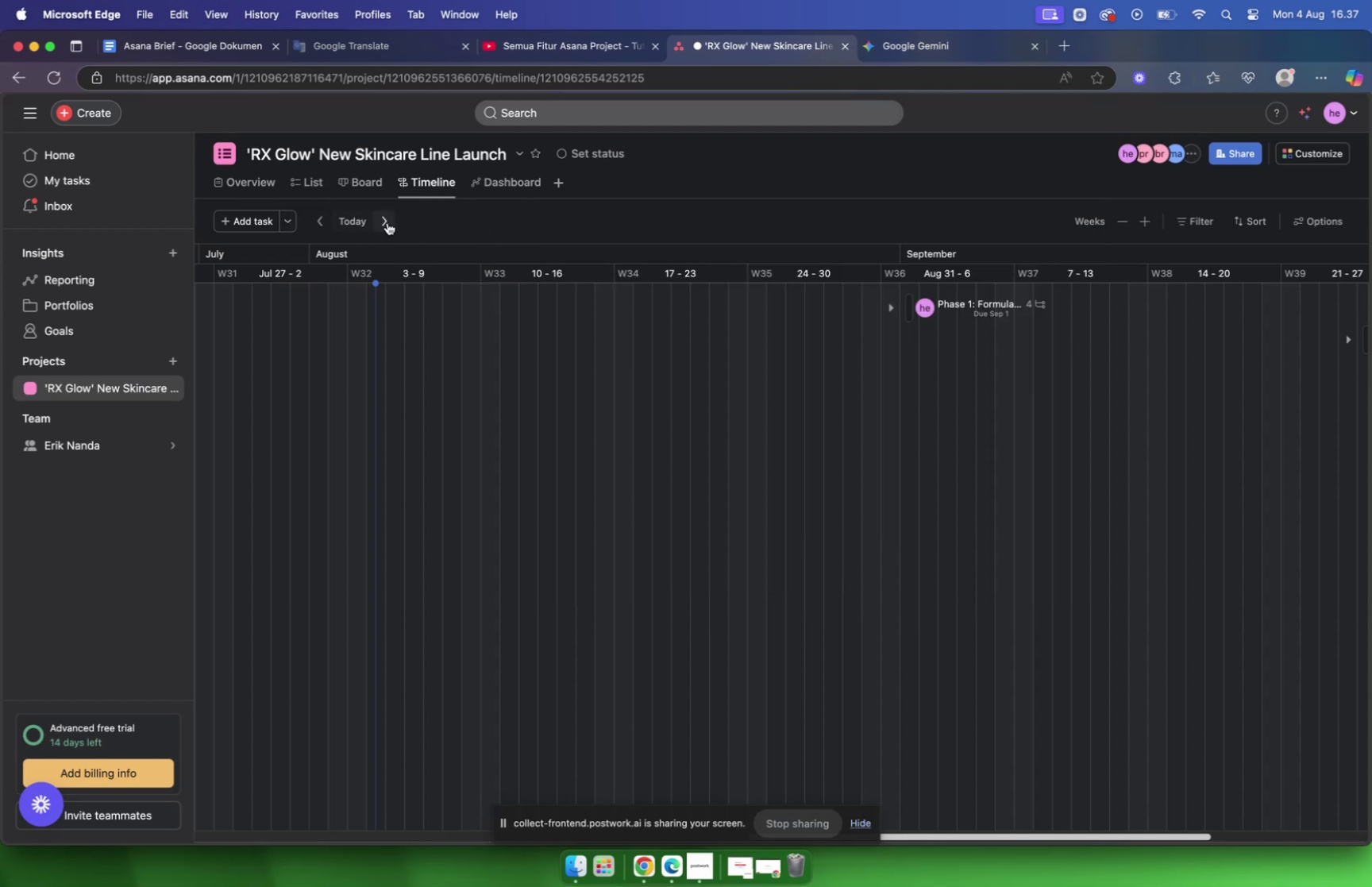 
left_click([387, 222])
 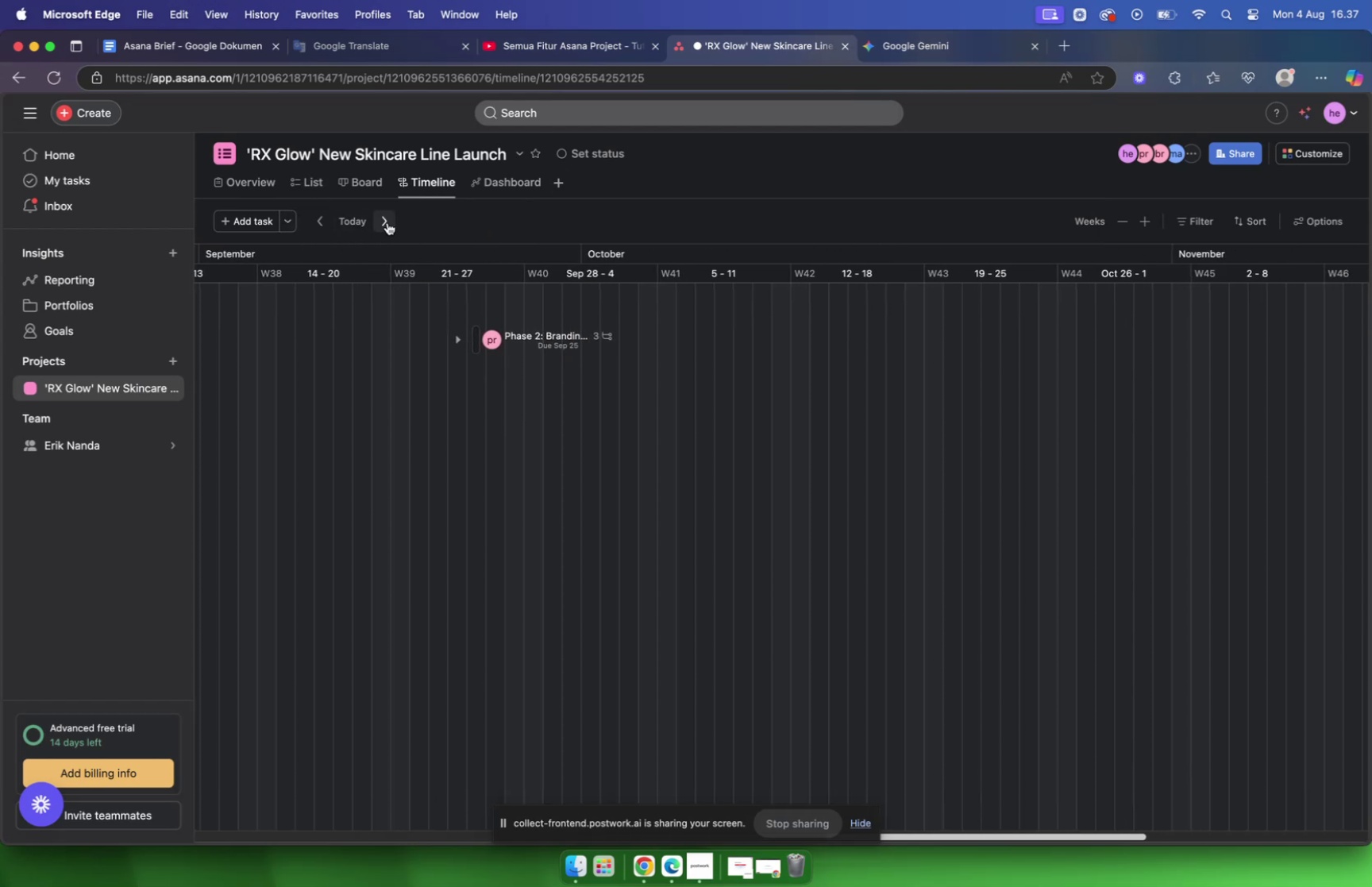 
left_click([387, 222])
 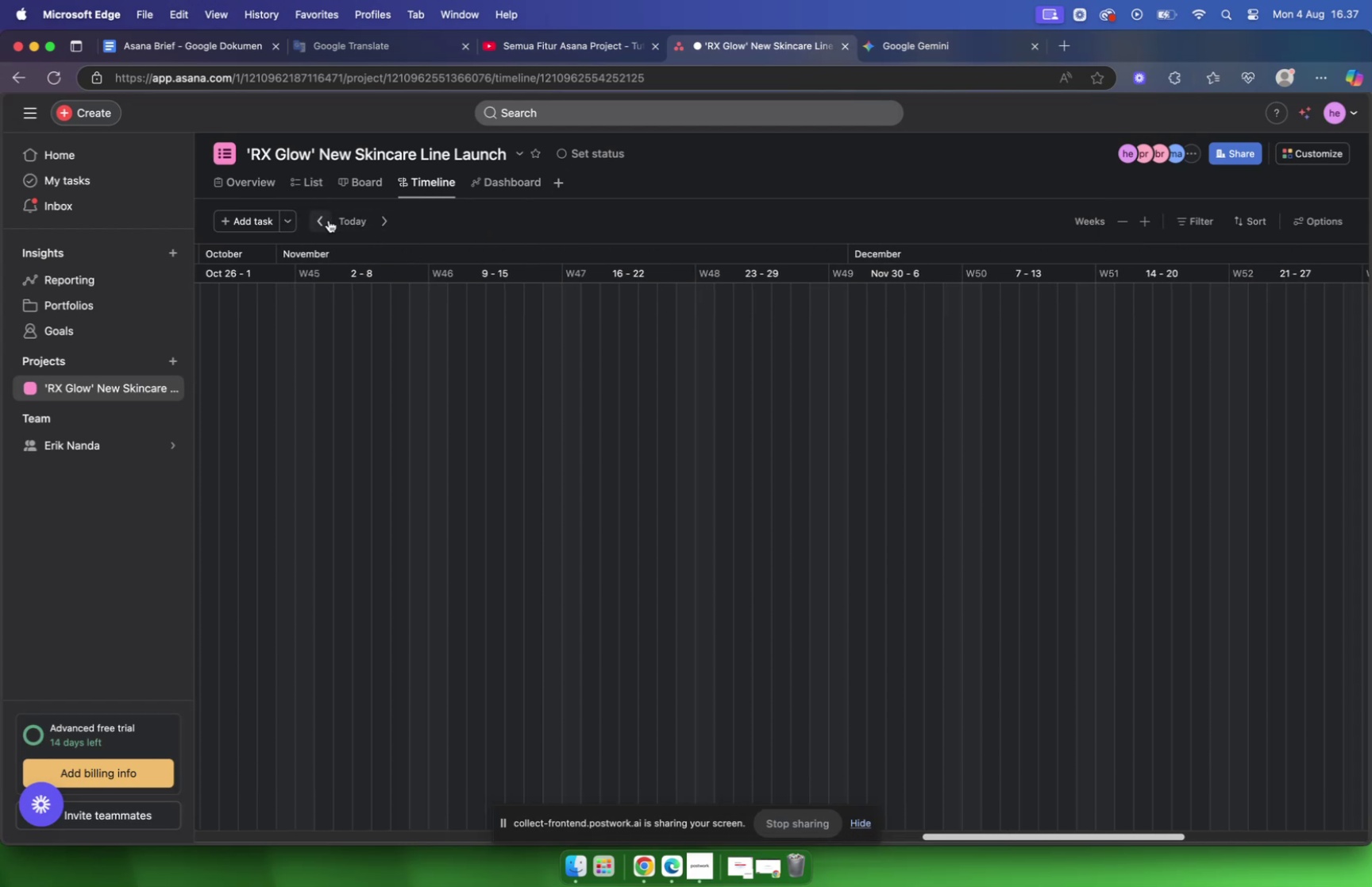 
left_click([329, 220])
 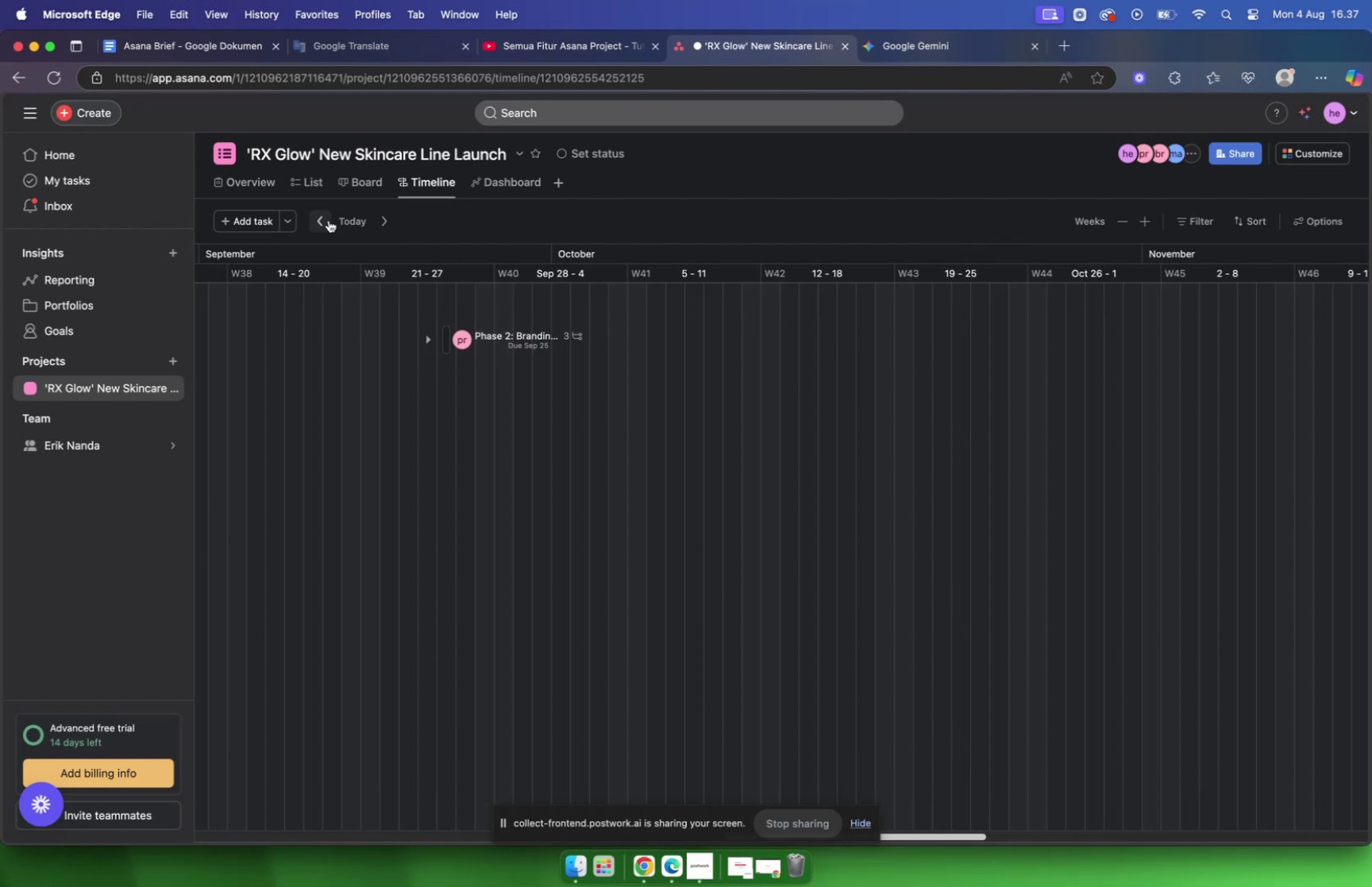 
left_click([329, 220])
 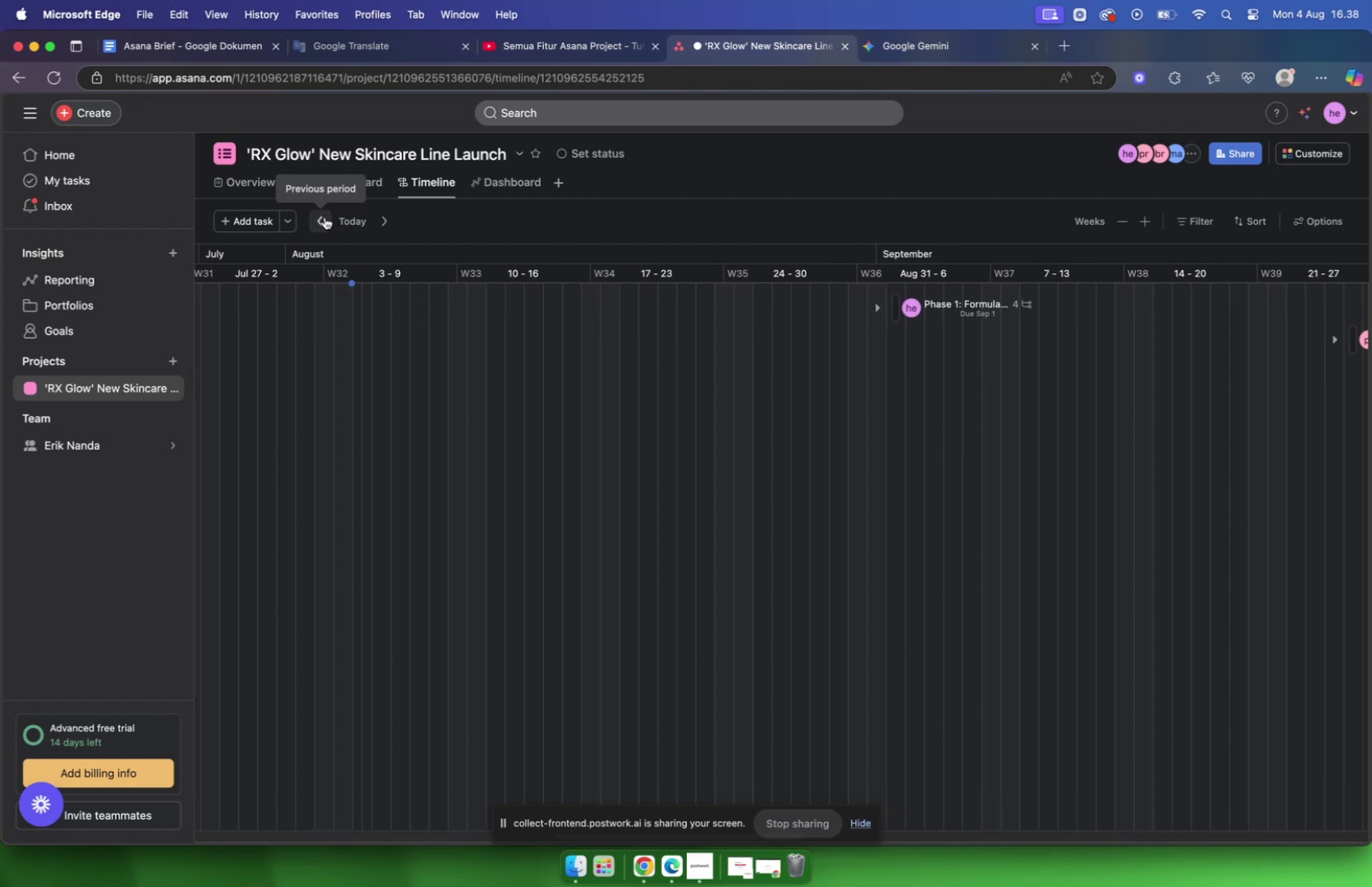 
left_click([325, 217])
 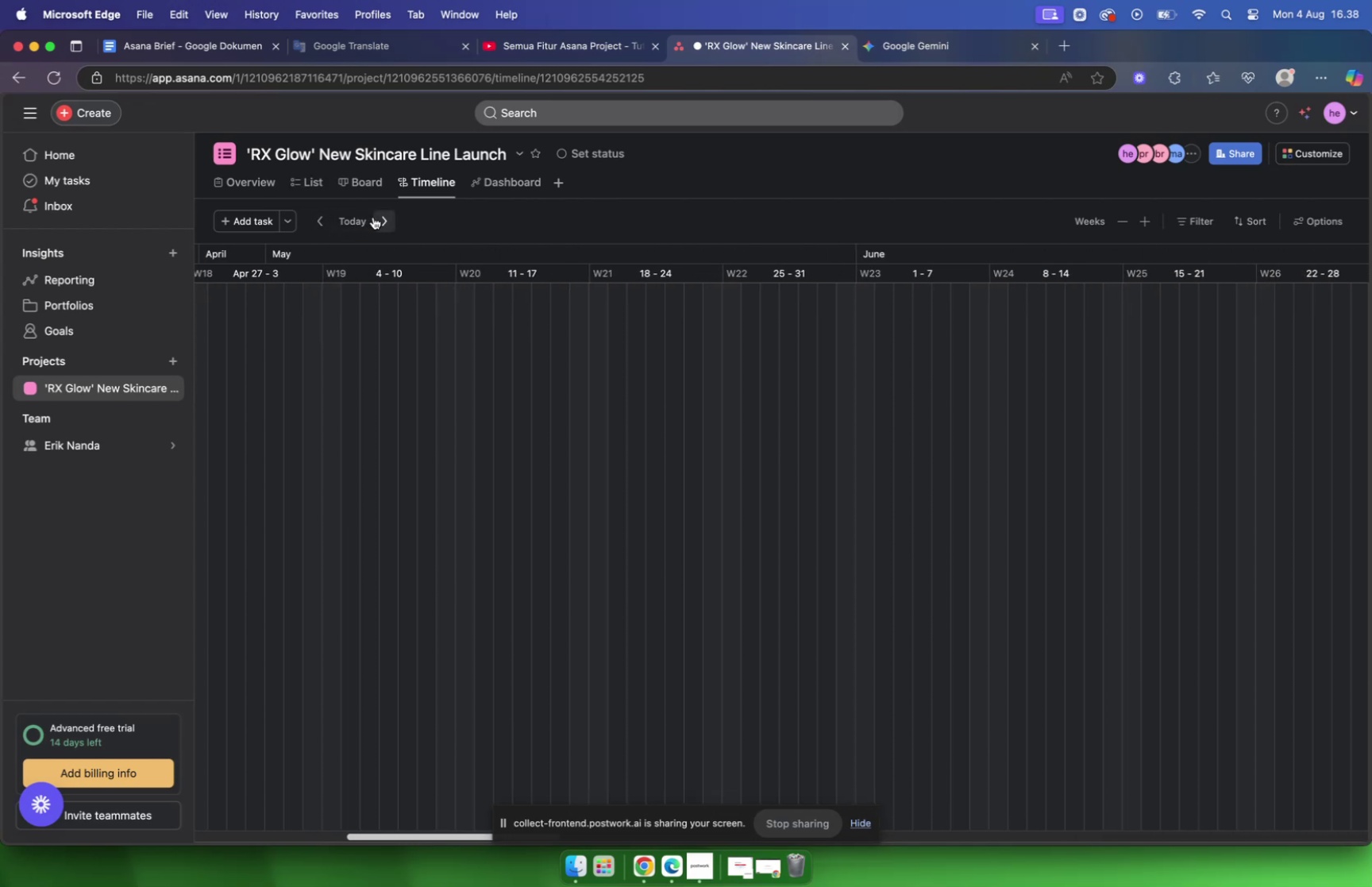 
double_click([373, 217])
 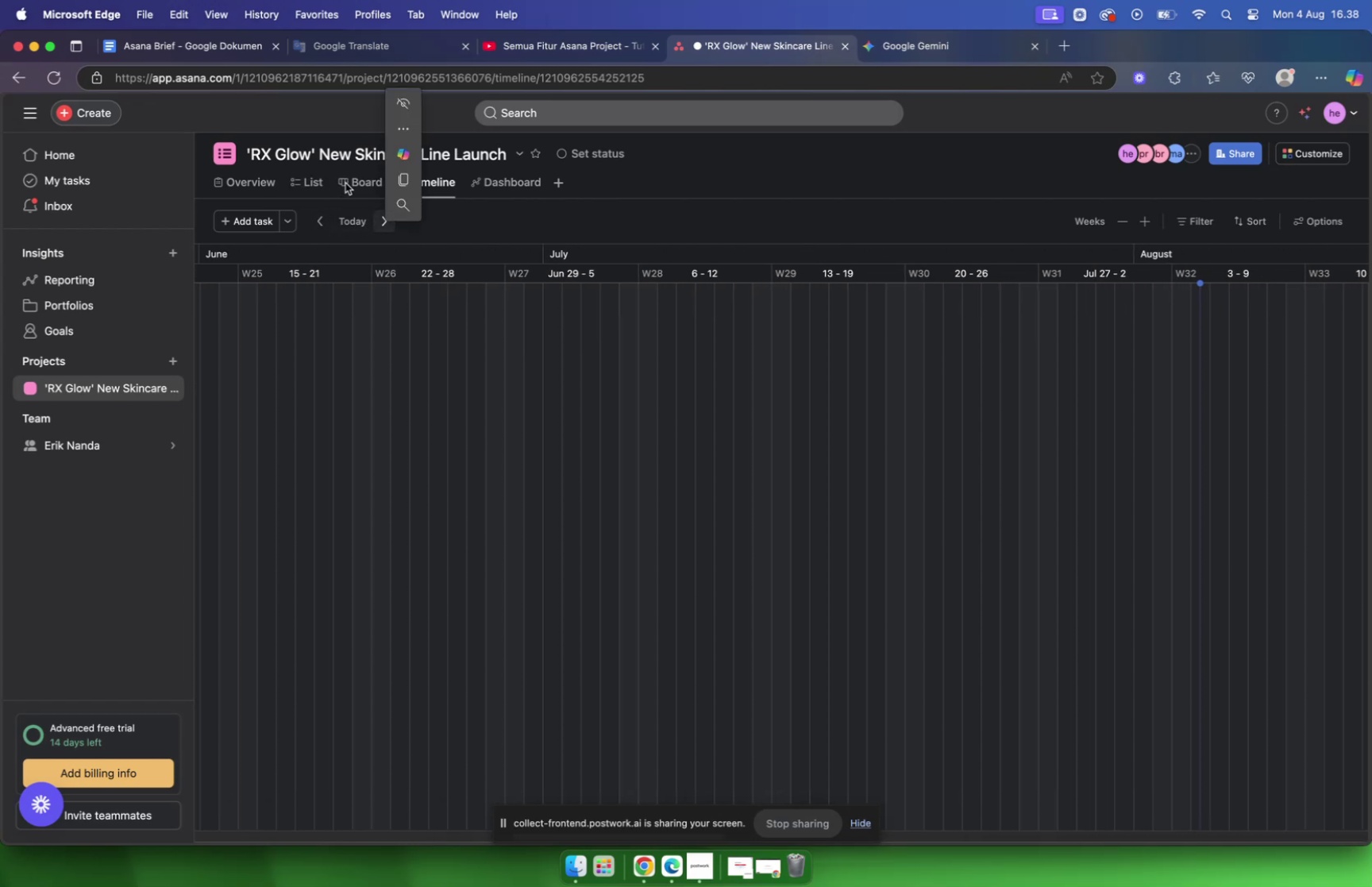 
left_click([361, 176])
 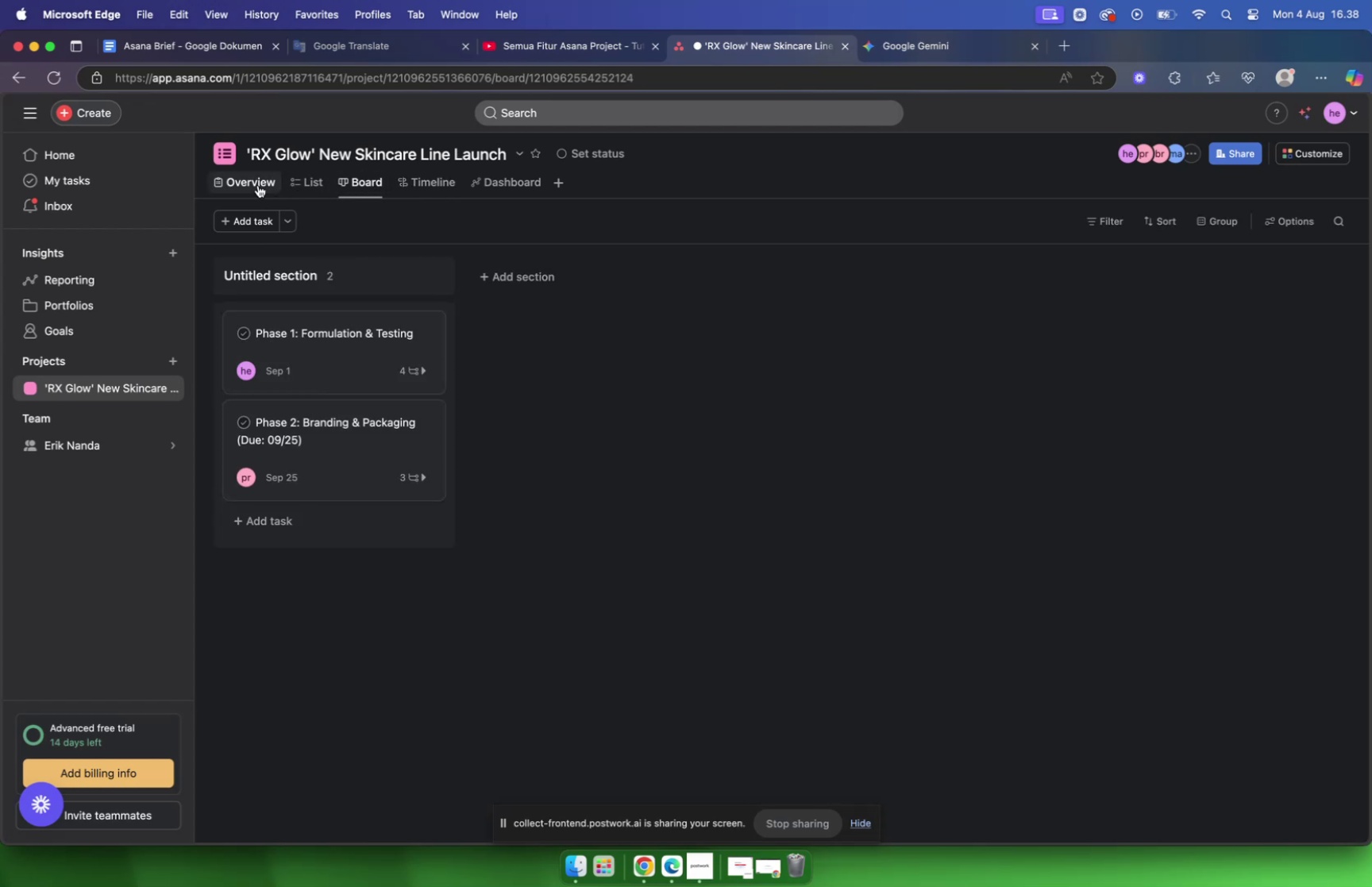 
left_click([258, 184])
 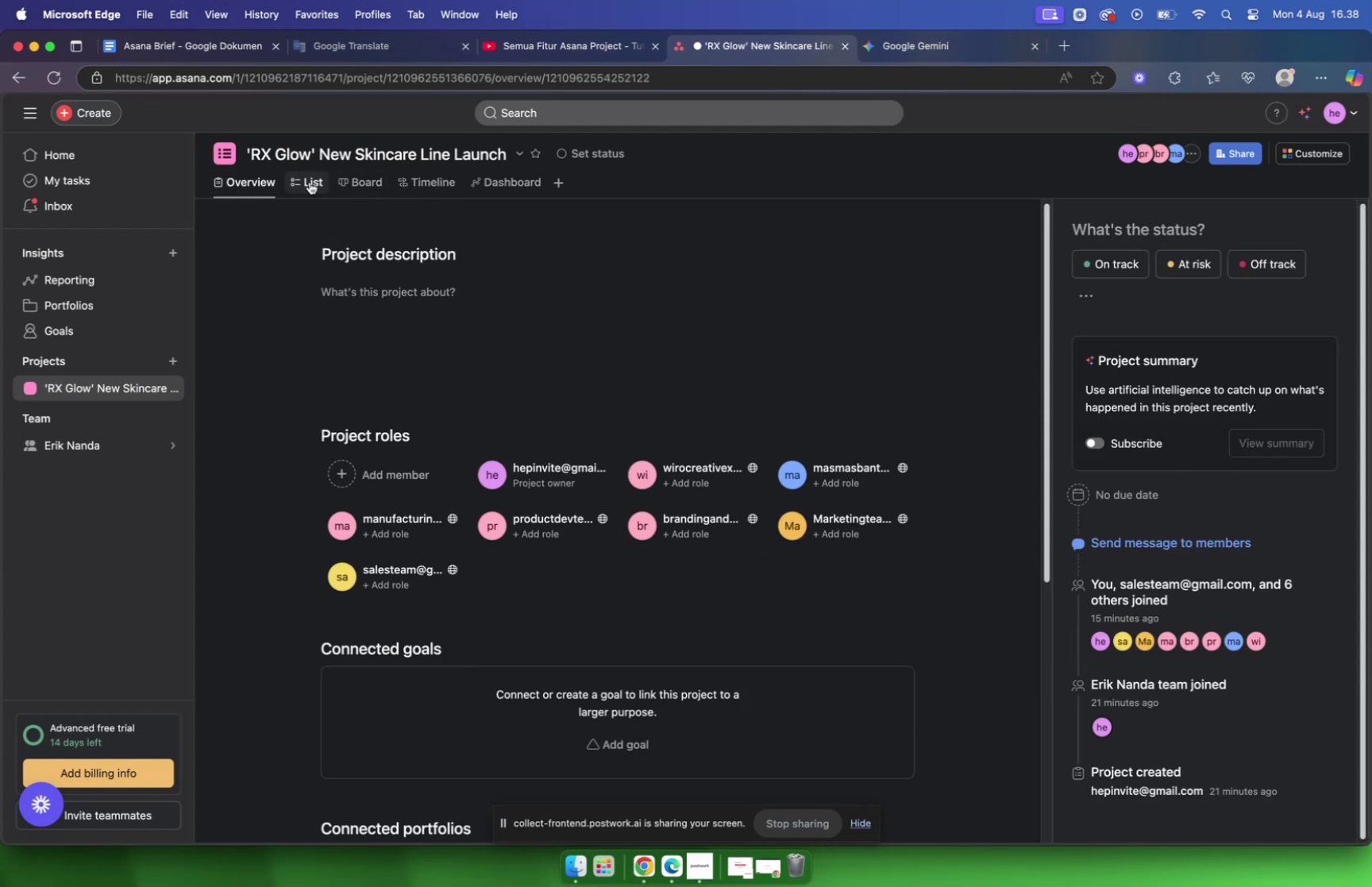 
scroll: coordinate [398, 307], scroll_direction: up, amount: 9.0
 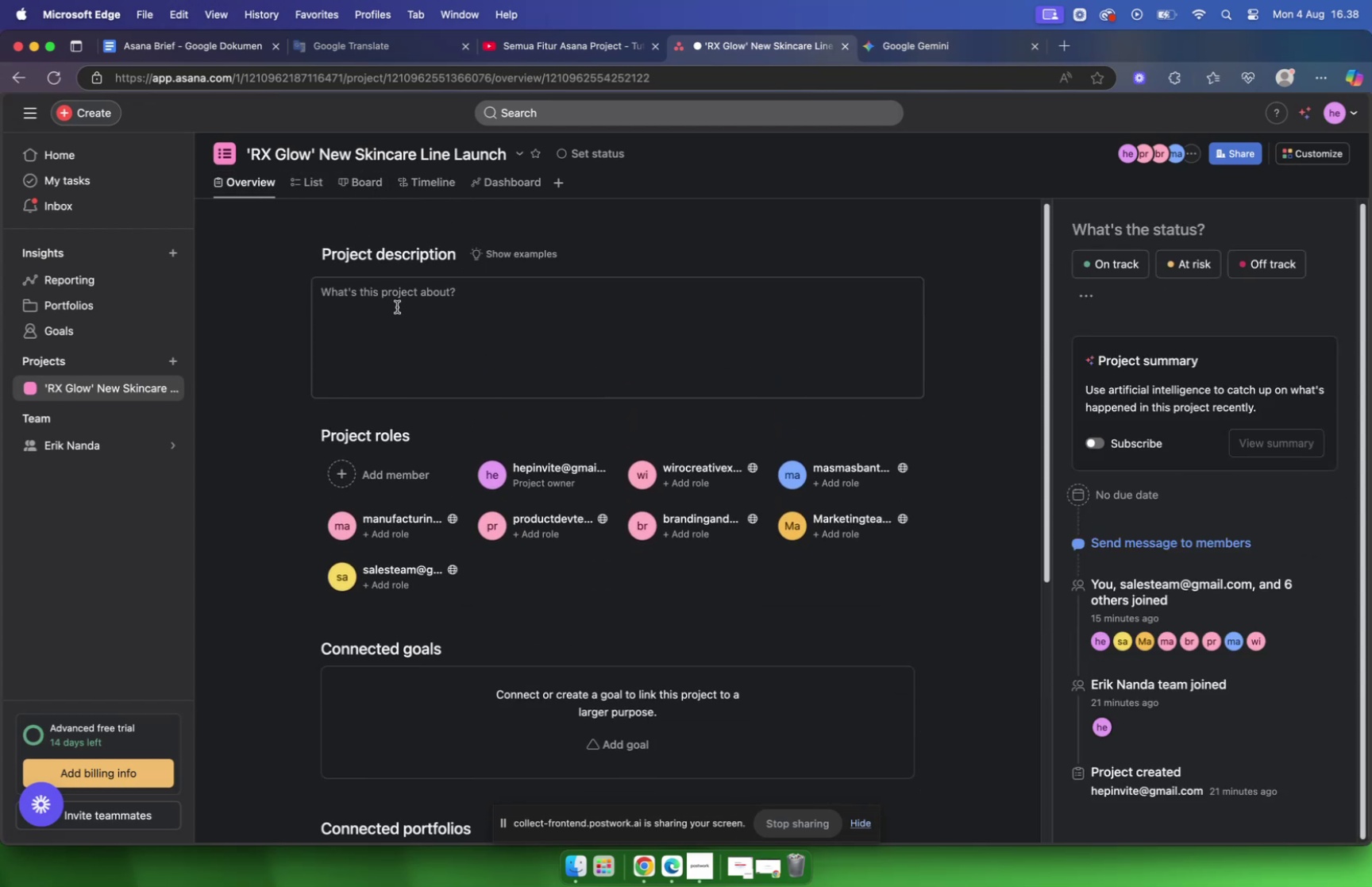 
scroll: coordinate [397, 307], scroll_direction: down, amount: 10.0
 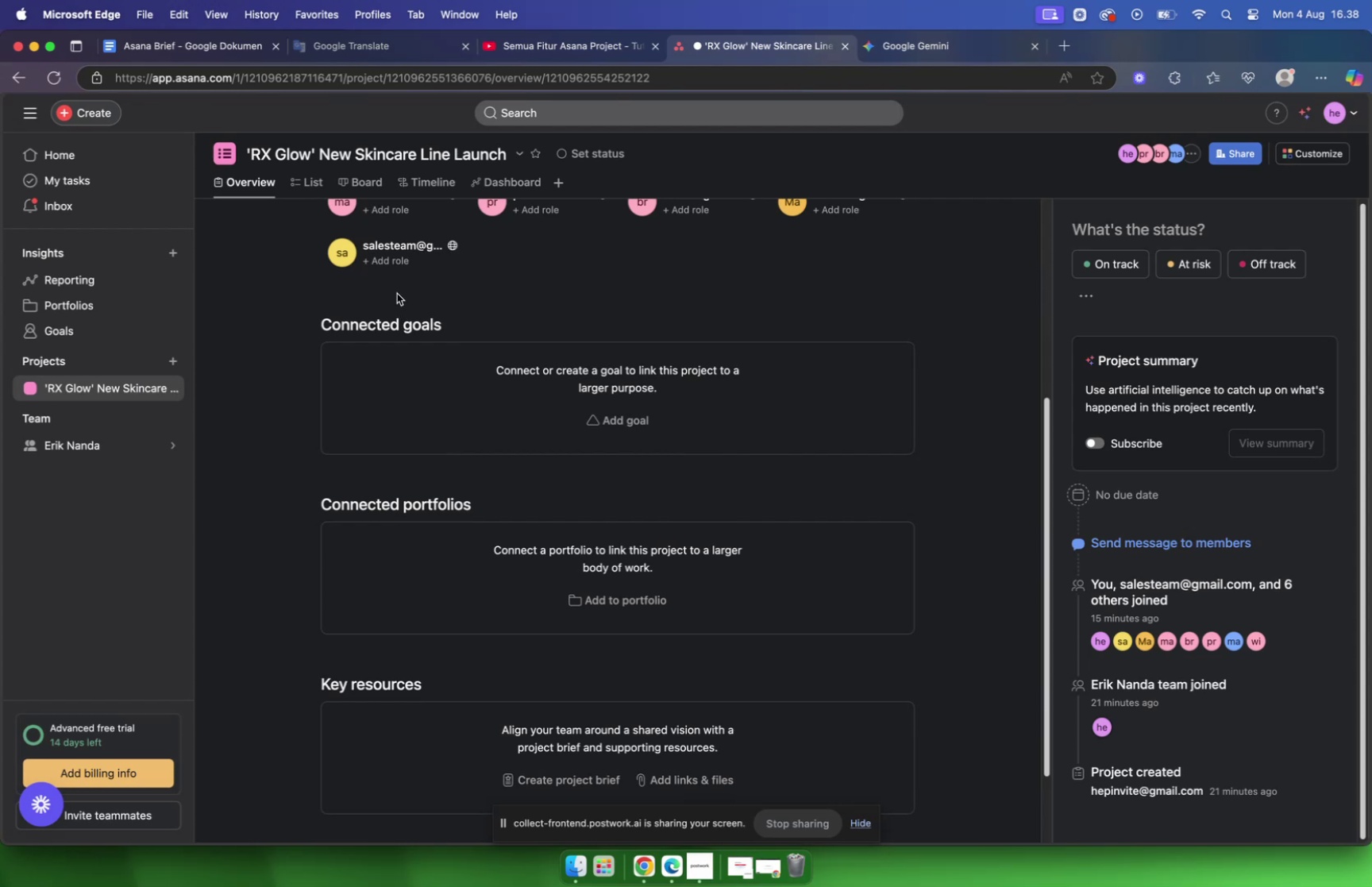 
wait(5.16)
 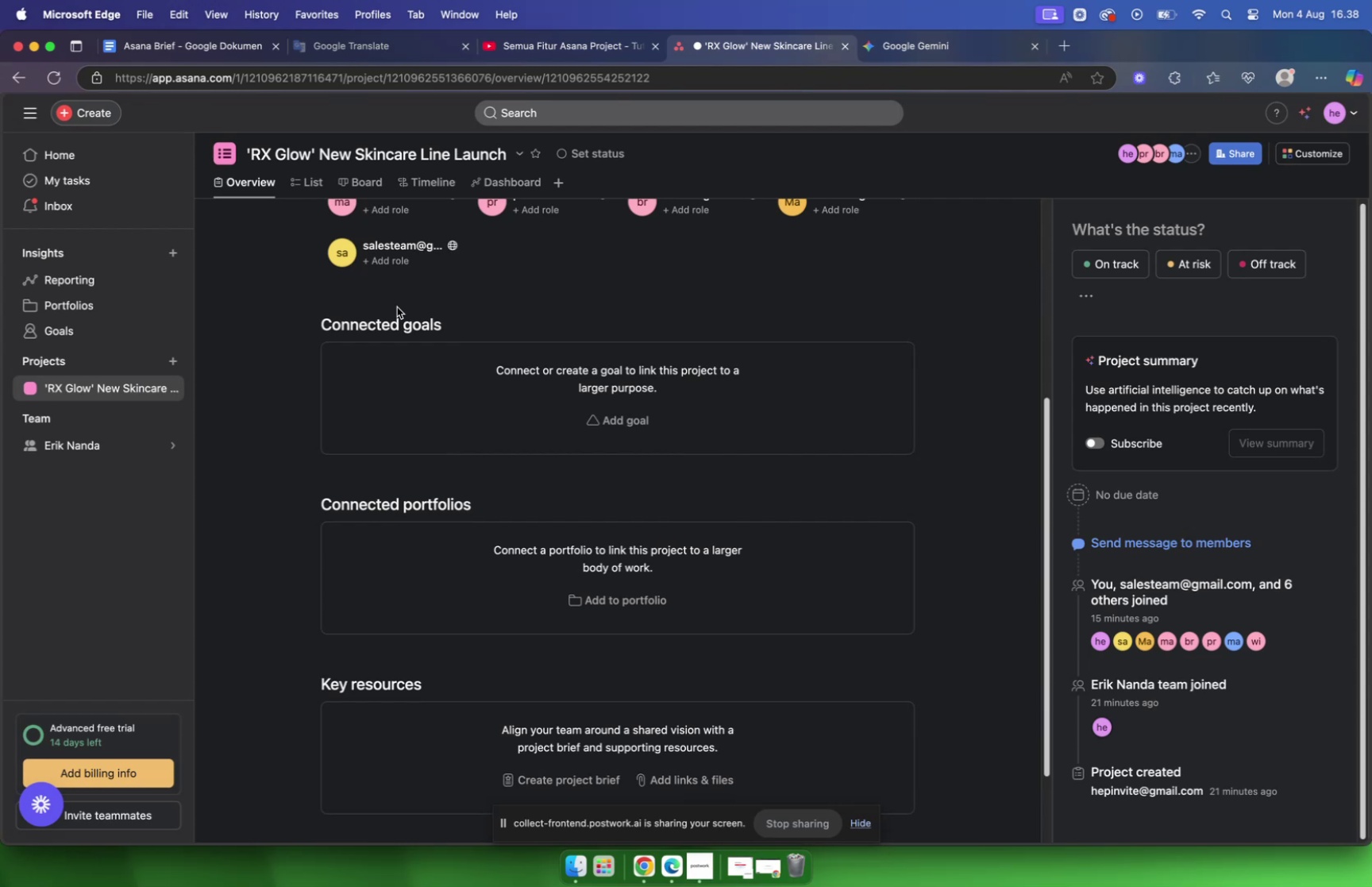 
scroll: coordinate [396, 294], scroll_direction: up, amount: 6.0
 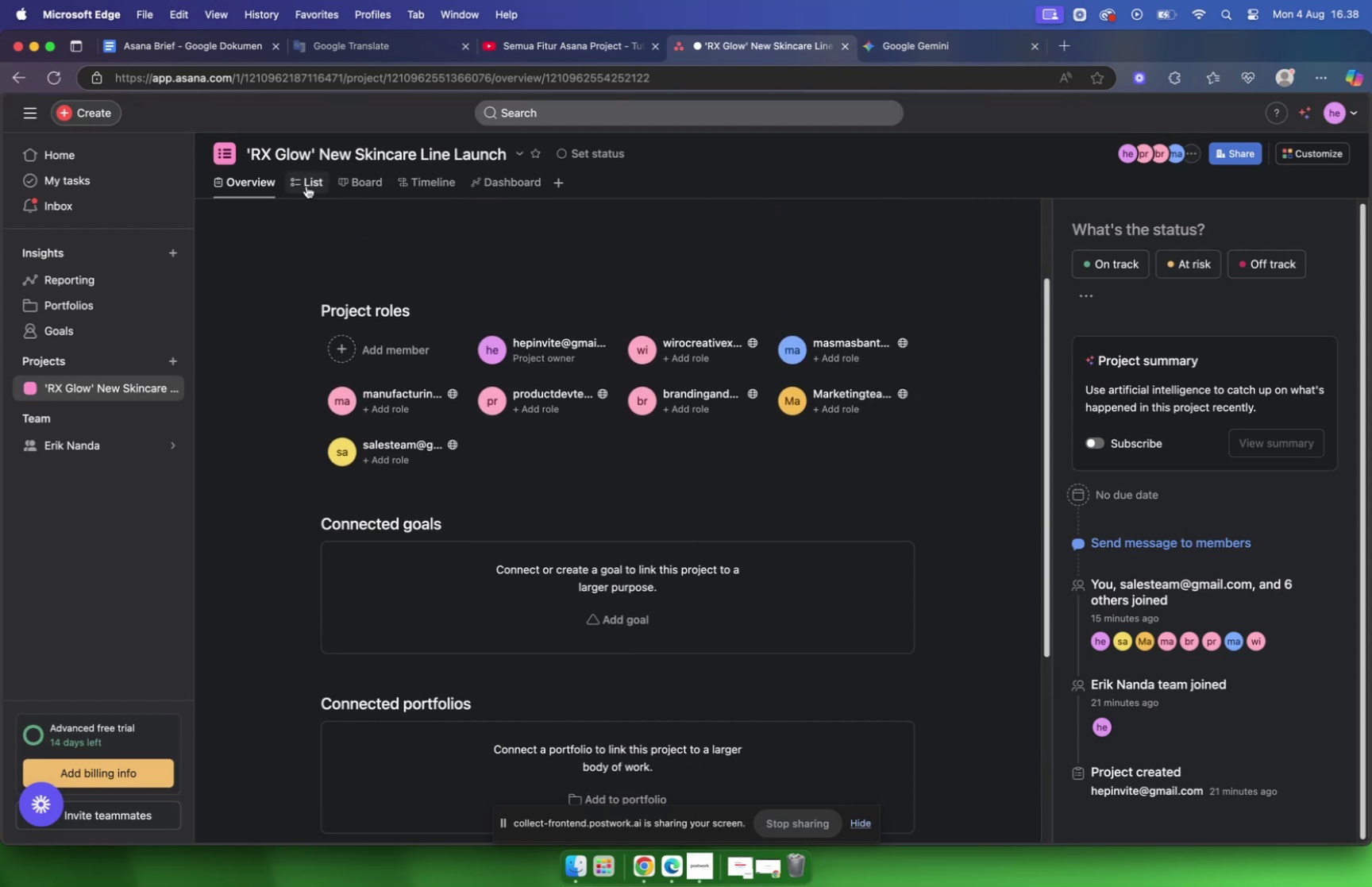 
left_click([306, 186])
 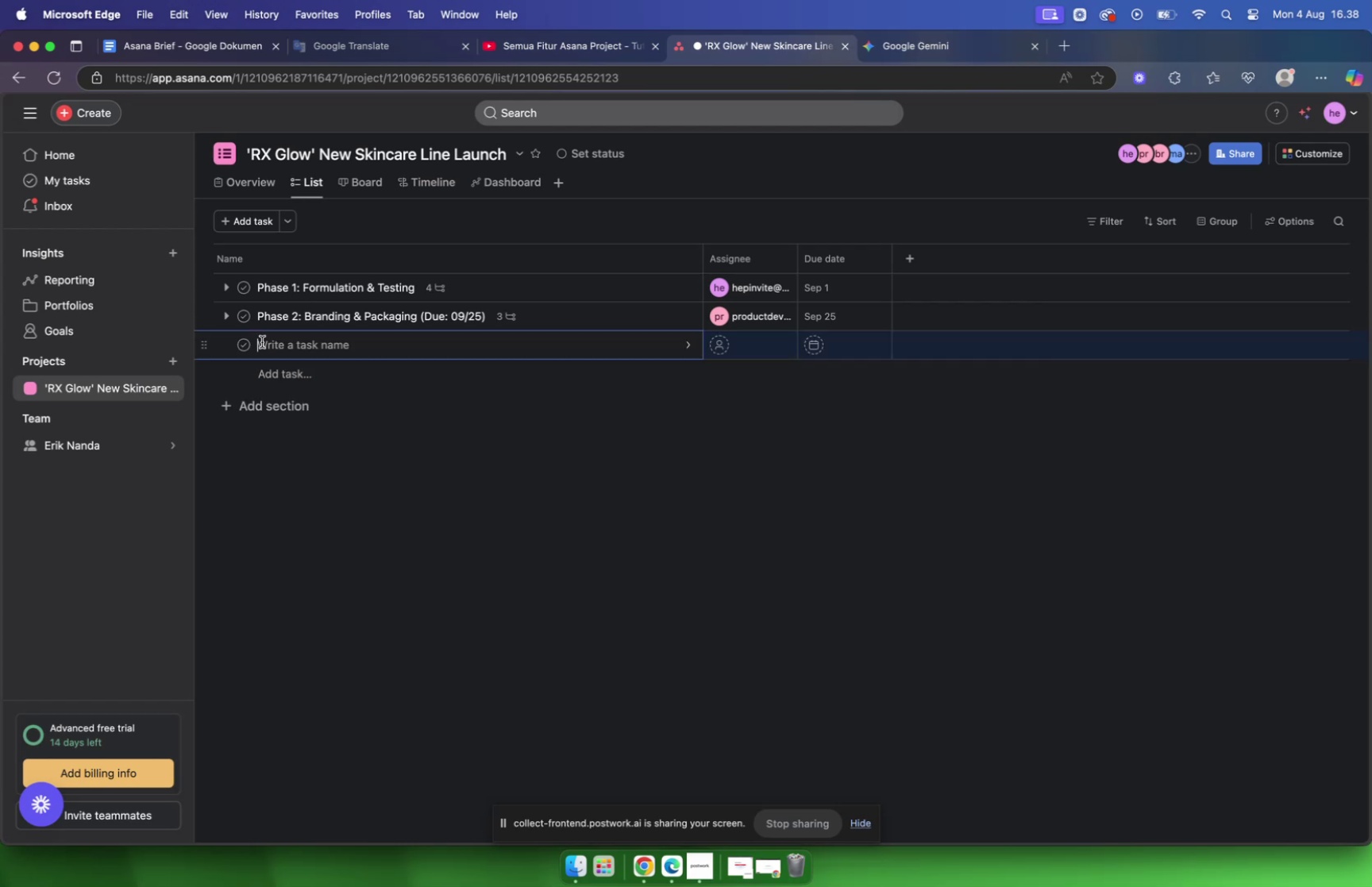 
wait(11.86)
 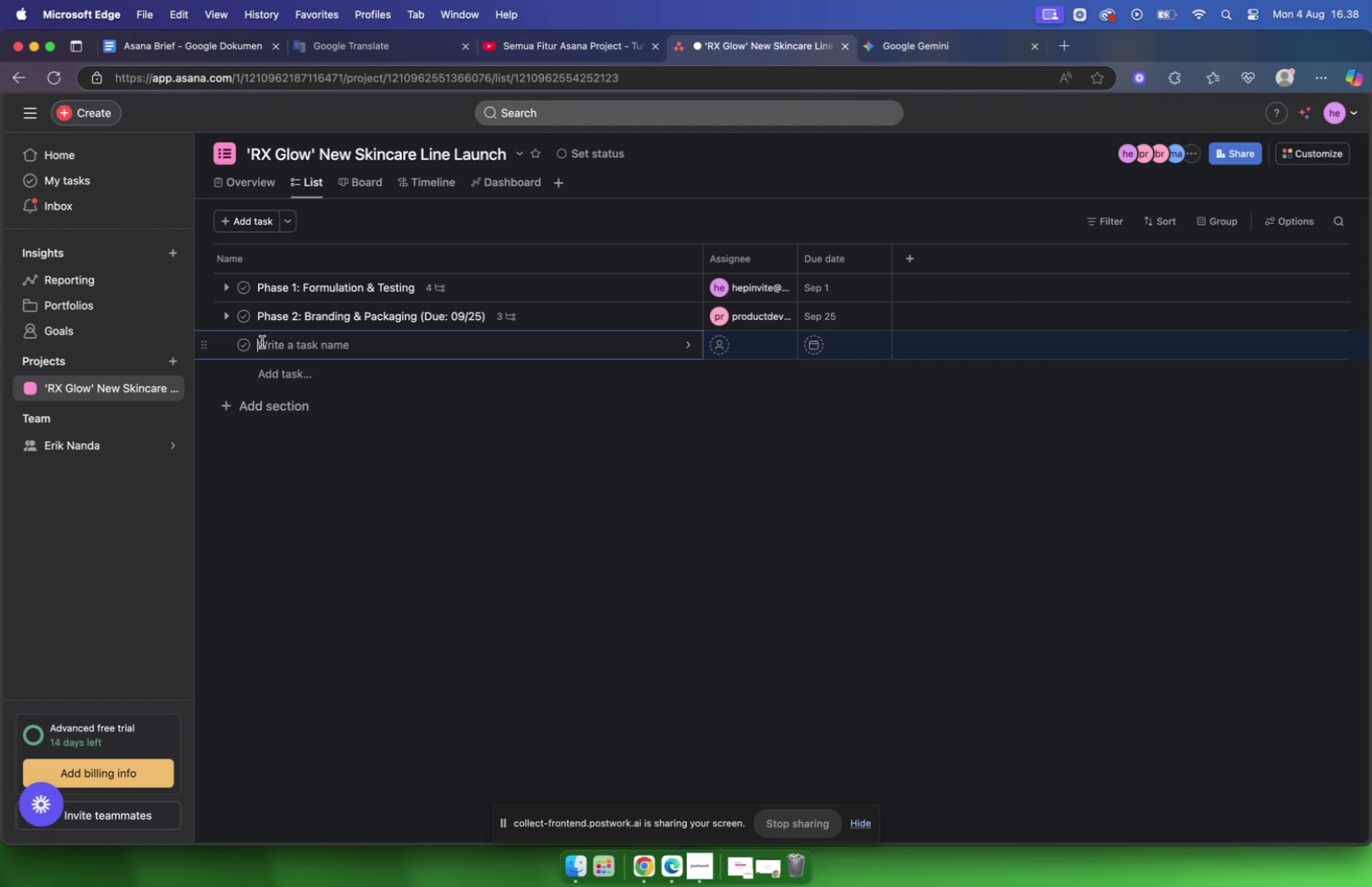 
scroll: coordinate [934, 484], scroll_direction: down, amount: 24.0
 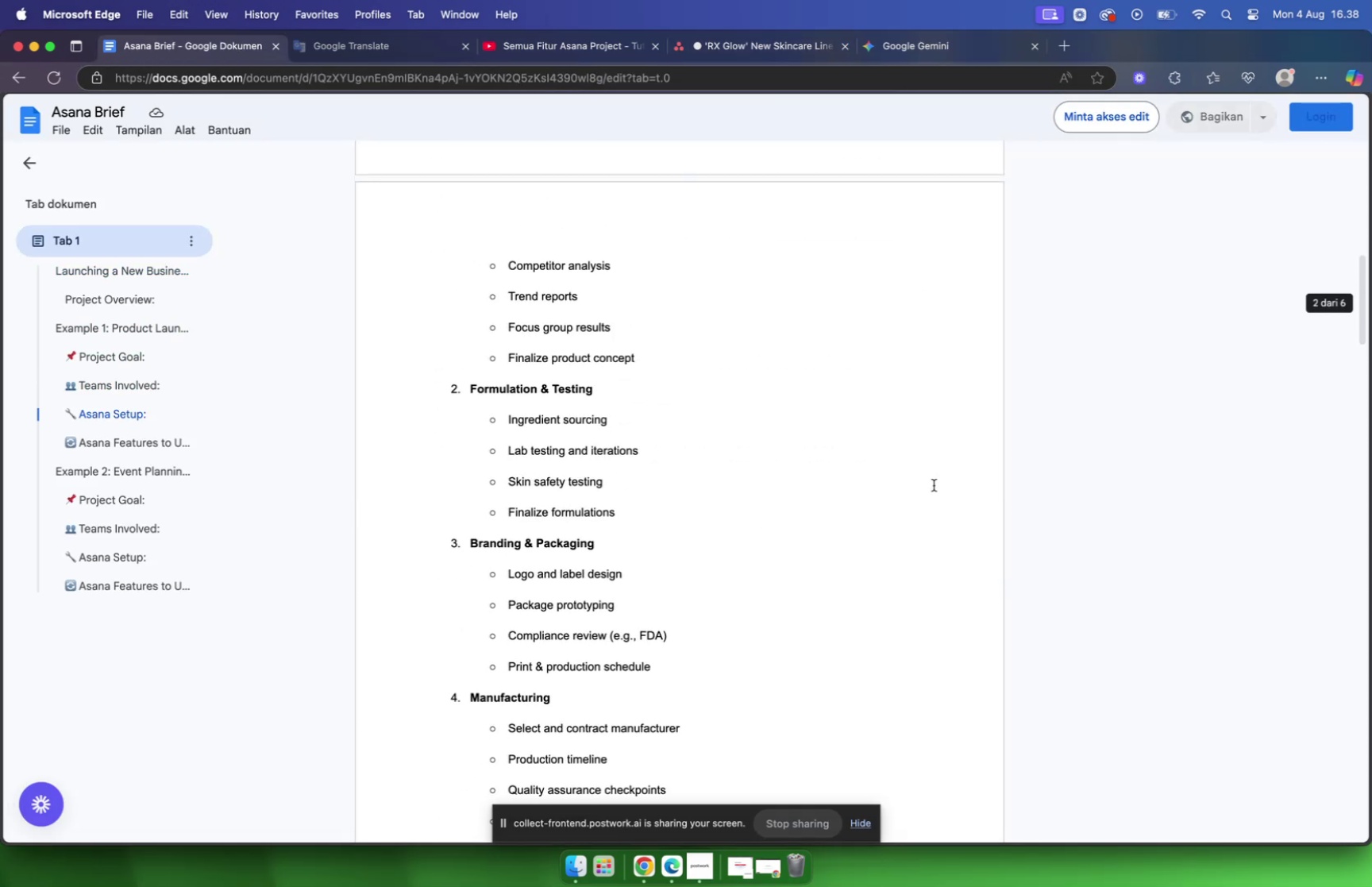 
scroll: coordinate [930, 488], scroll_direction: up, amount: 31.0
 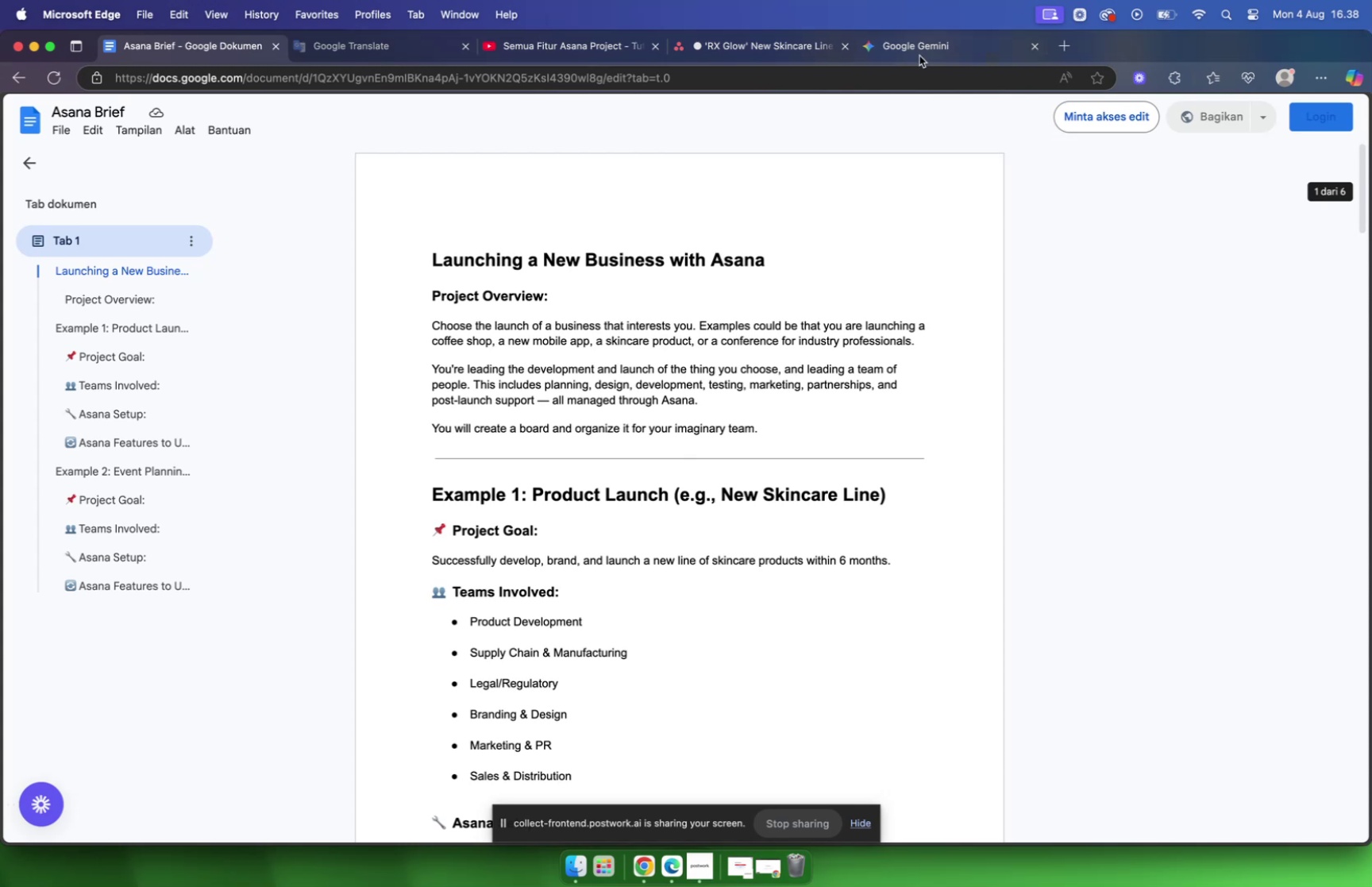 
left_click([915, 51])
 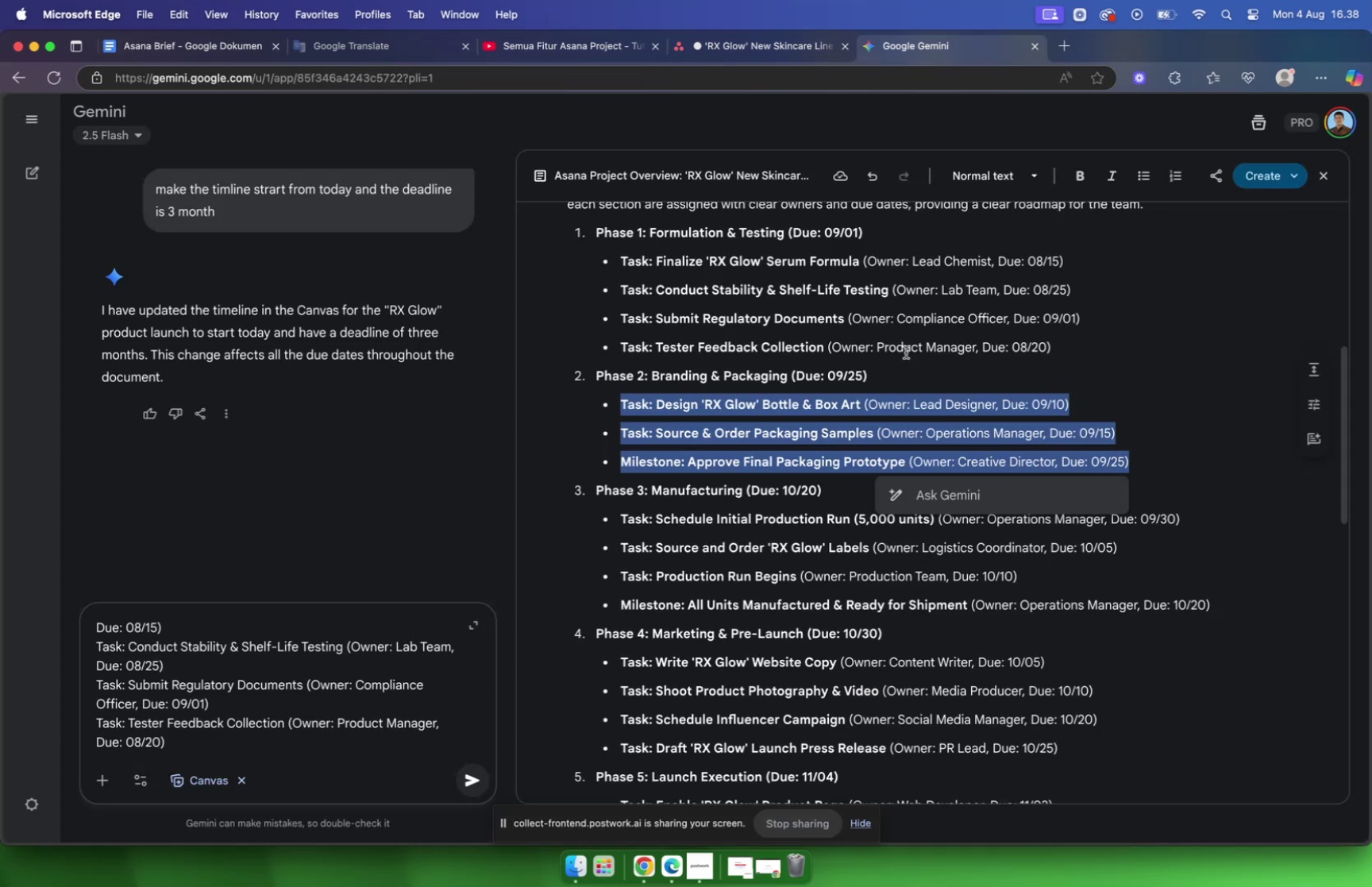 
scroll: coordinate [755, 398], scroll_direction: down, amount: 4.0
 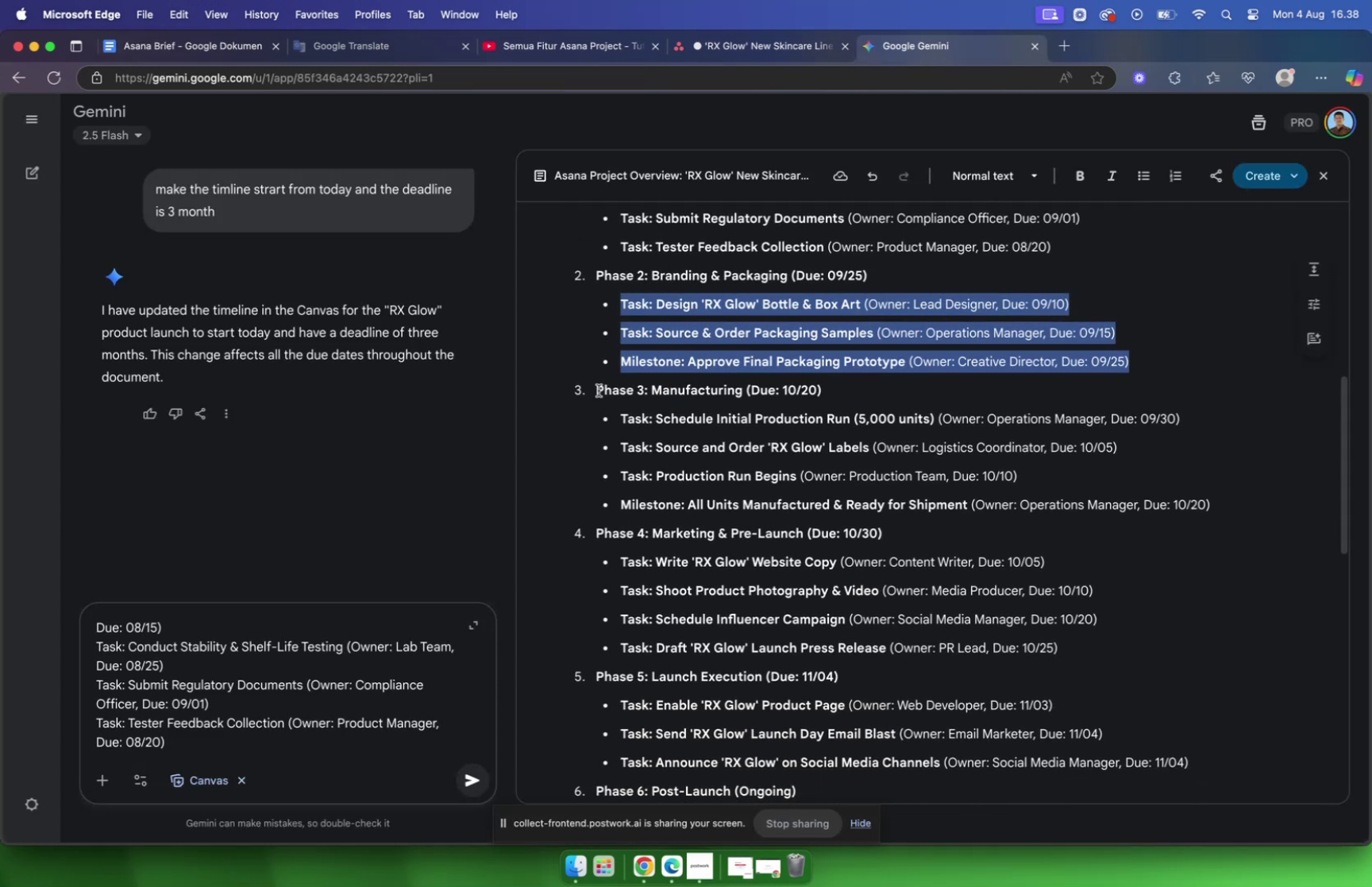 
left_click_drag(start_coordinate=[597, 388], to_coordinate=[827, 392])
 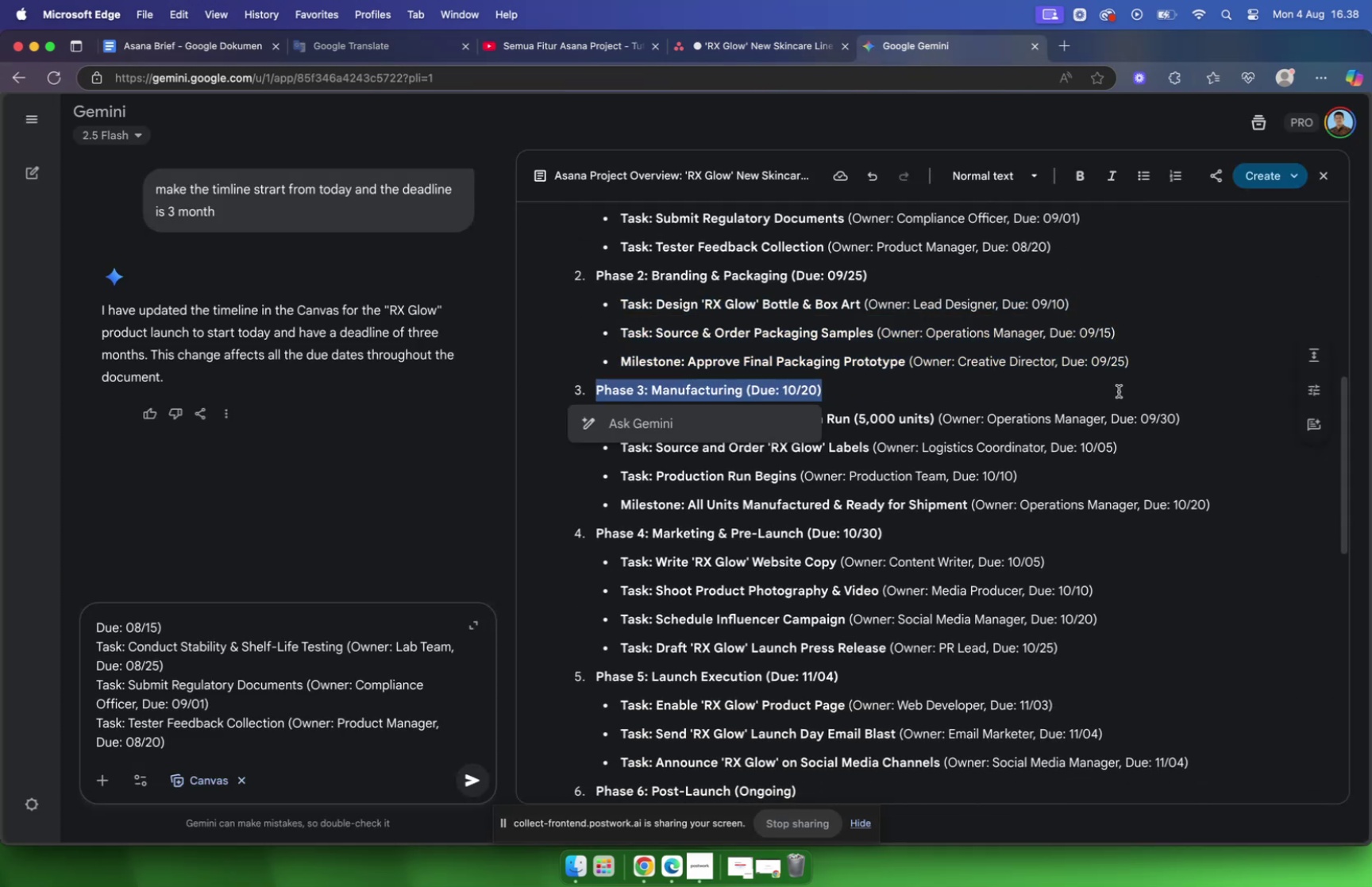 
key(Meta+CommandLeft)
 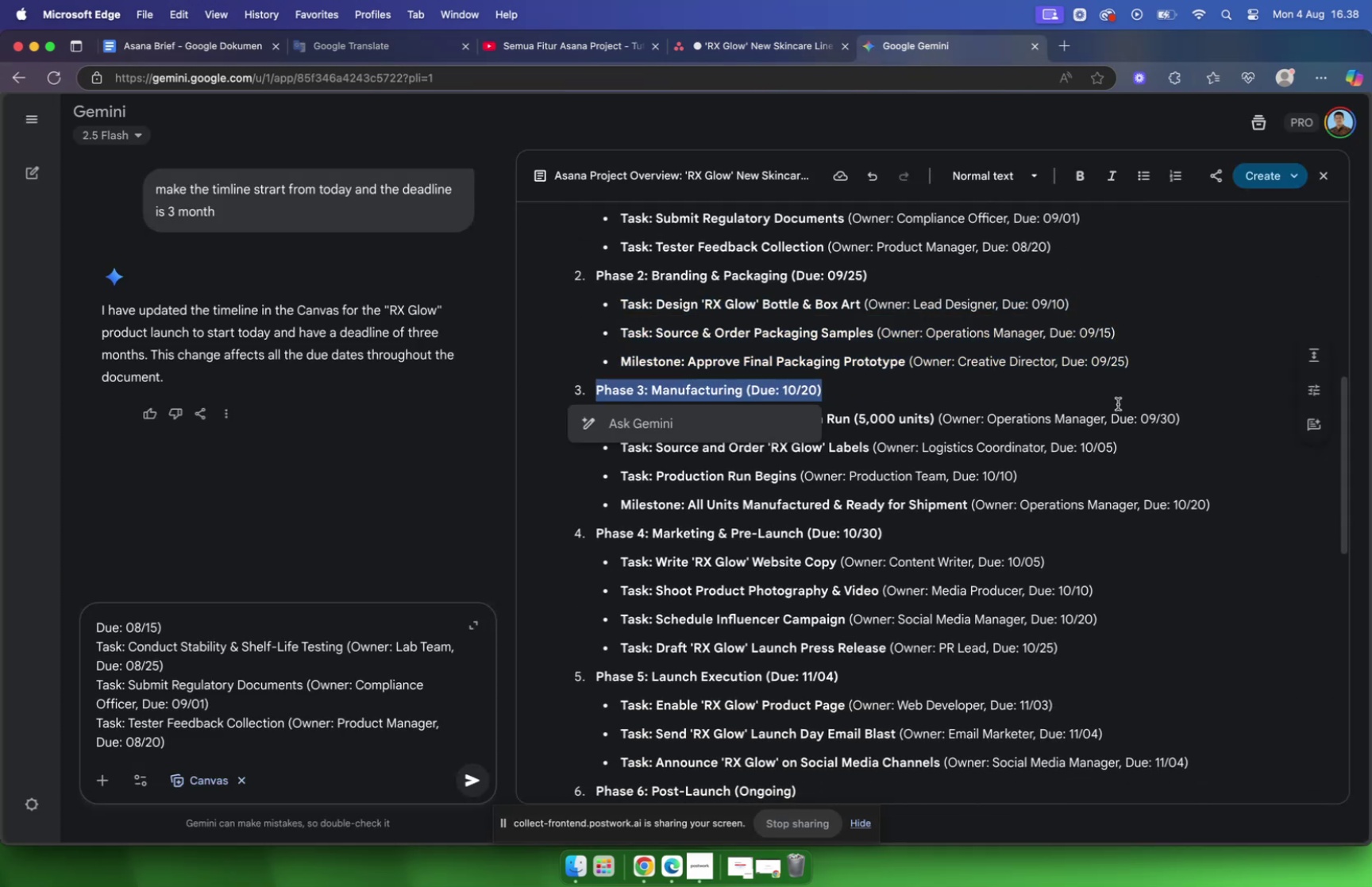 
key(Meta+C)
 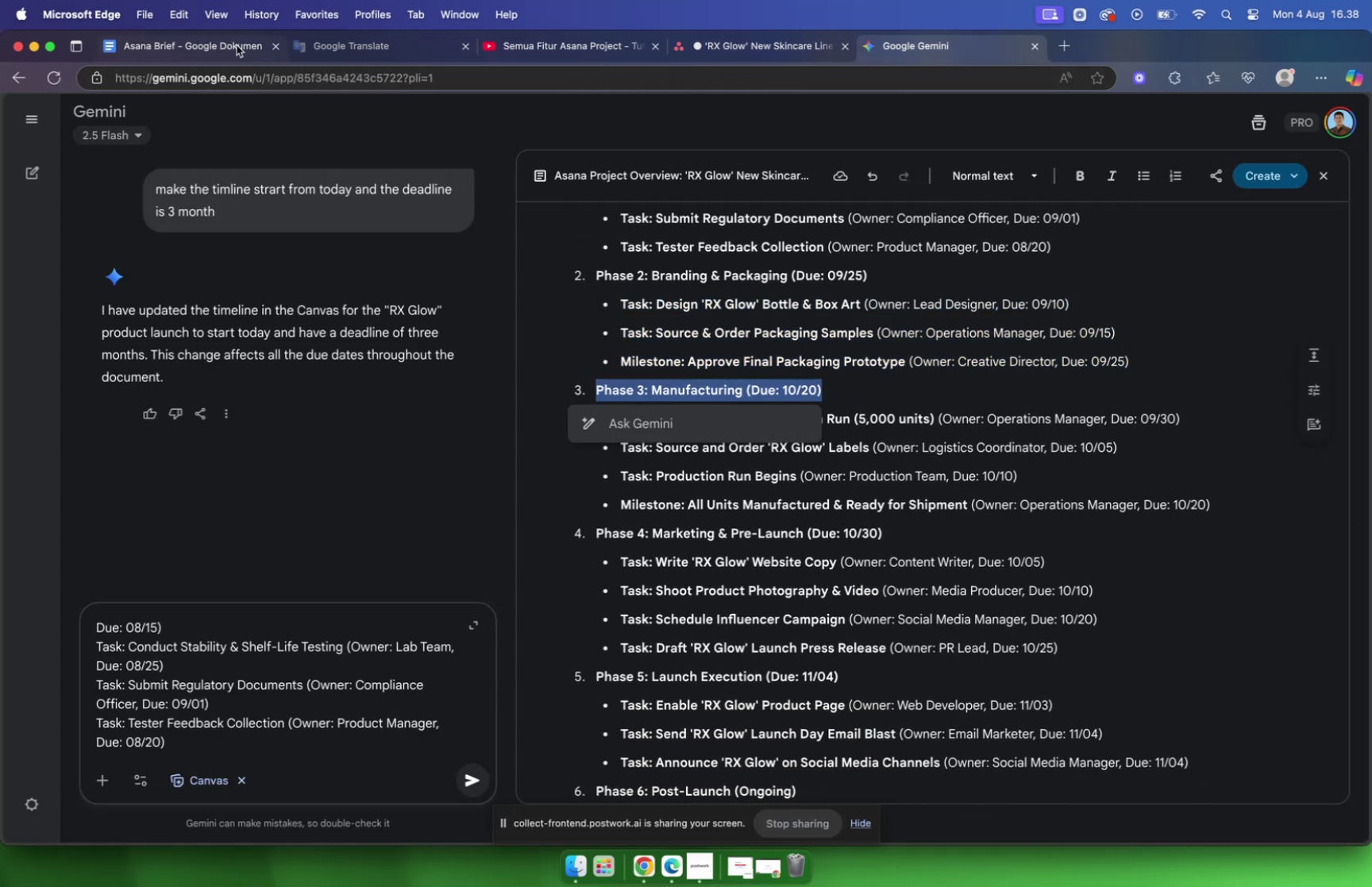 
left_click([233, 45])
 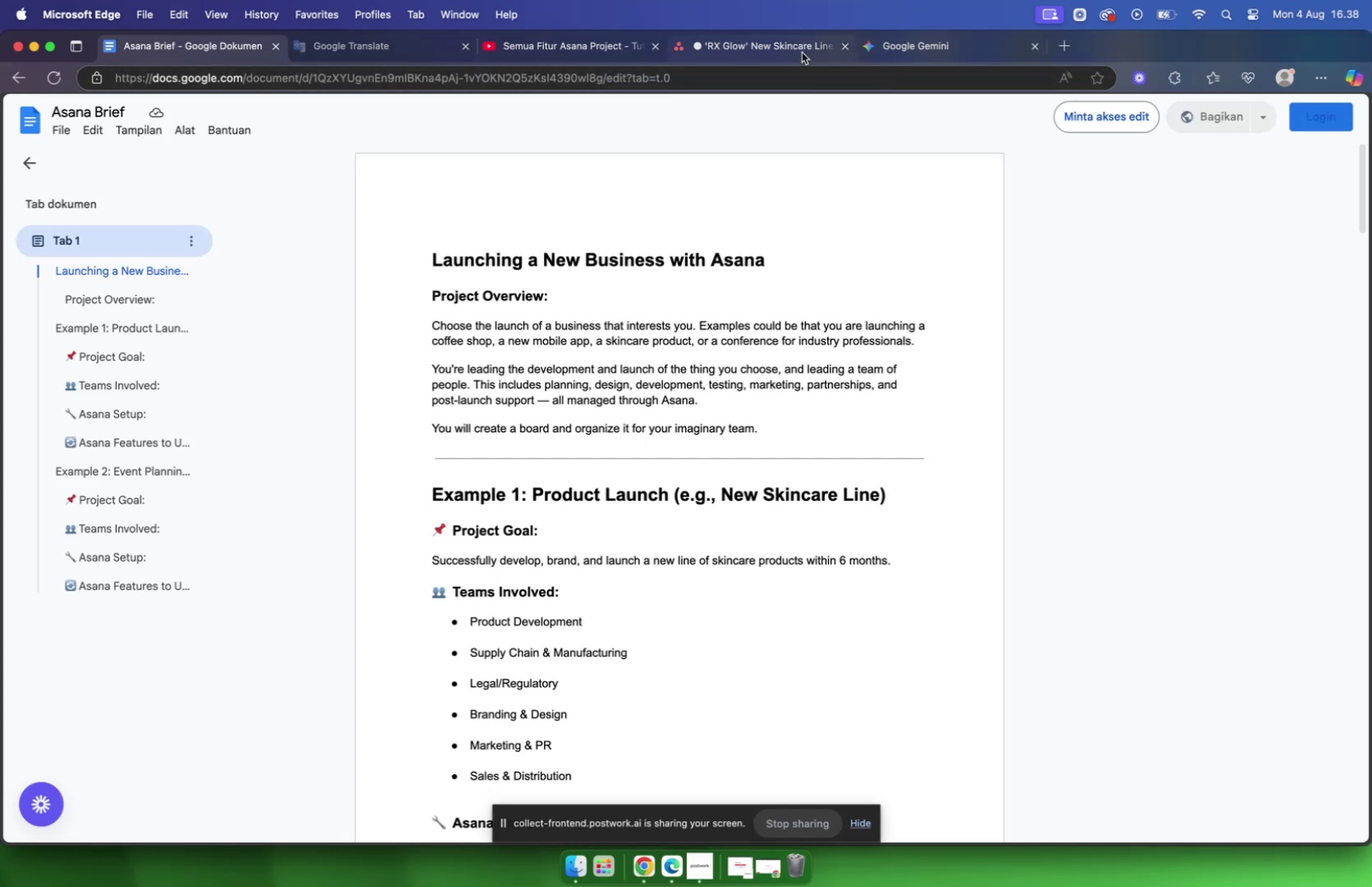 
left_click([938, 42])
 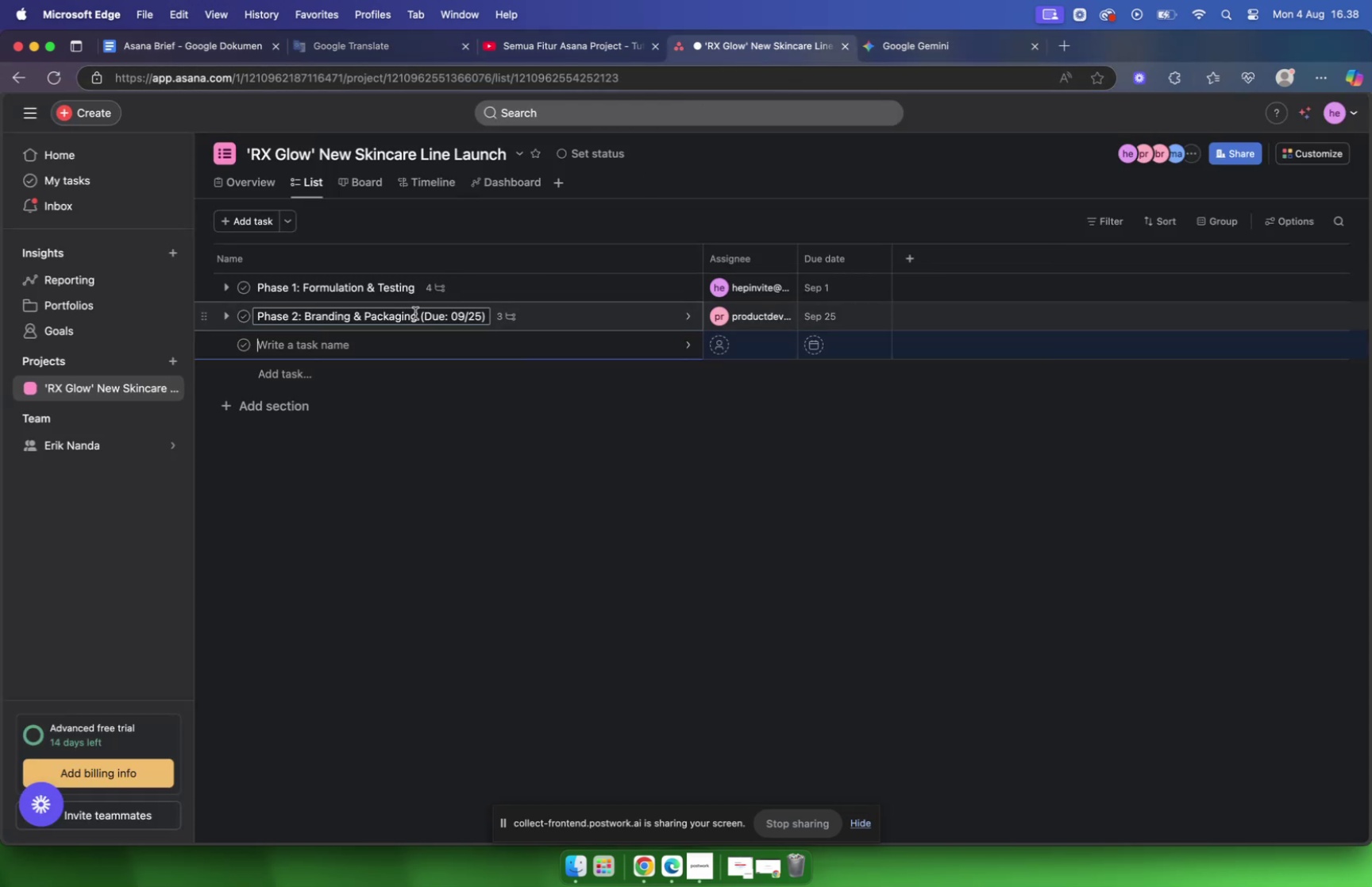 
key(Meta+V)
 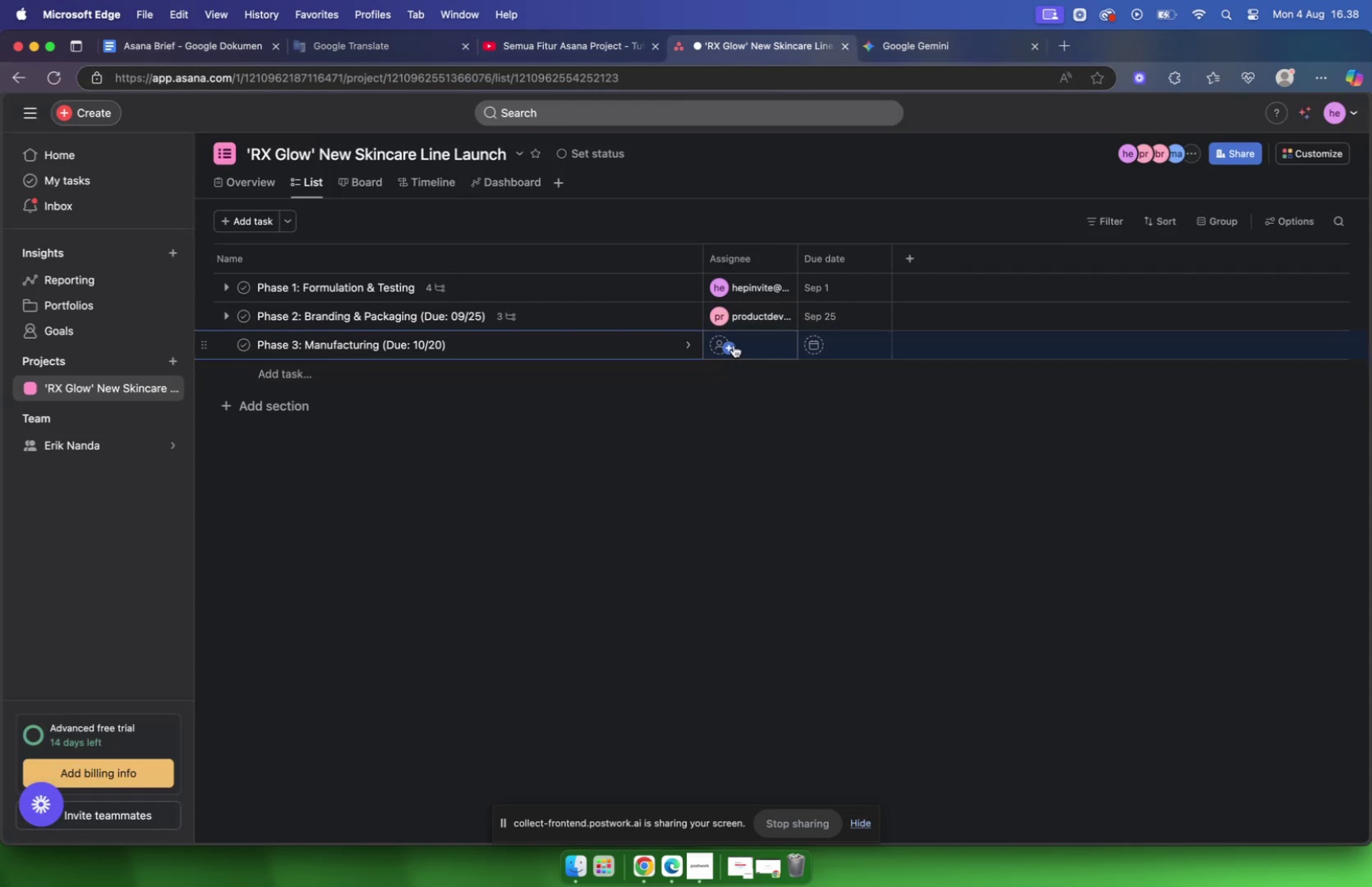 
left_click([634, 342])
 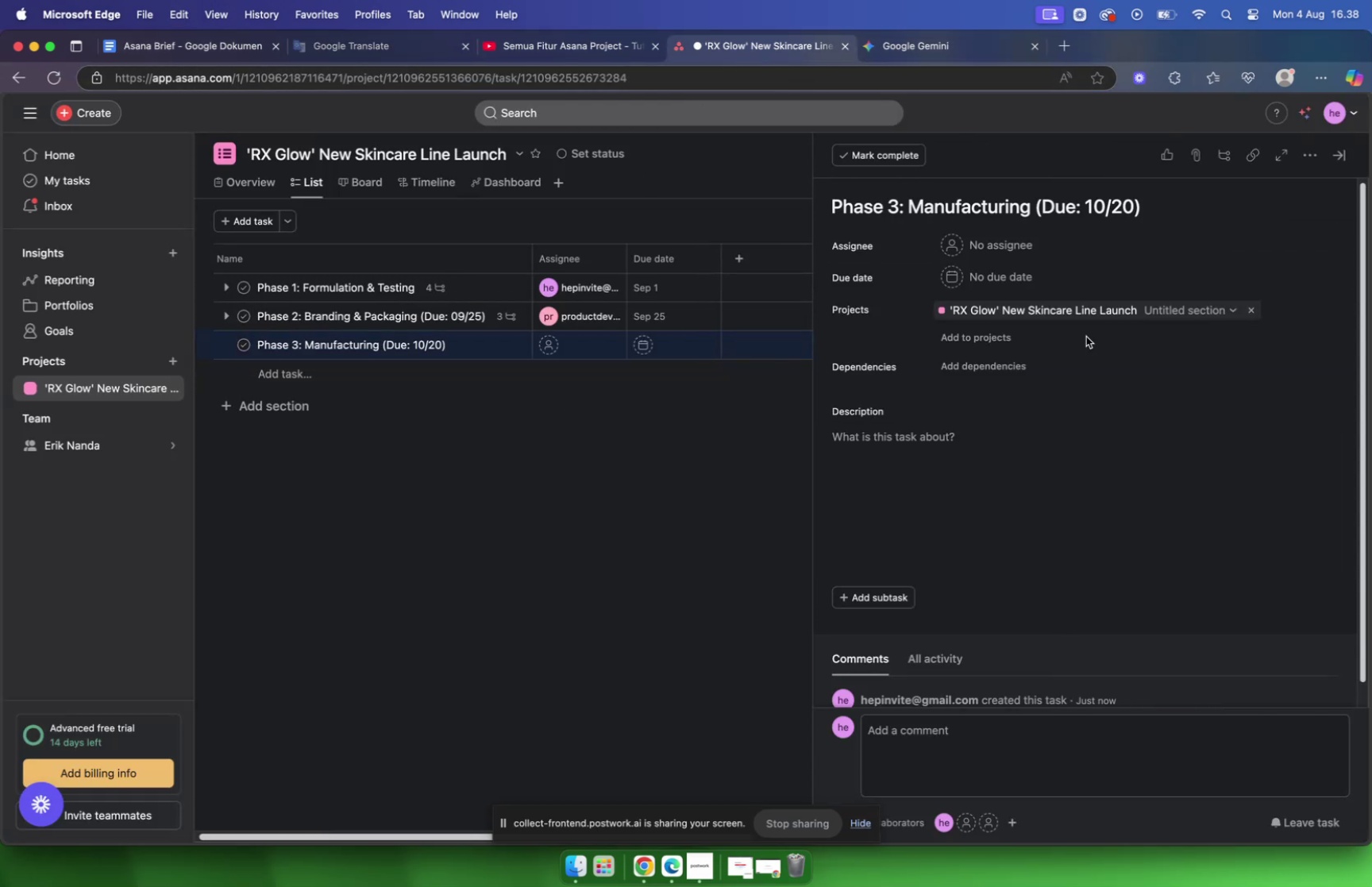 
mouse_move([1011, 271])
 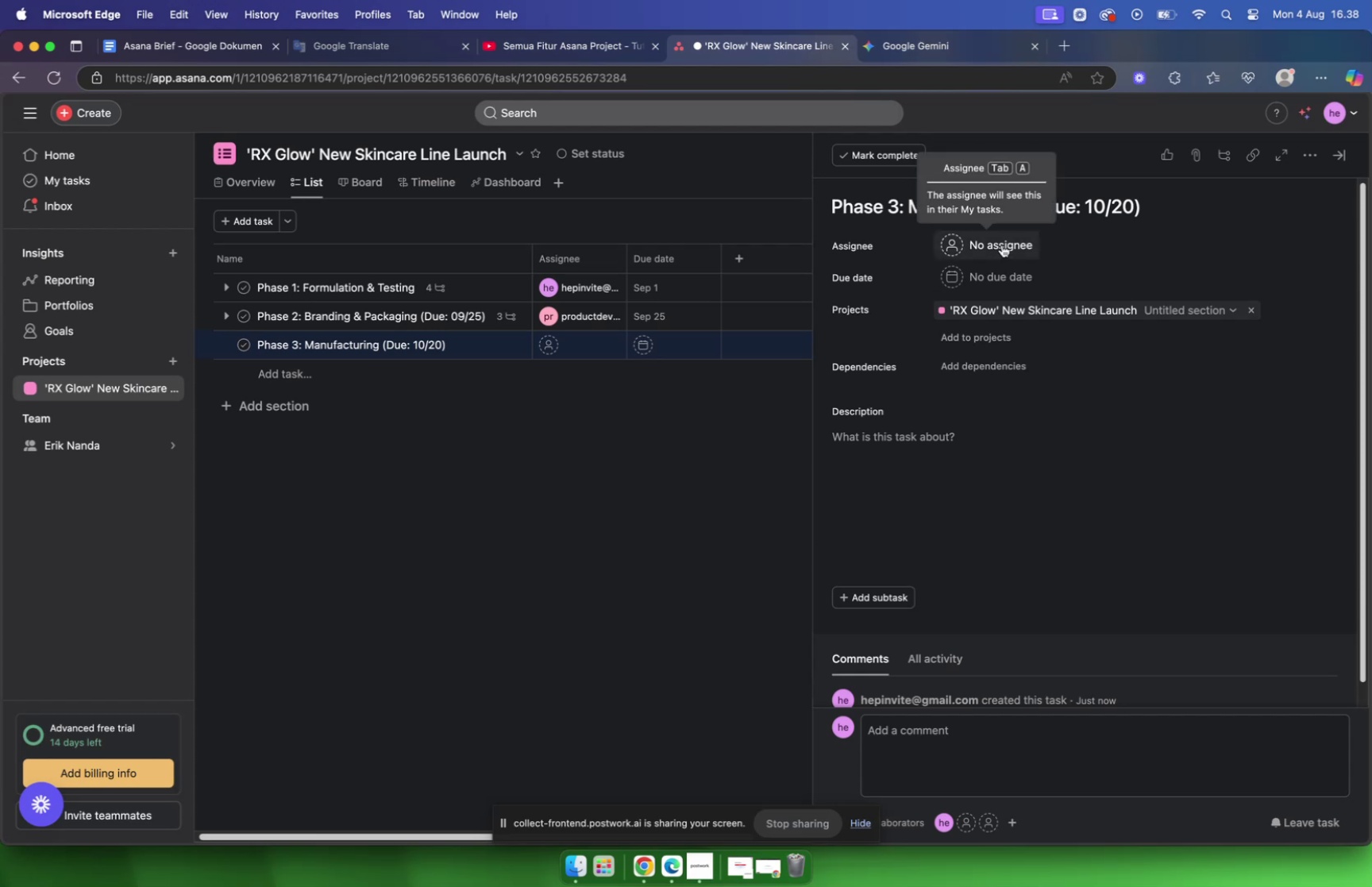 
left_click([1002, 245])
 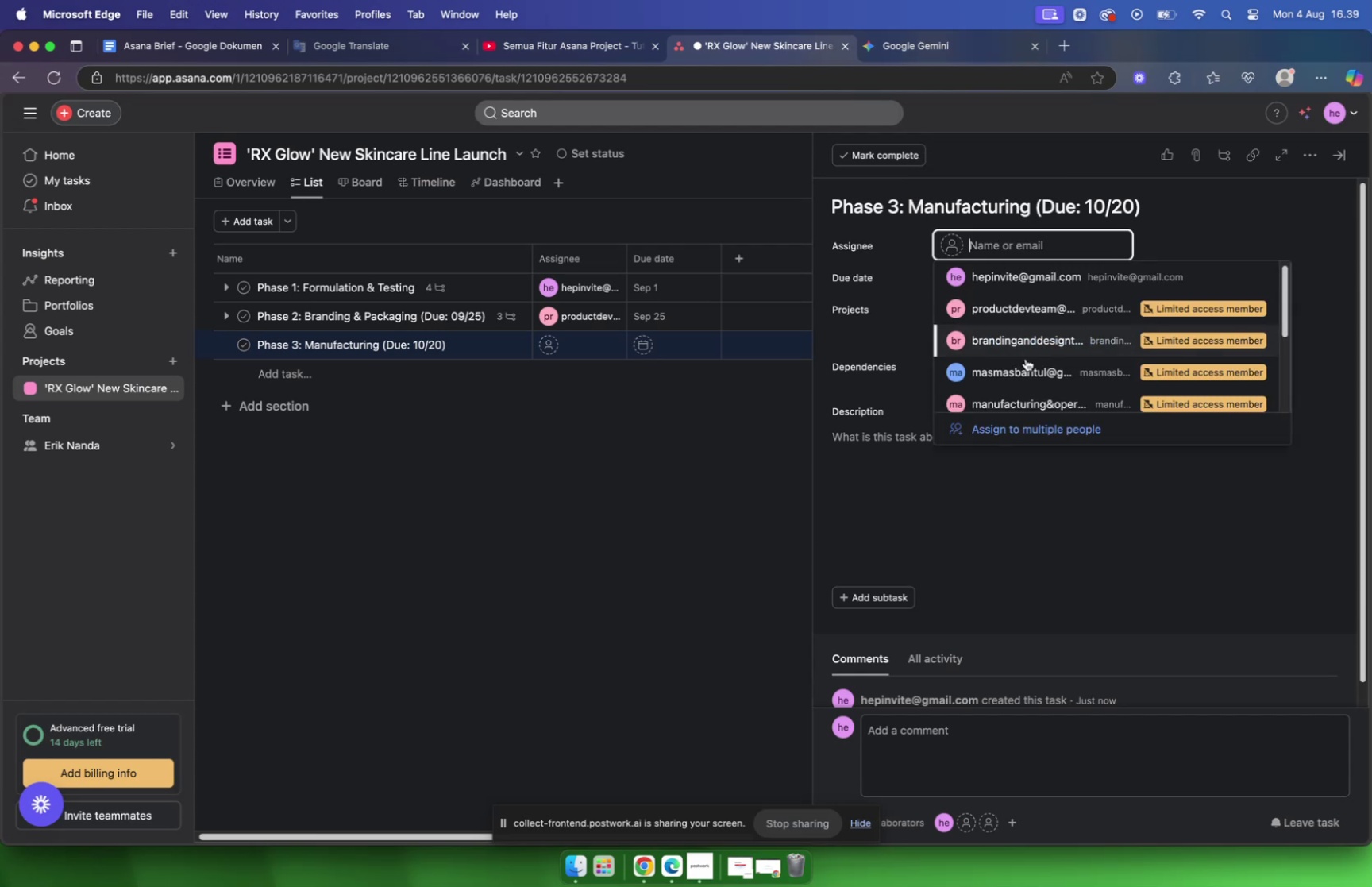 
scroll: coordinate [1025, 363], scroll_direction: down, amount: 1.0
 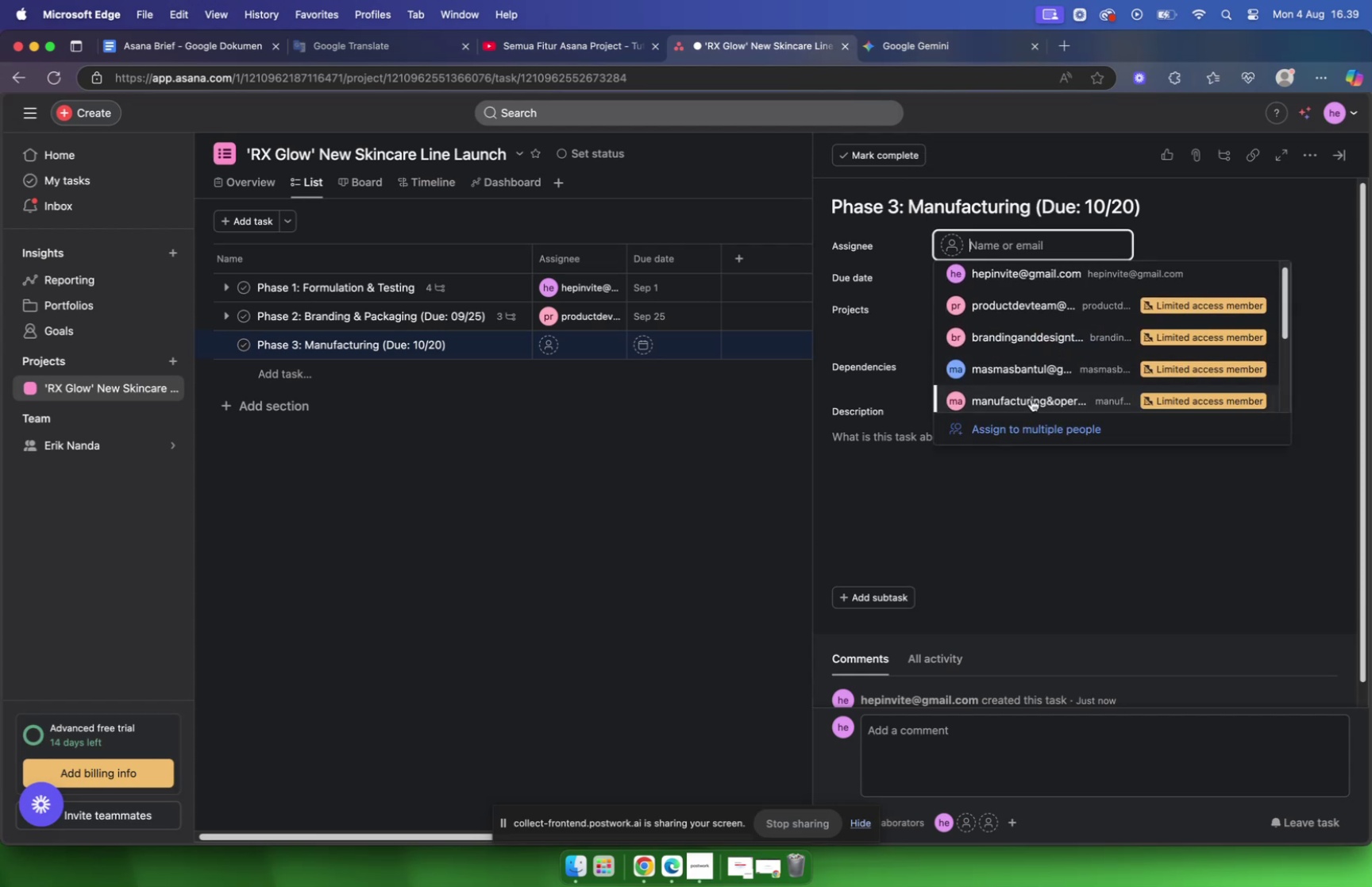 
left_click([1031, 399])
 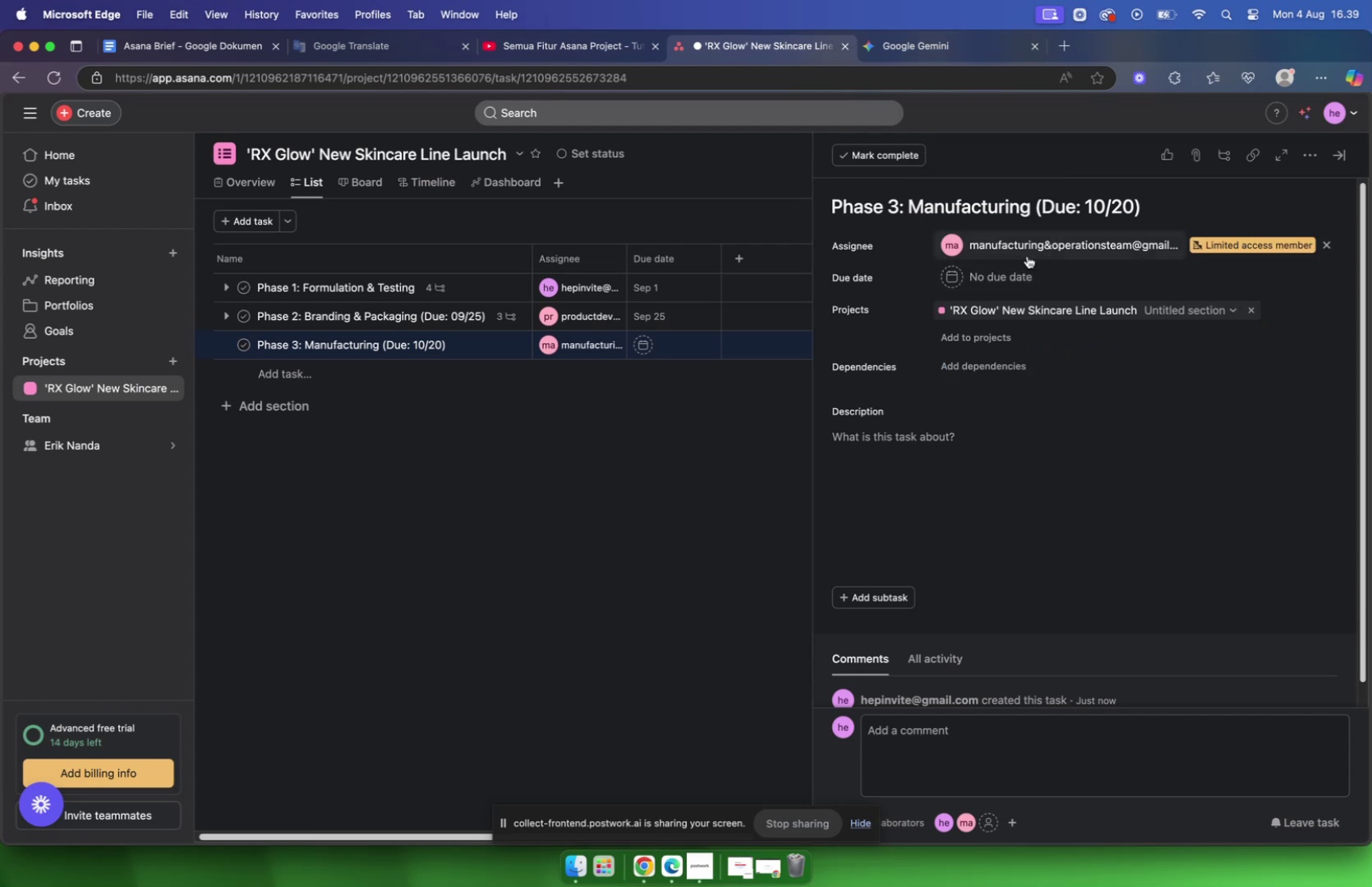 
mouse_move([980, 284])
 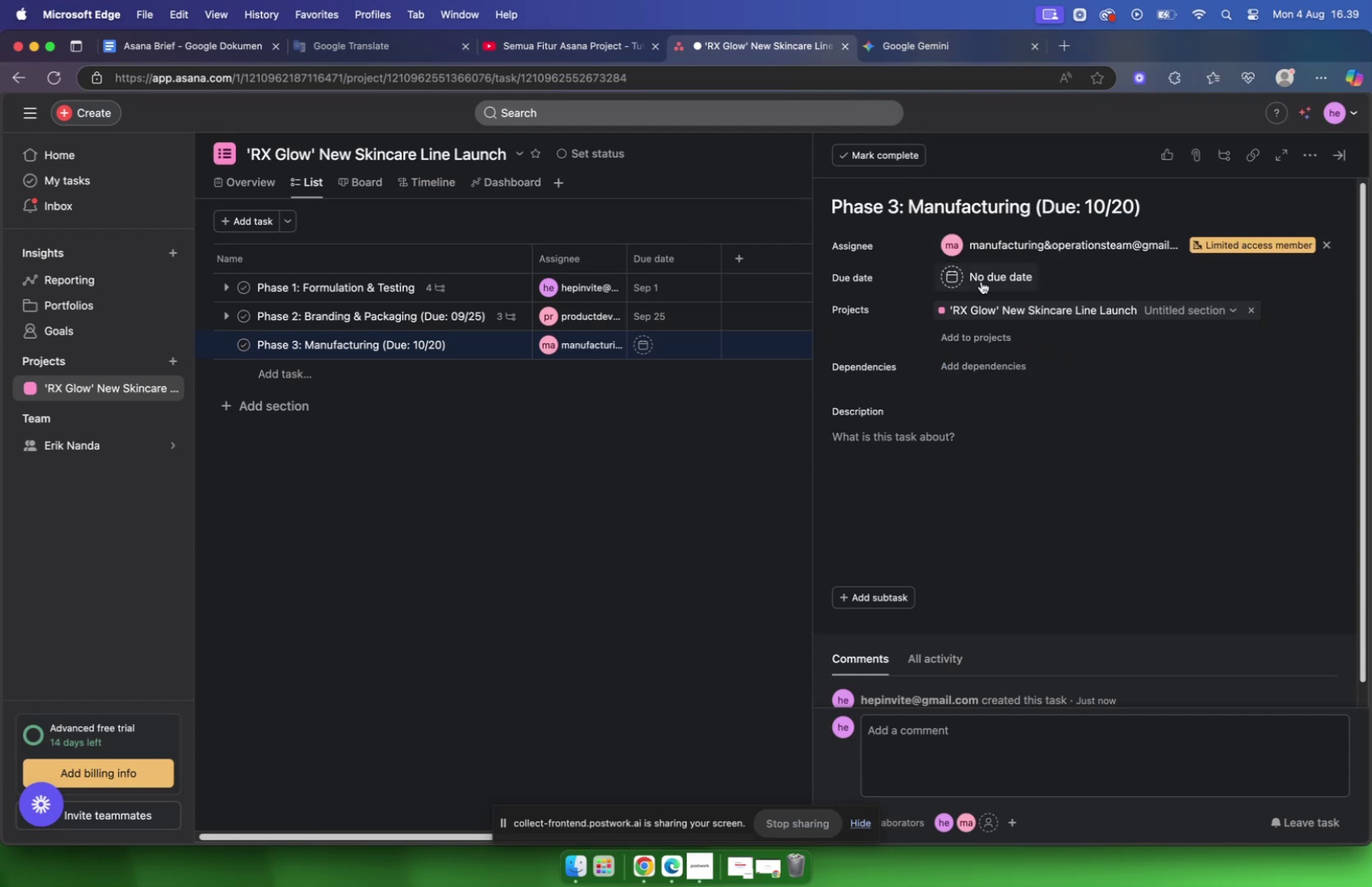 
left_click([981, 279])
 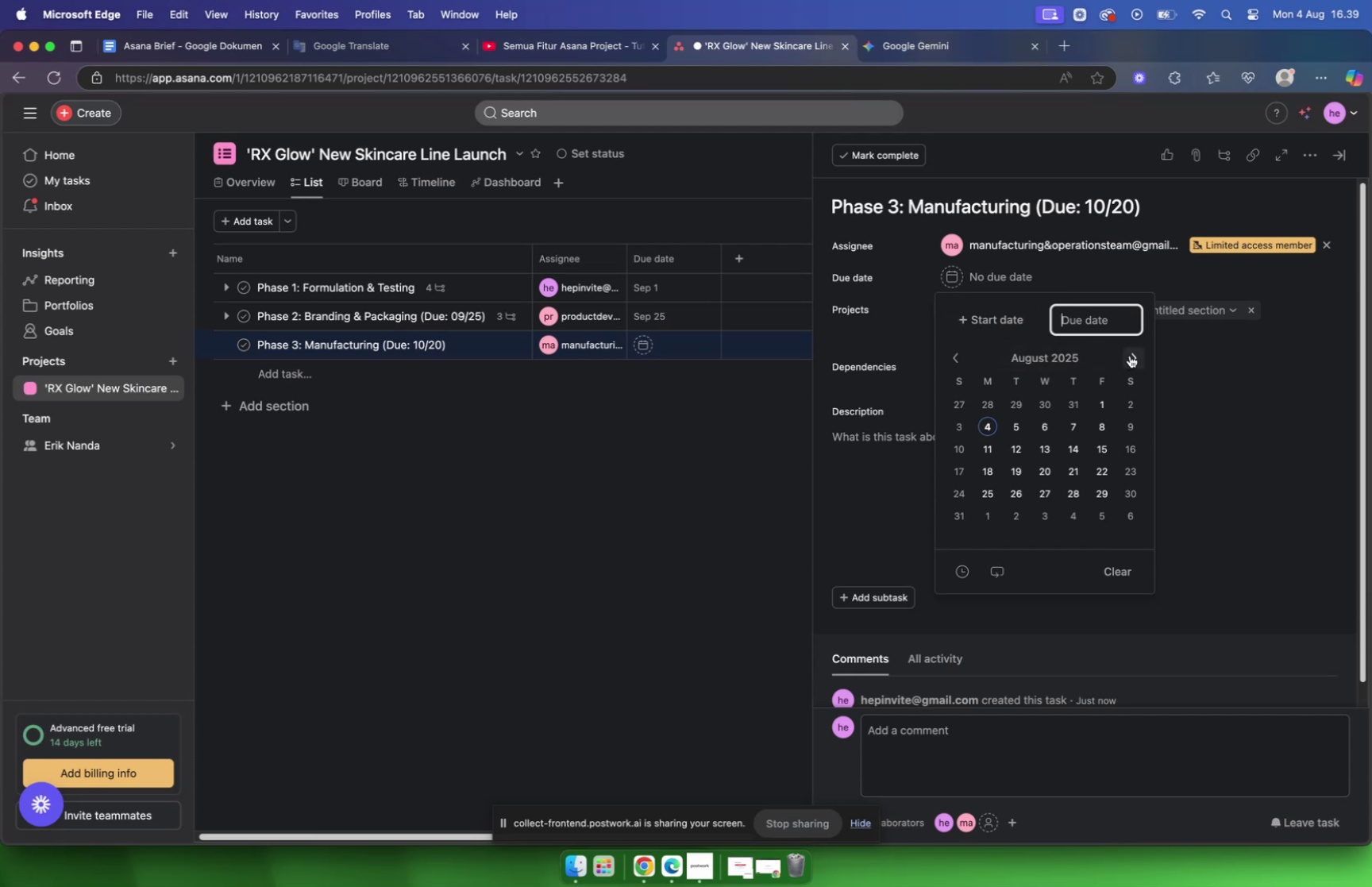 
left_click([1130, 355])
 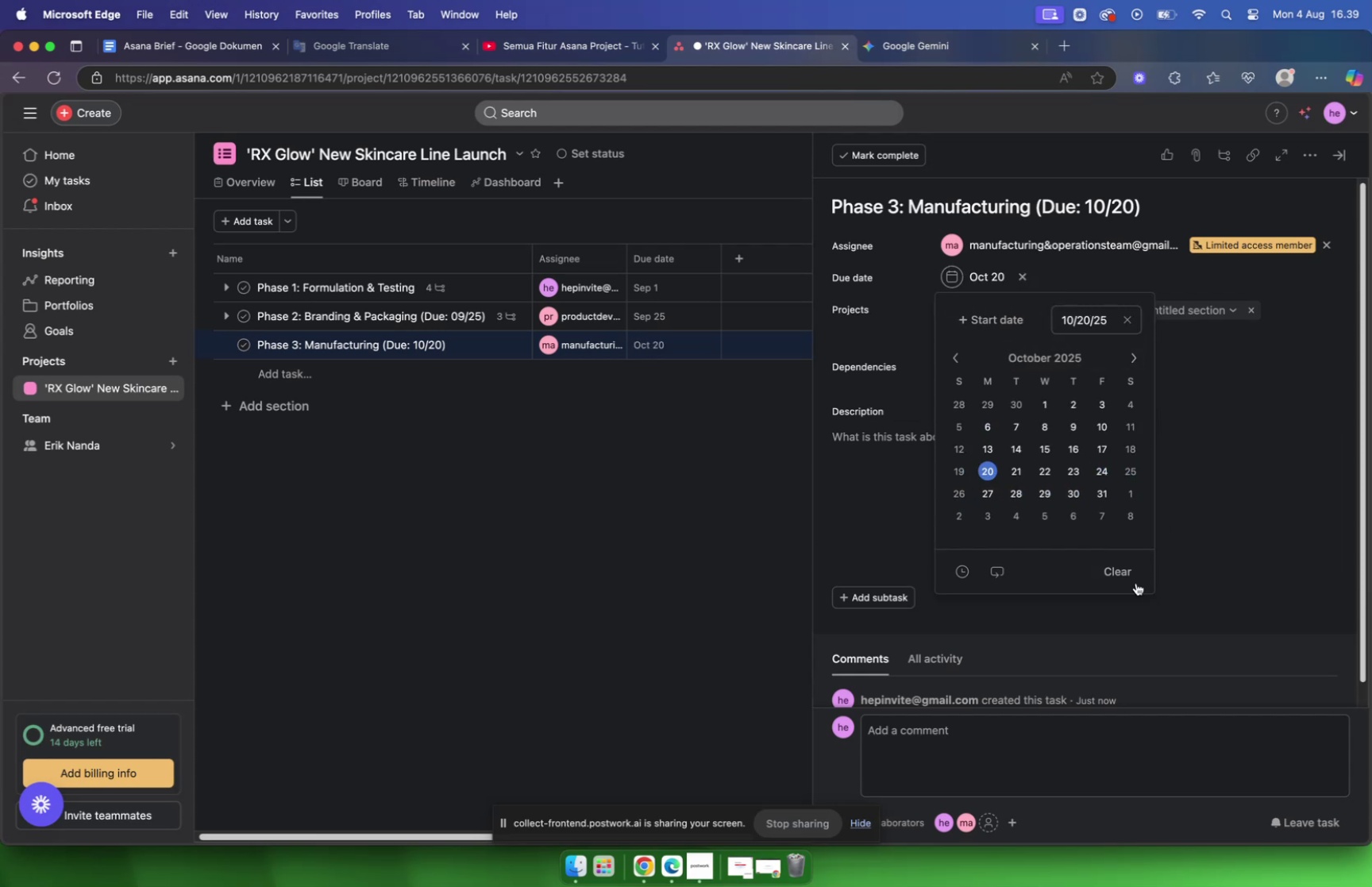 
wait(5.84)
 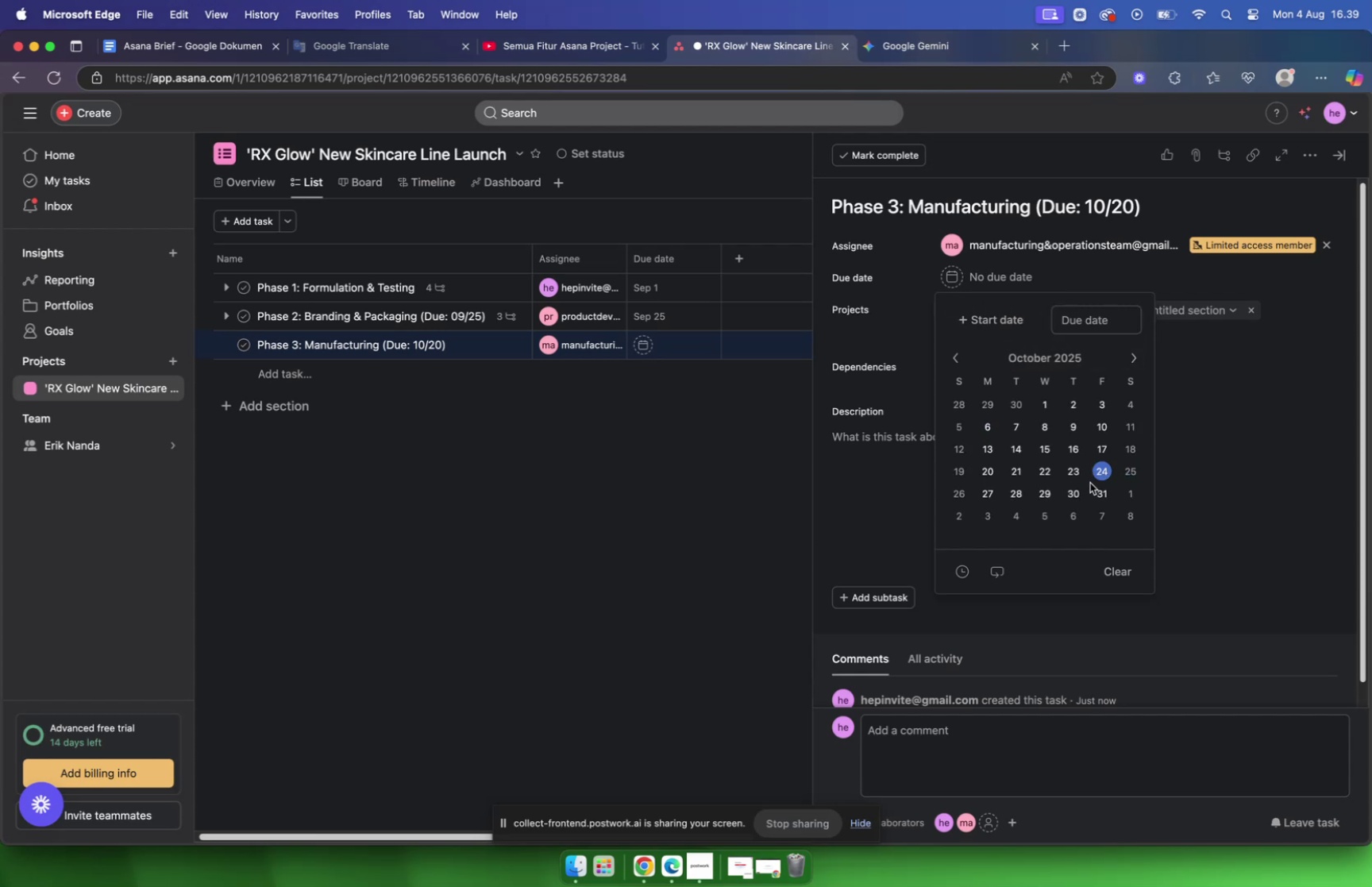 
left_click([1213, 397])
 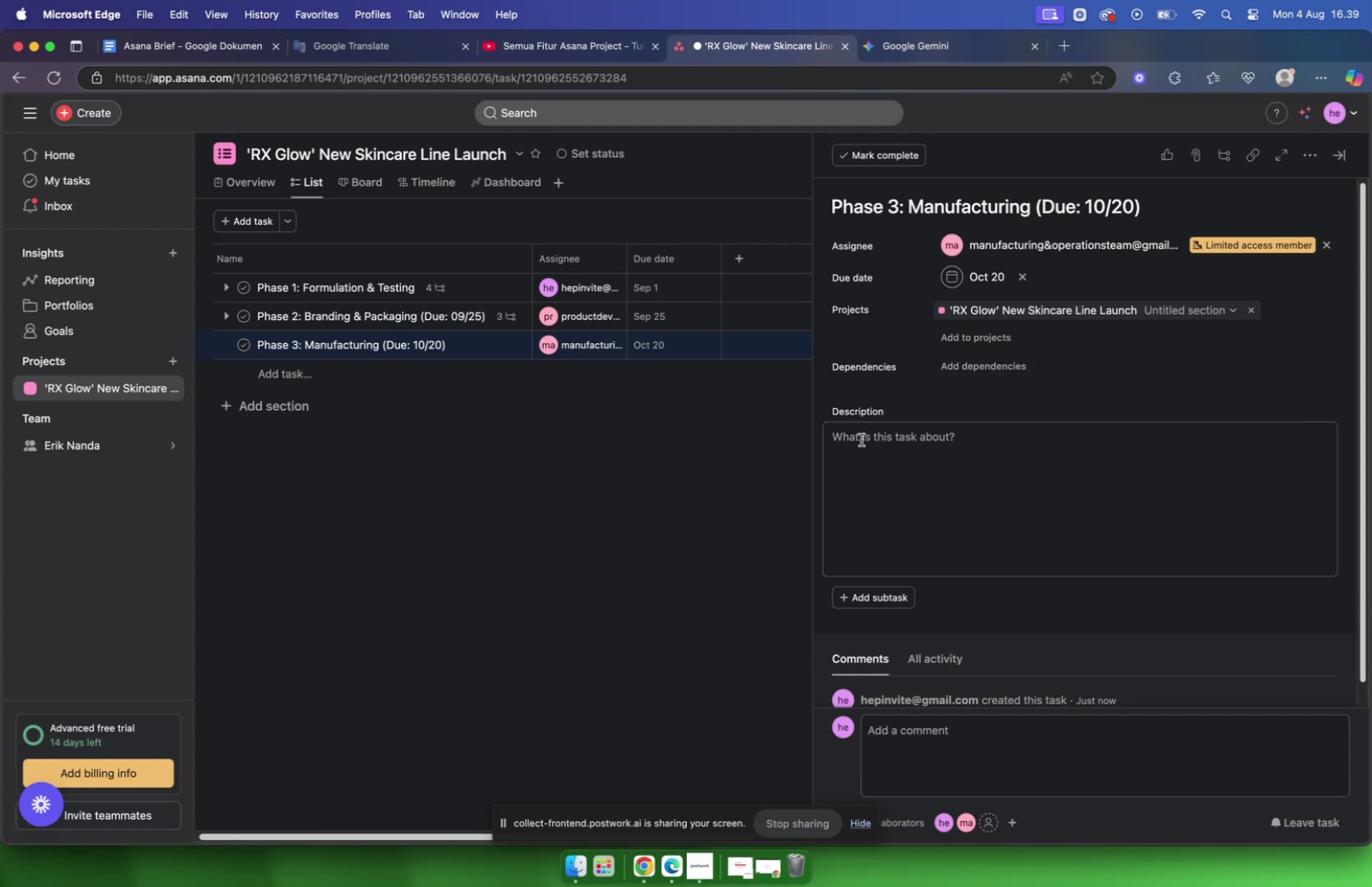 
left_click([865, 440])
 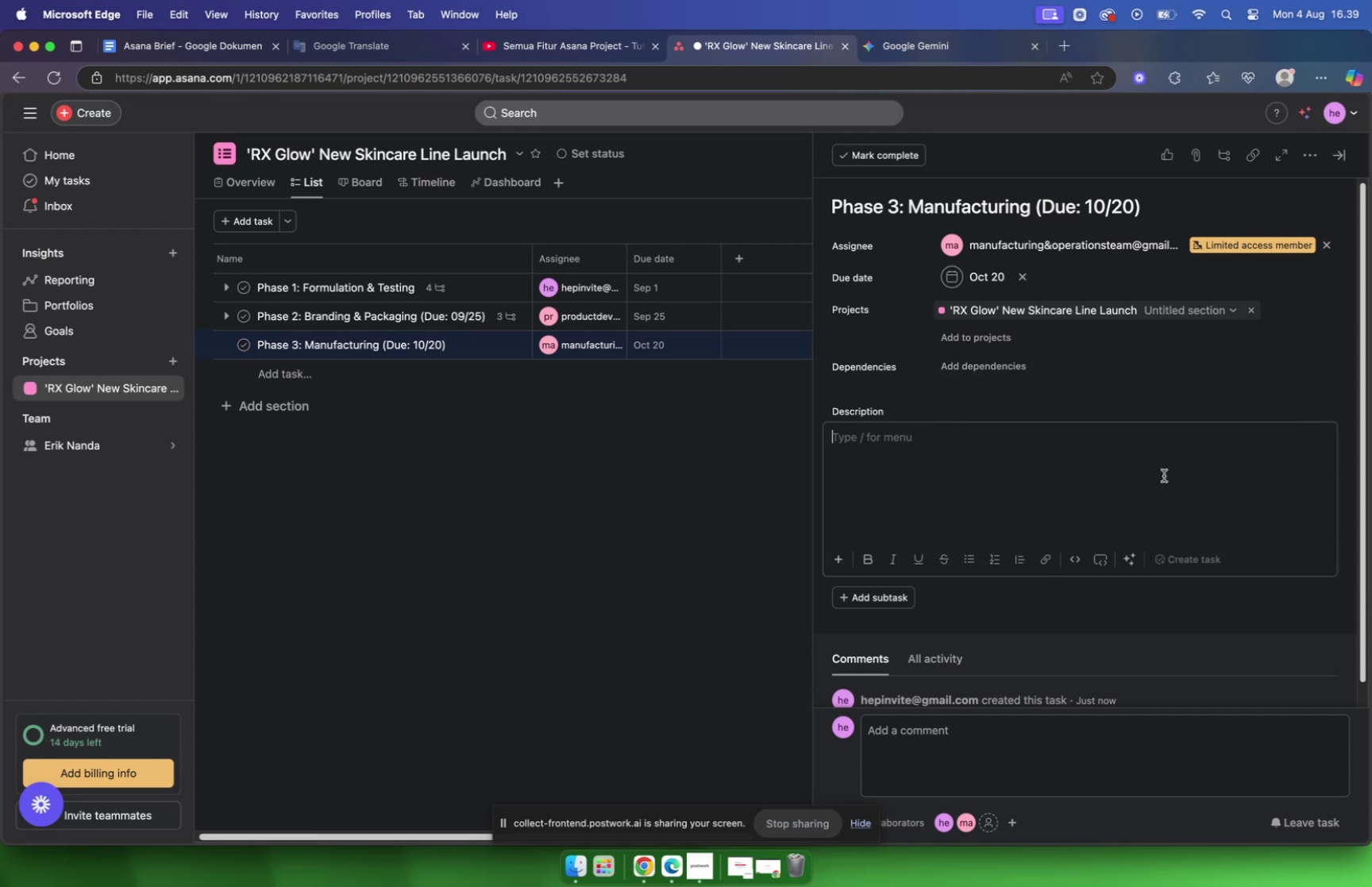 
type(please make sure our product )
 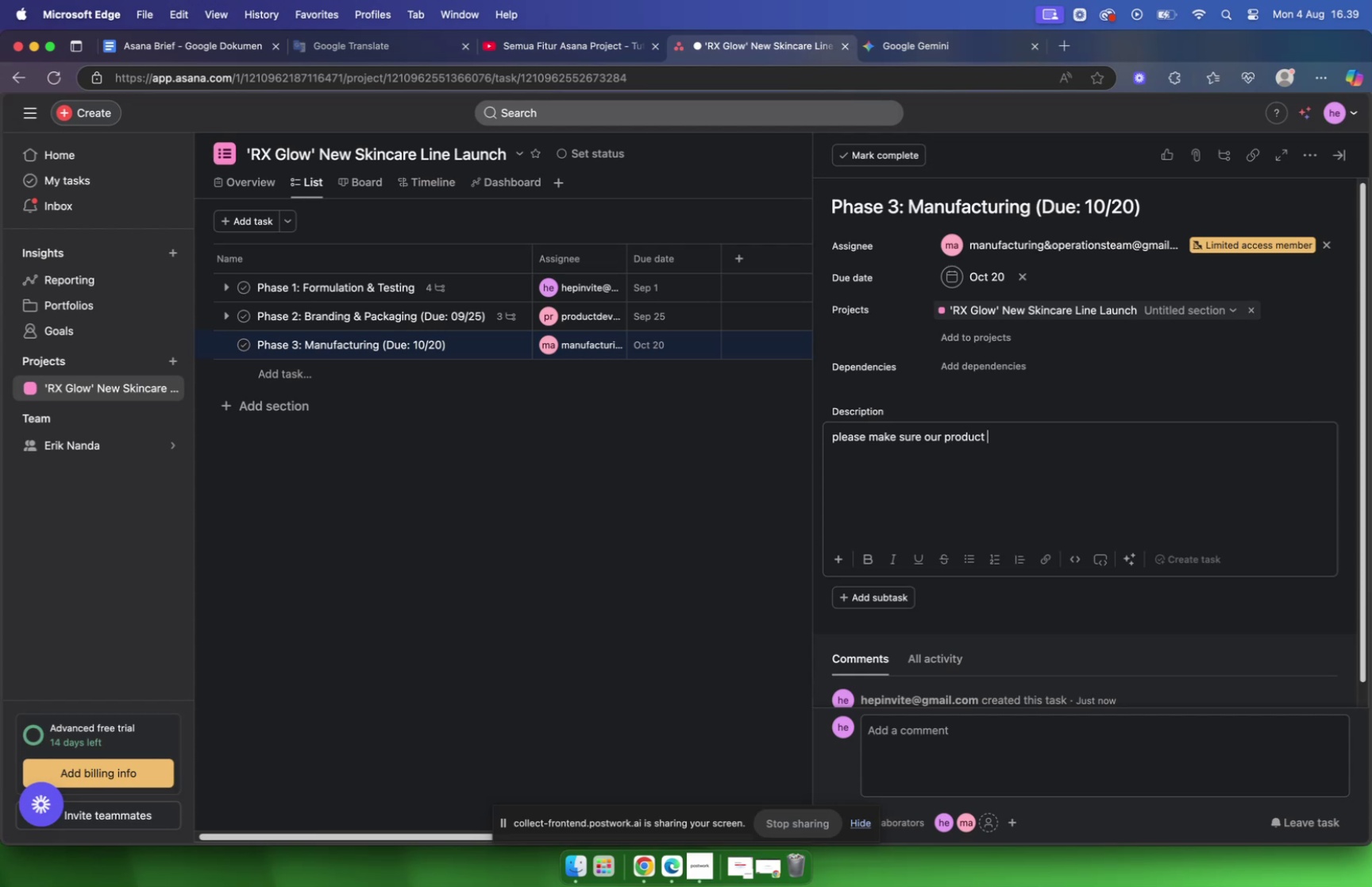 
type(standa)
key(Backspace)
key(Backspace)
key(Backspace)
key(Backspace)
key(Backspace)
key(Backspace)
type(qi)
key(Backspace)
key(Backspace)
type(high qui)
key(Backspace)
type(ality standart and no )
 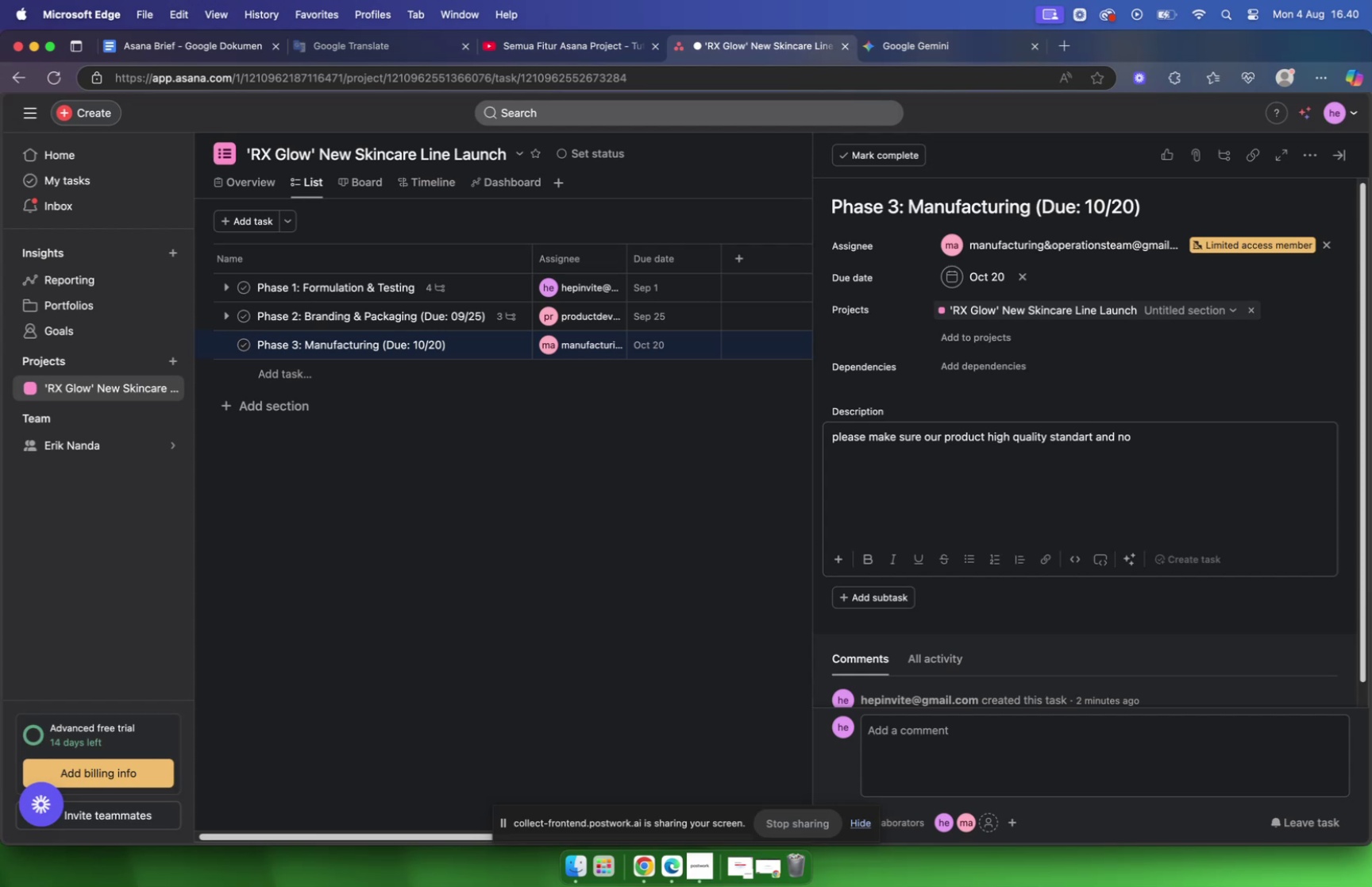 
wait(33.9)
 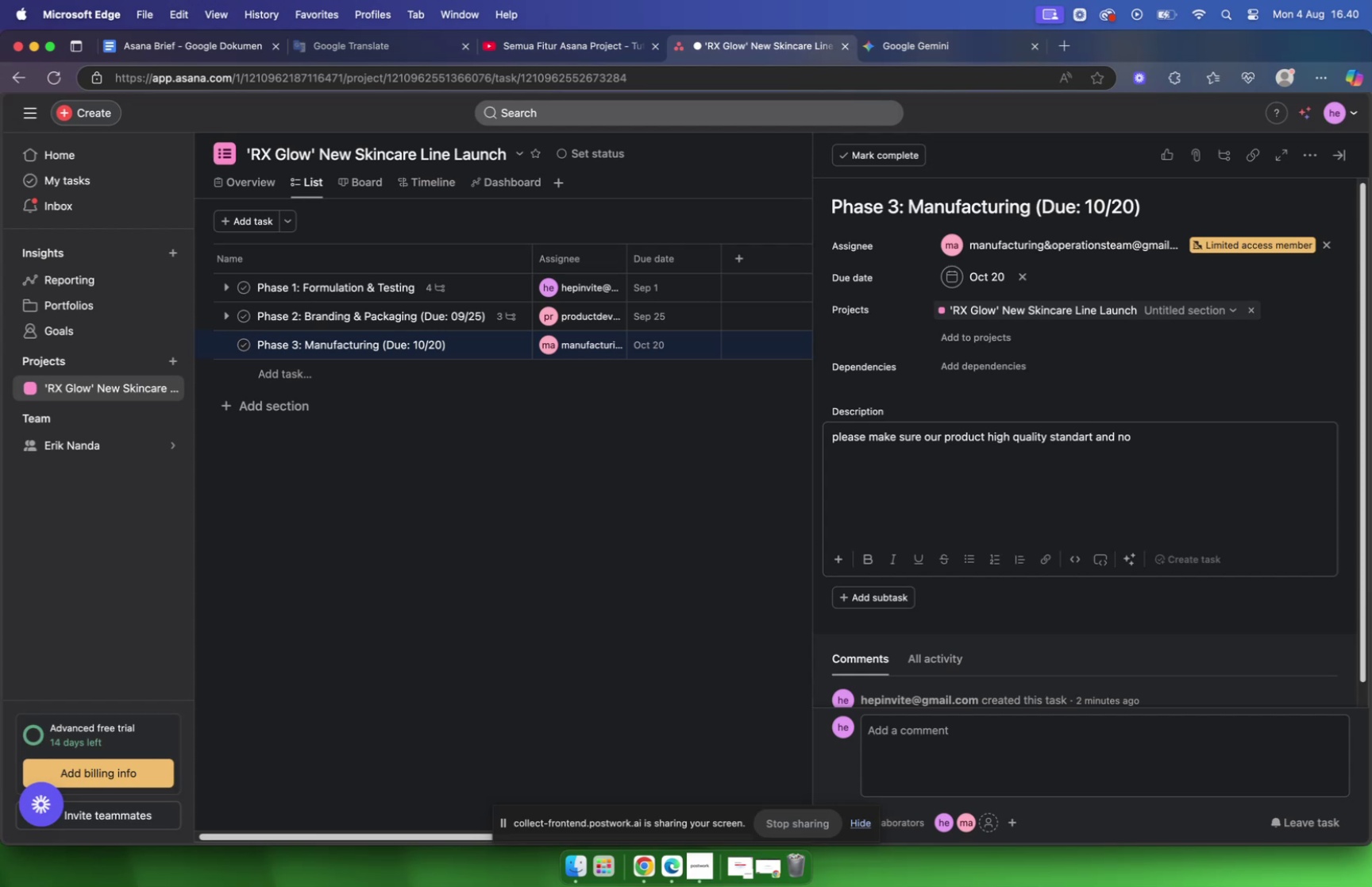 
type(chemical )
 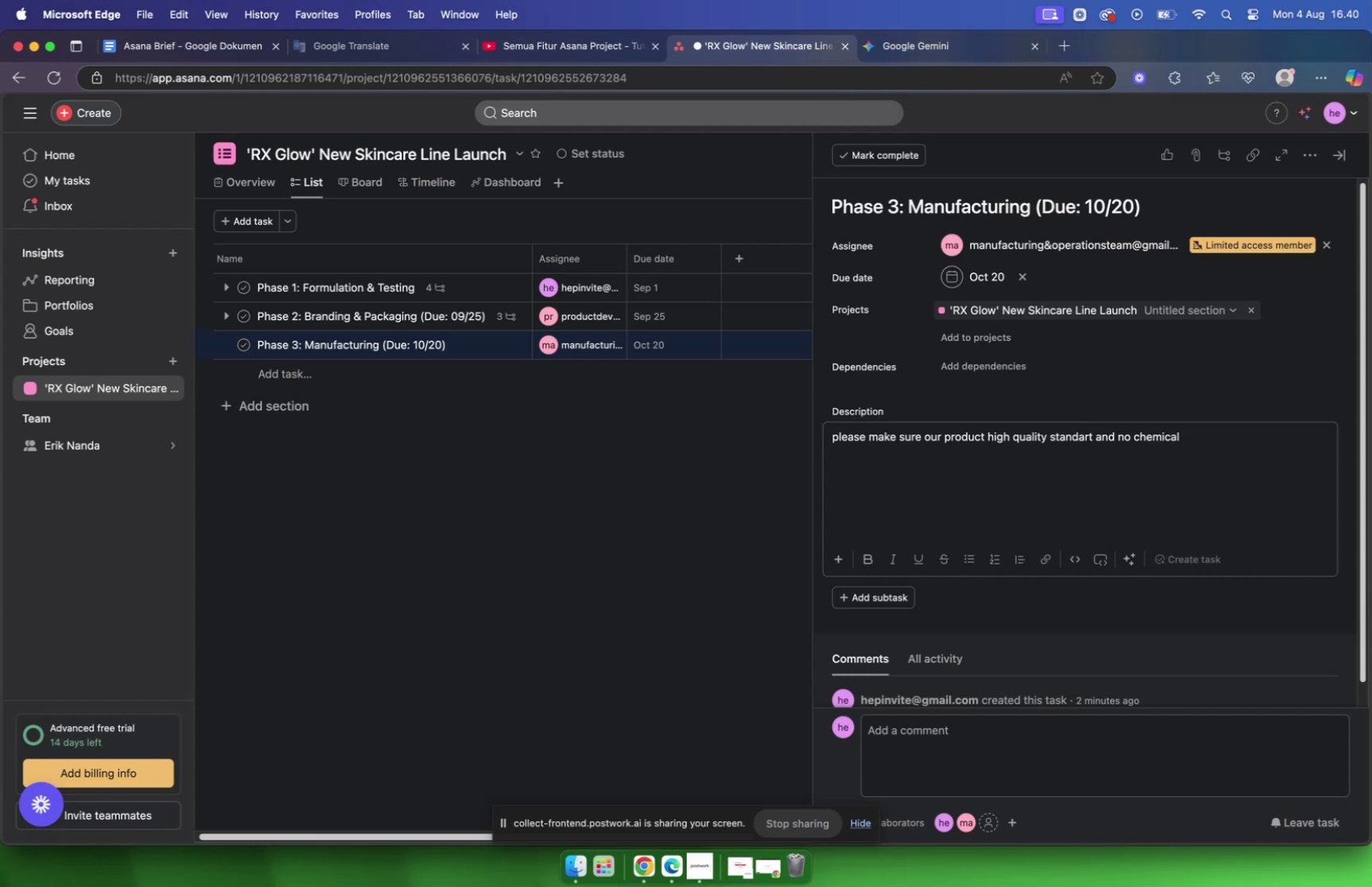 
wait(6.46)
 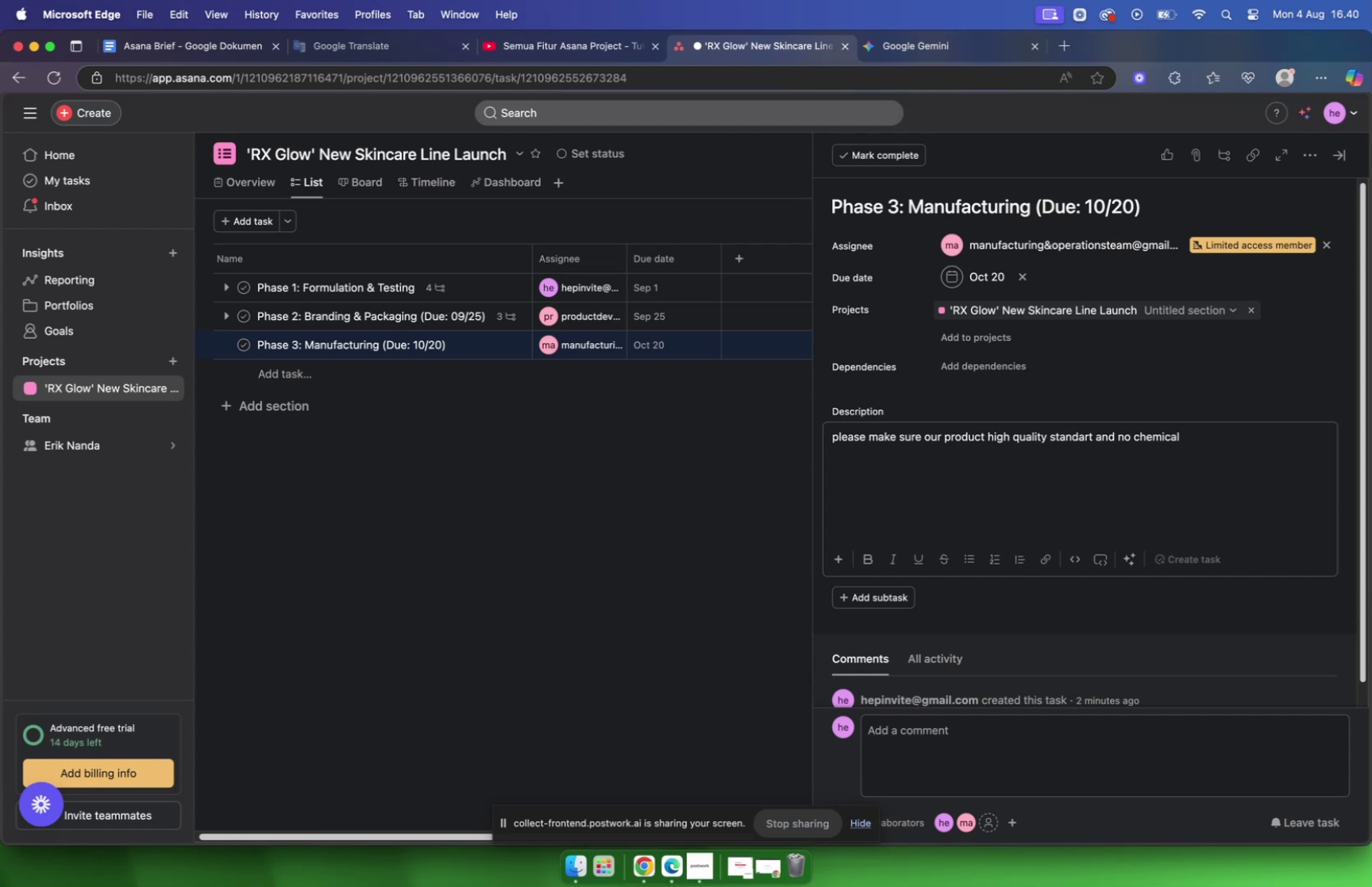 
type(chemical)
 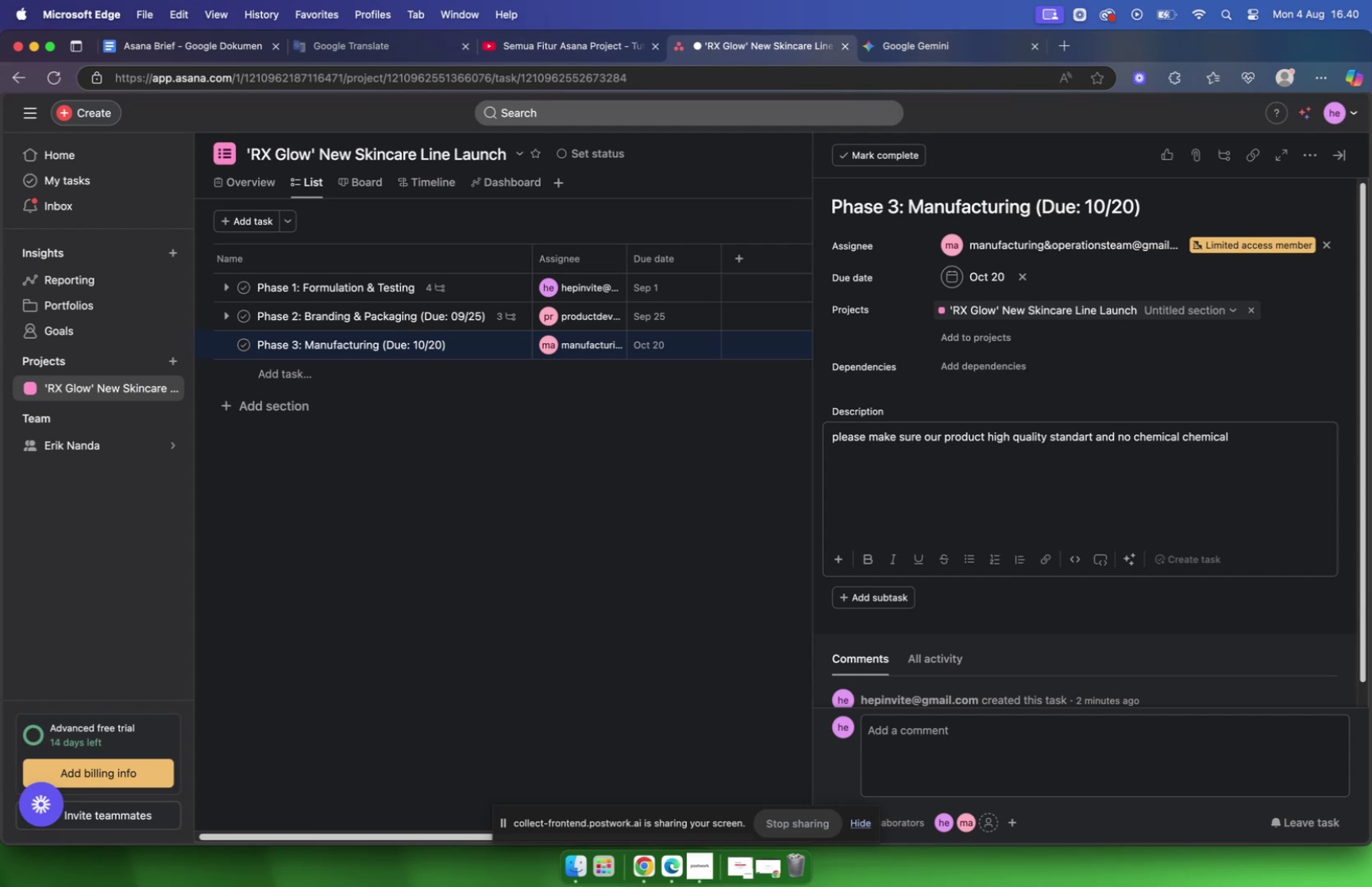 
hold_key(key=Backspace, duration=1.02)
 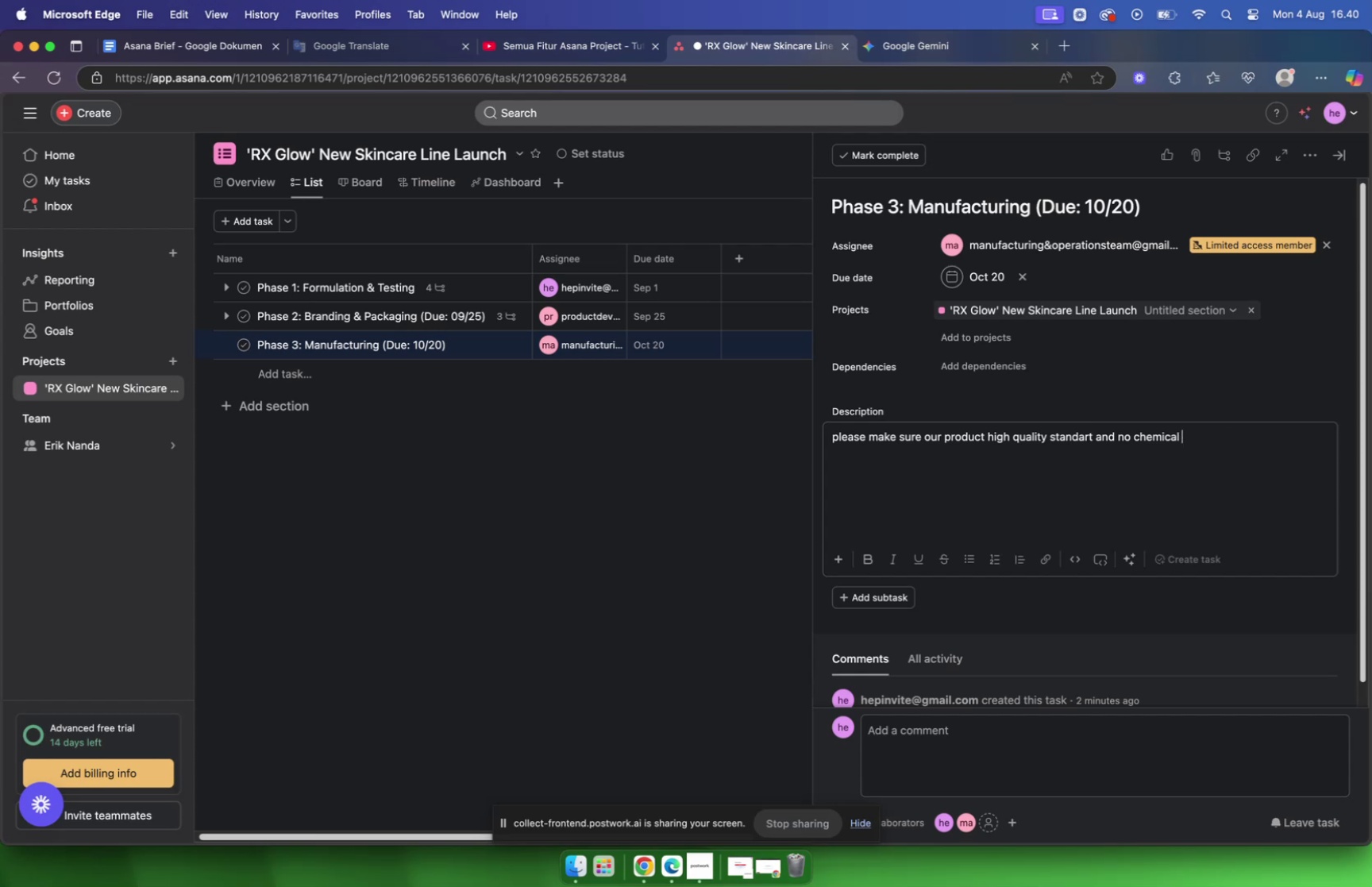 
key(Backspace)
type( that can )
 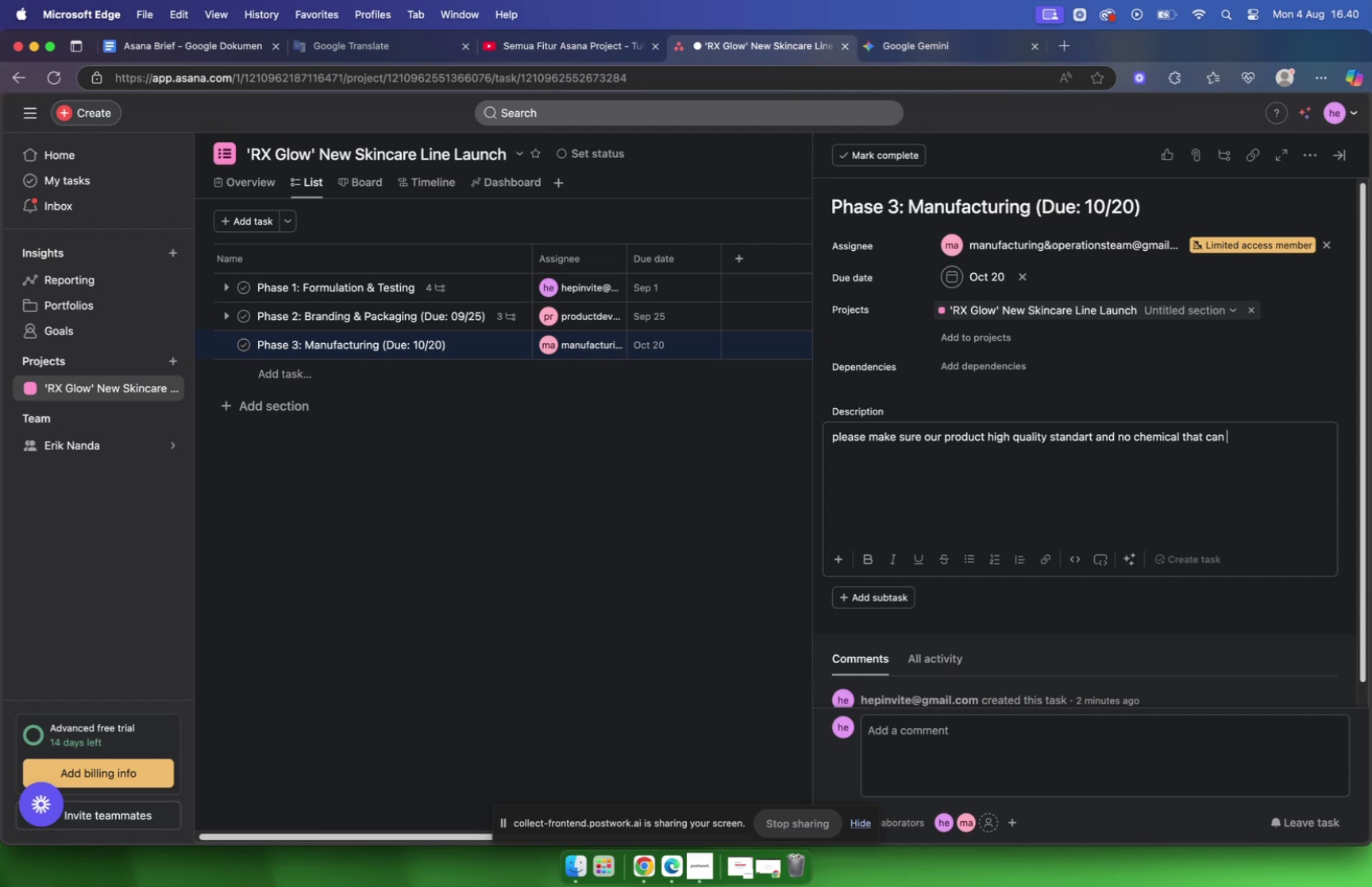 
key(Backspace)
key(Backspace)
key(Backspace)
key(Backspace)
key(Backspace)
key(Backspace)
key(Backspace)
key(Backspace)
key(Backspace)
type(make a)
key(Backspace)
type(dangerous effect for our customer)
 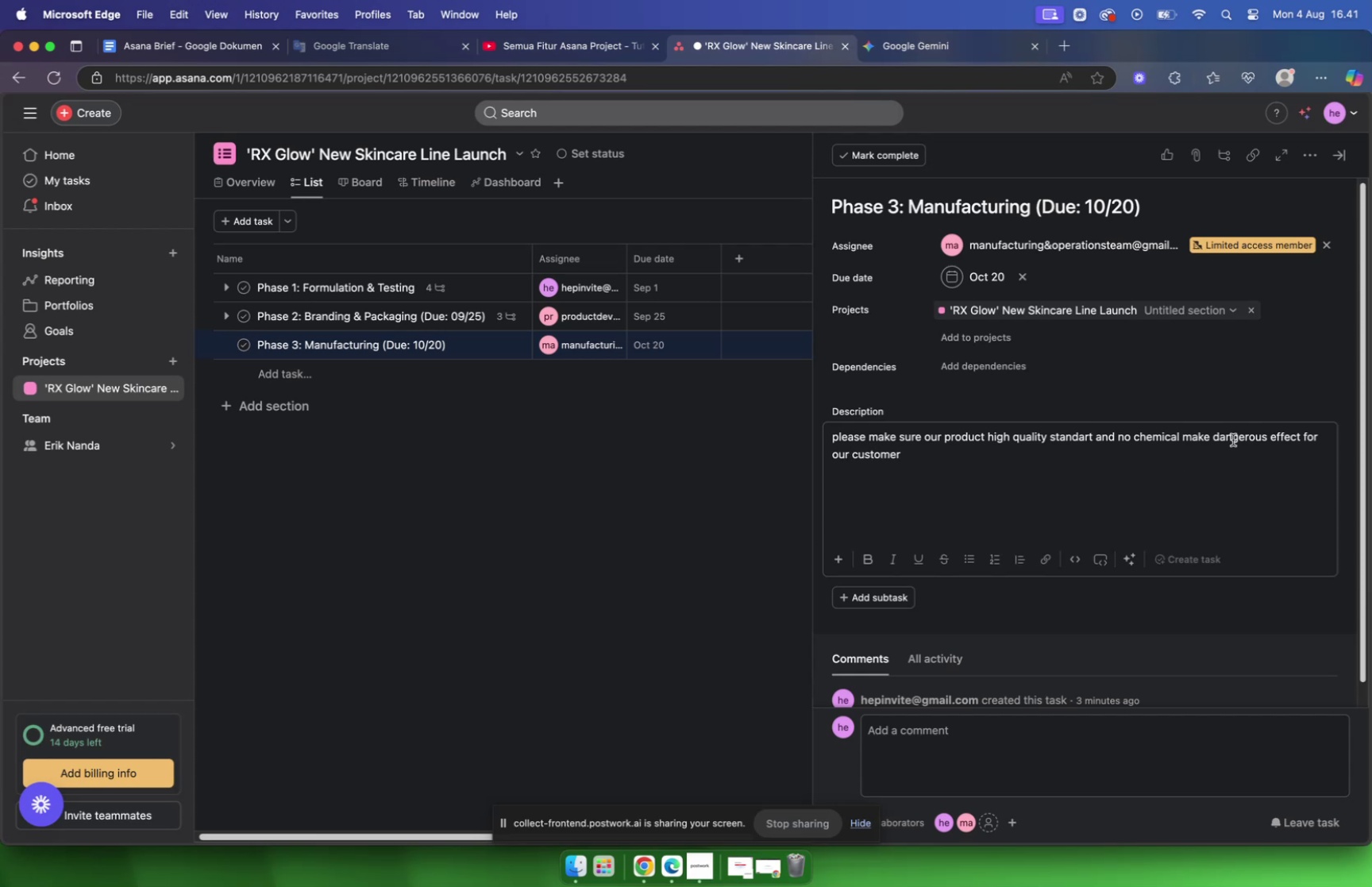 
scroll: coordinate [1009, 478], scroll_direction: down, amount: 7.0
 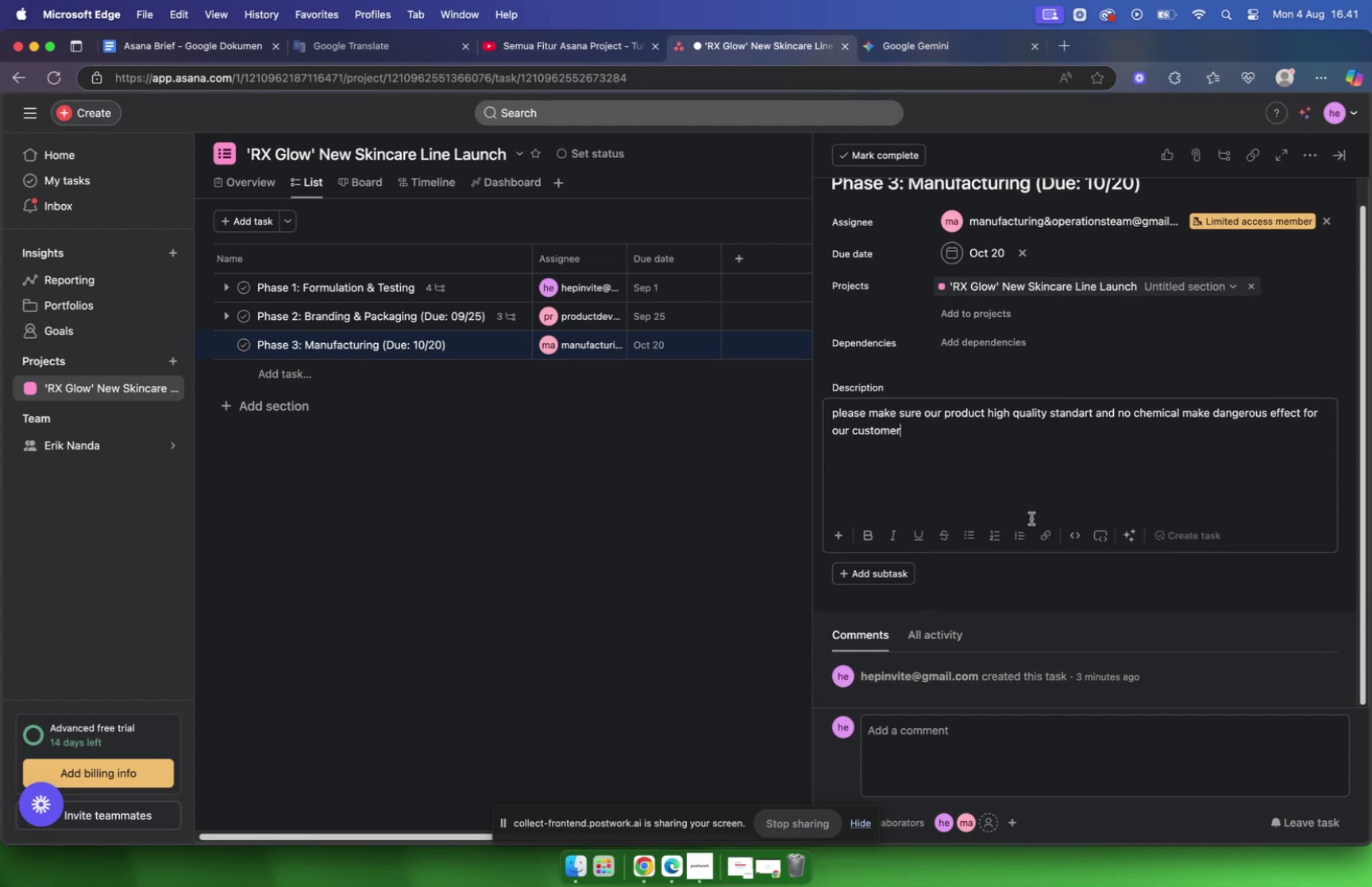 
scroll: coordinate [1016, 503], scroll_direction: up, amount: 10.0
 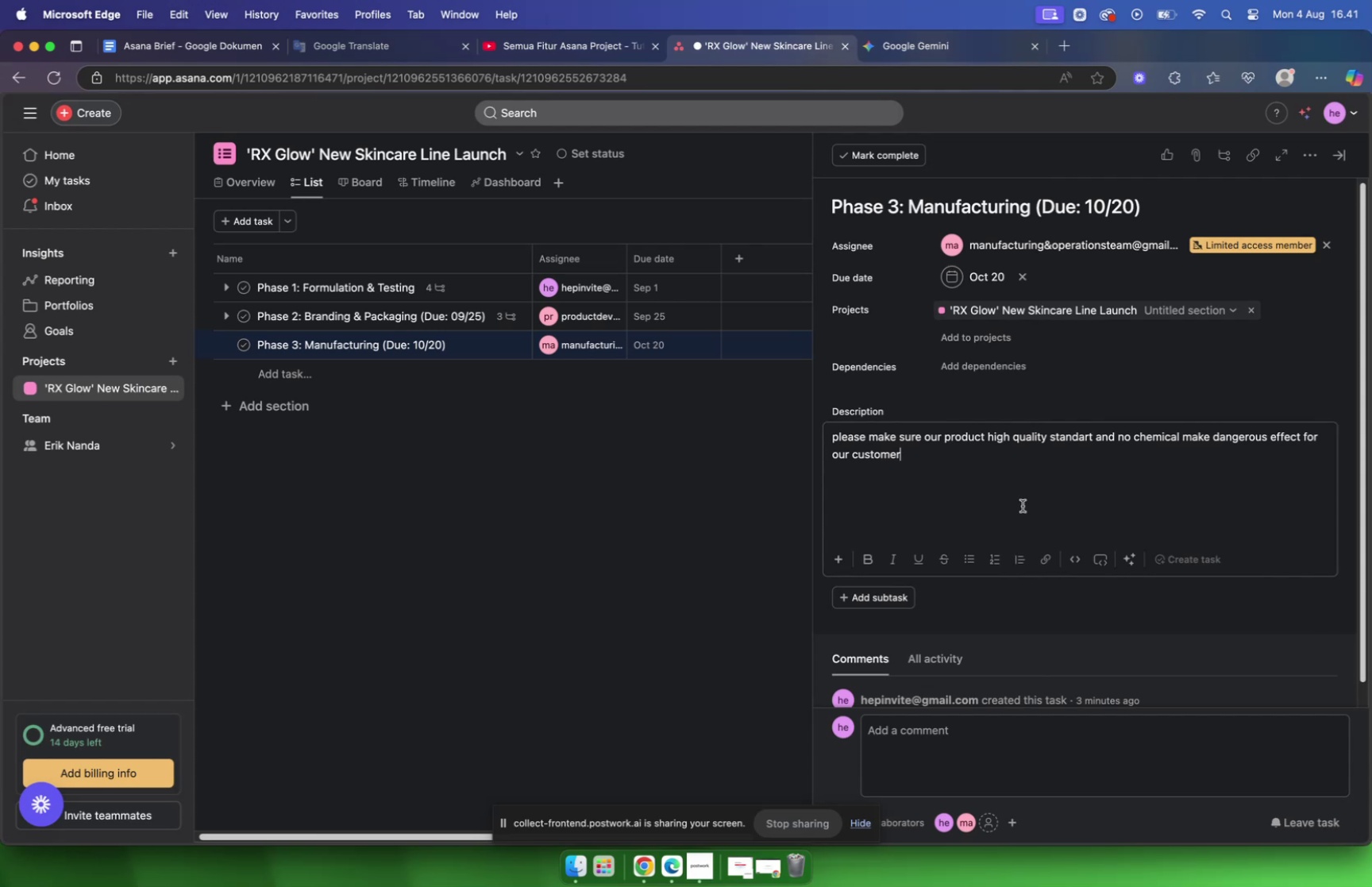 
wait(11.28)
 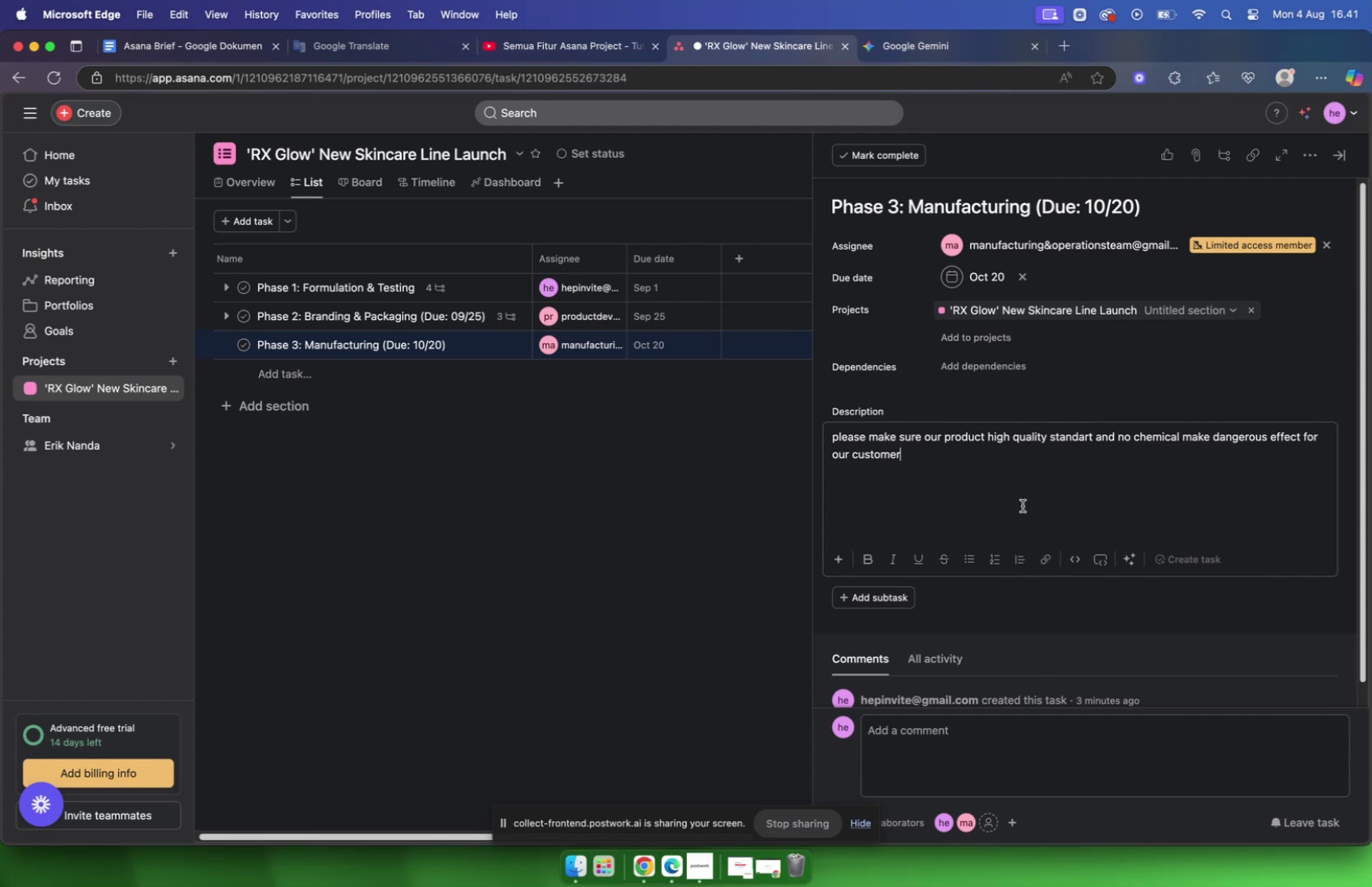 
scroll: coordinate [959, 508], scroll_direction: down, amount: 9.0
 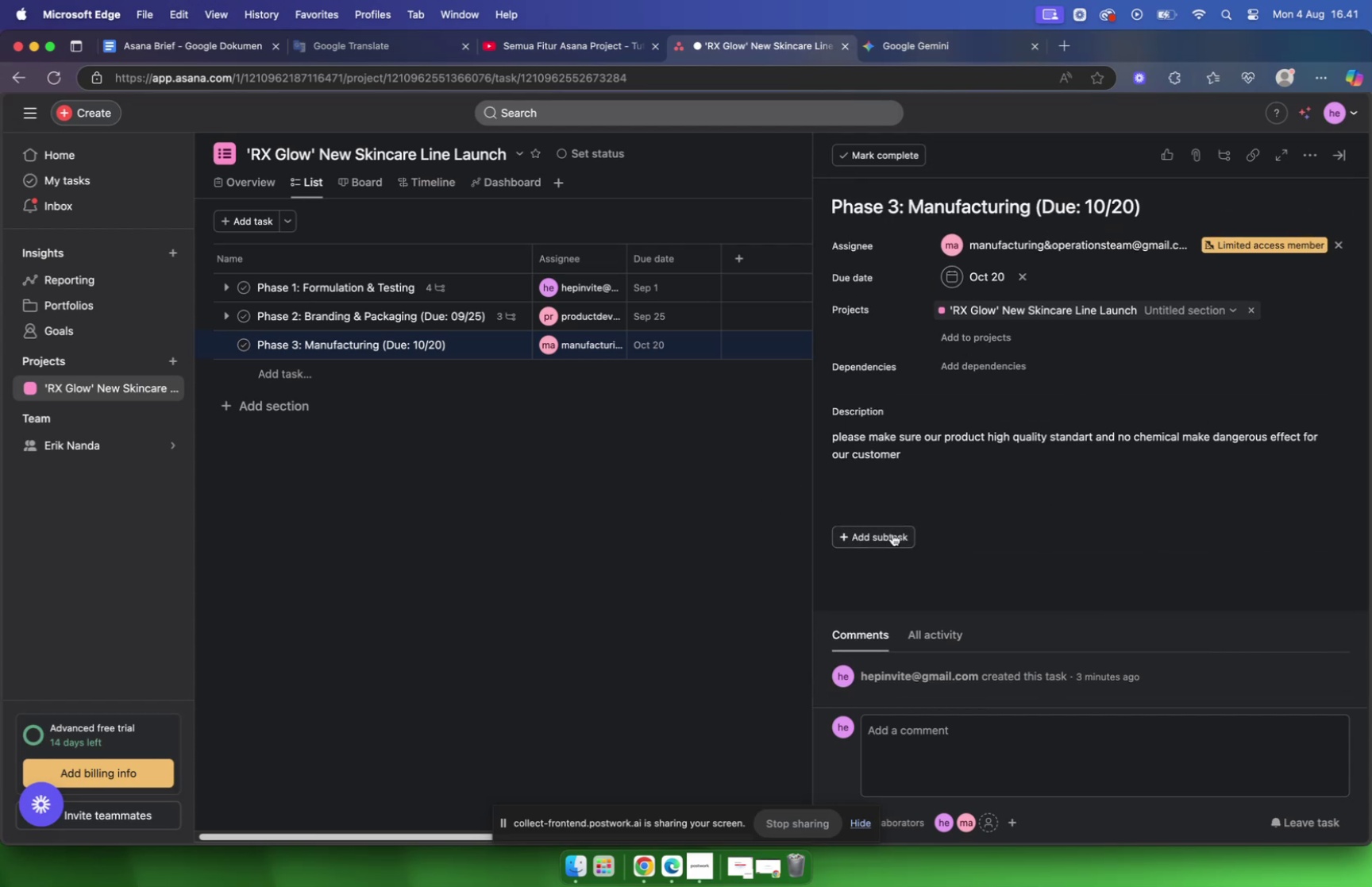 
mouse_move([909, 531])
 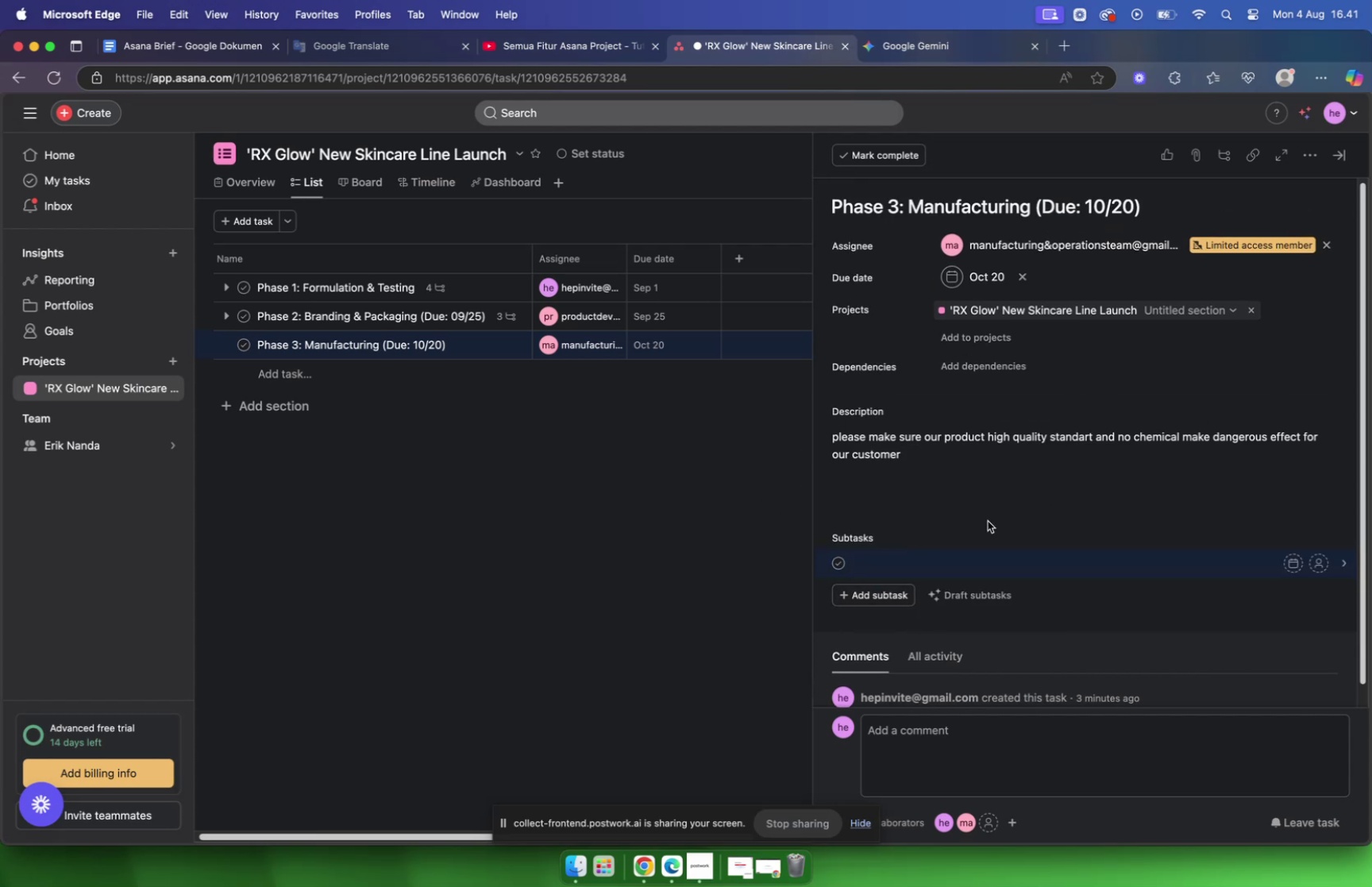 
scroll: coordinate [988, 520], scroll_direction: down, amount: 10.0
 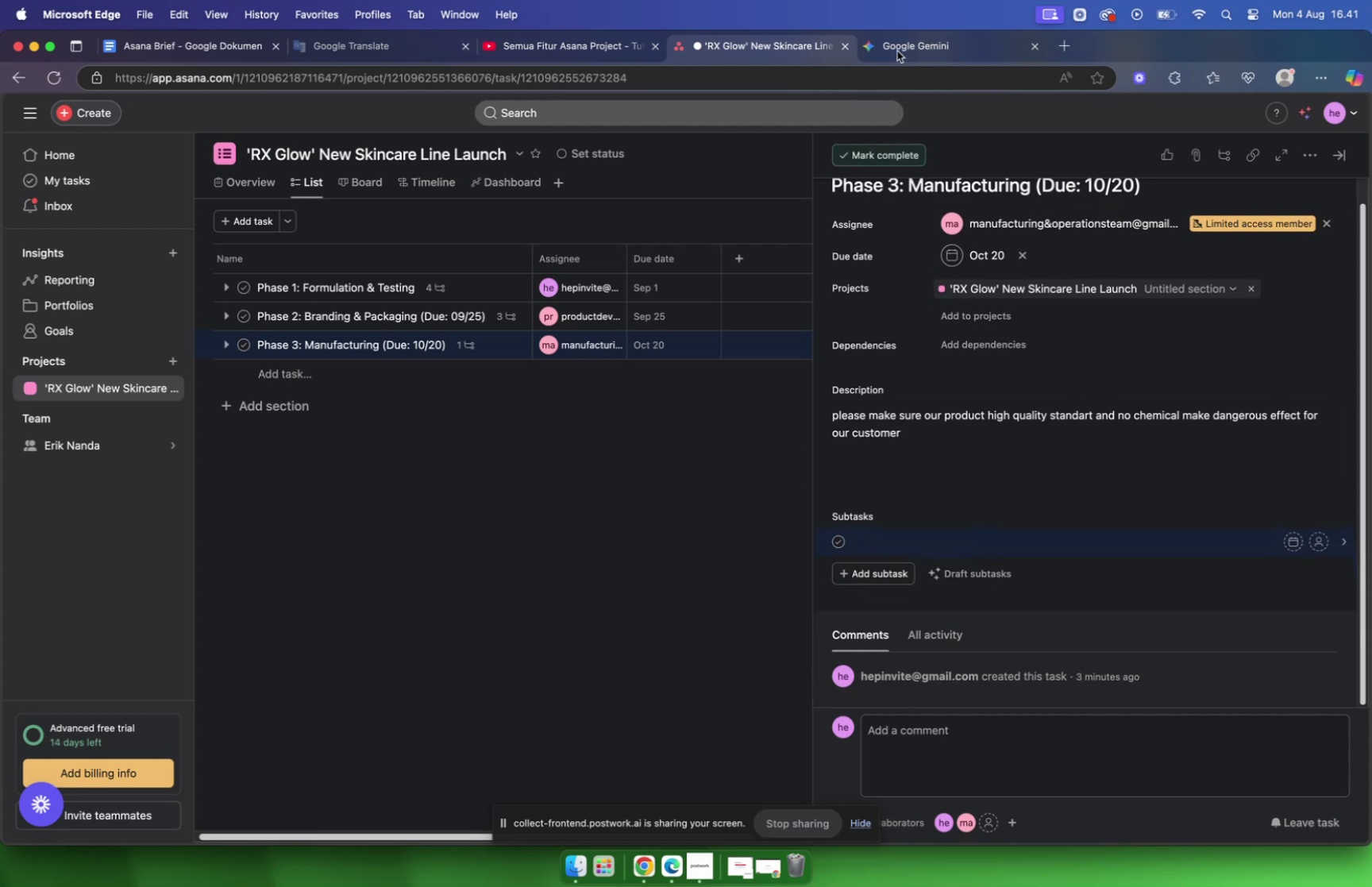 
left_click([898, 48])
 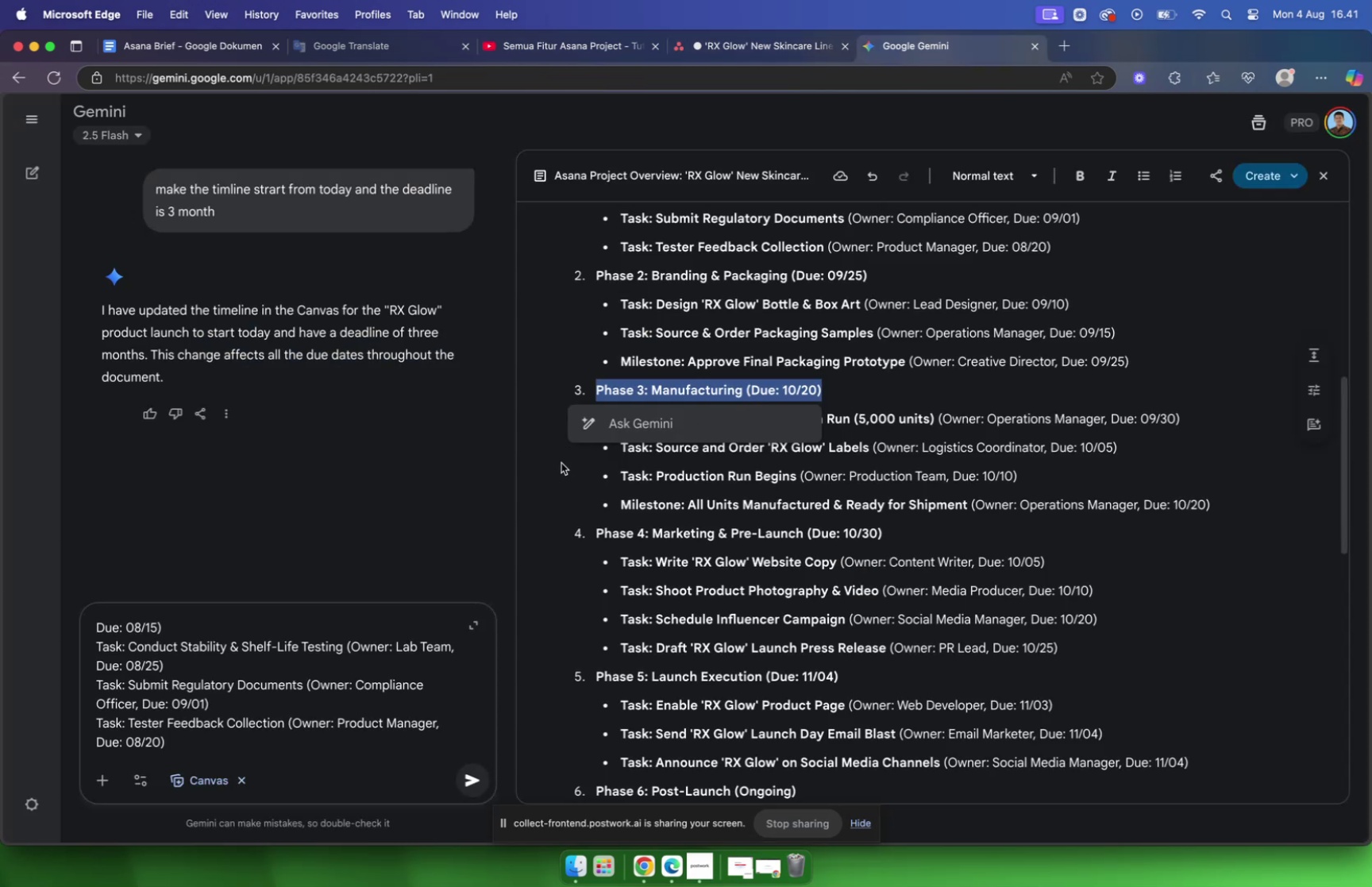 
left_click([561, 464])
 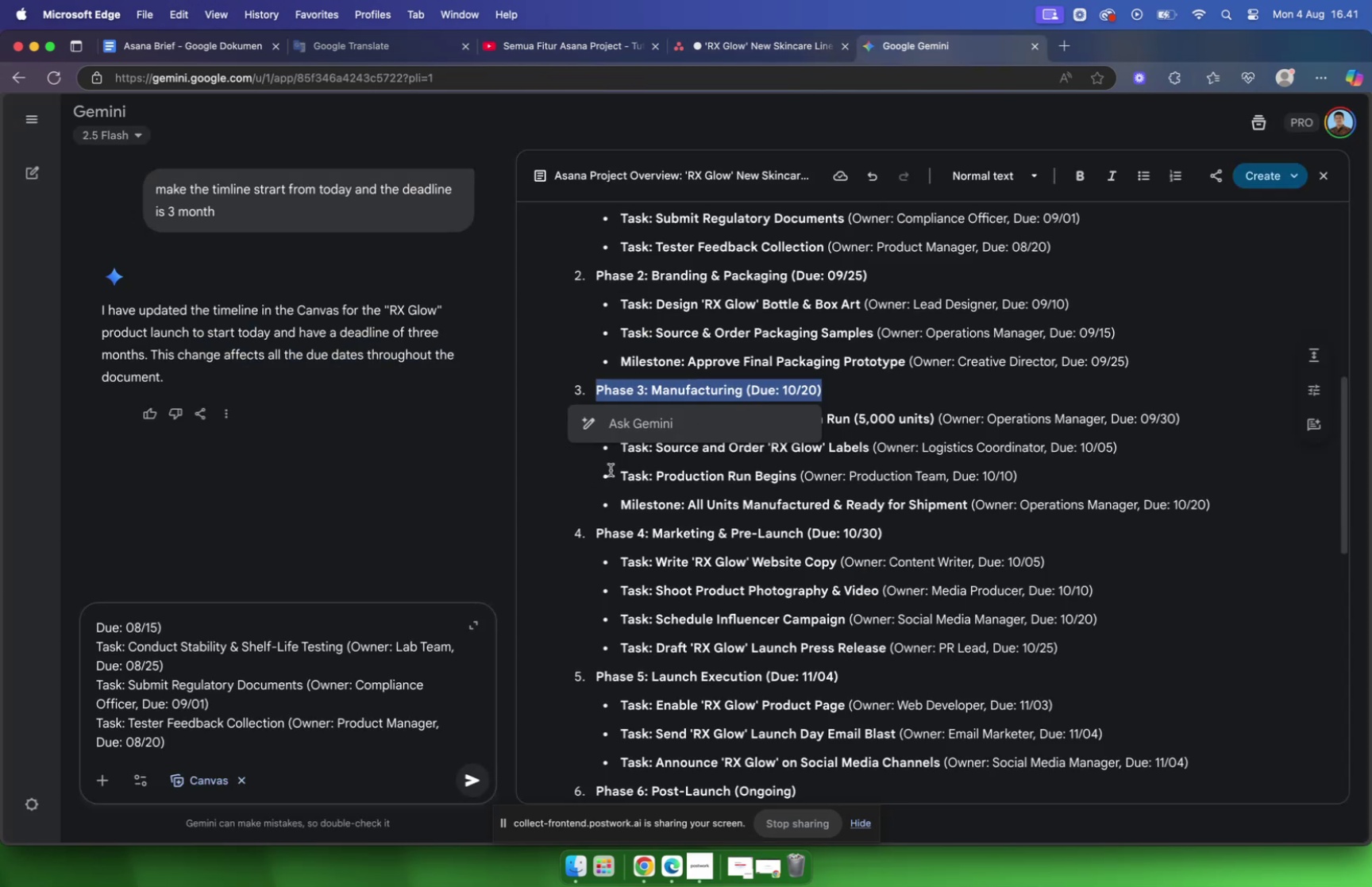 
left_click([642, 462])
 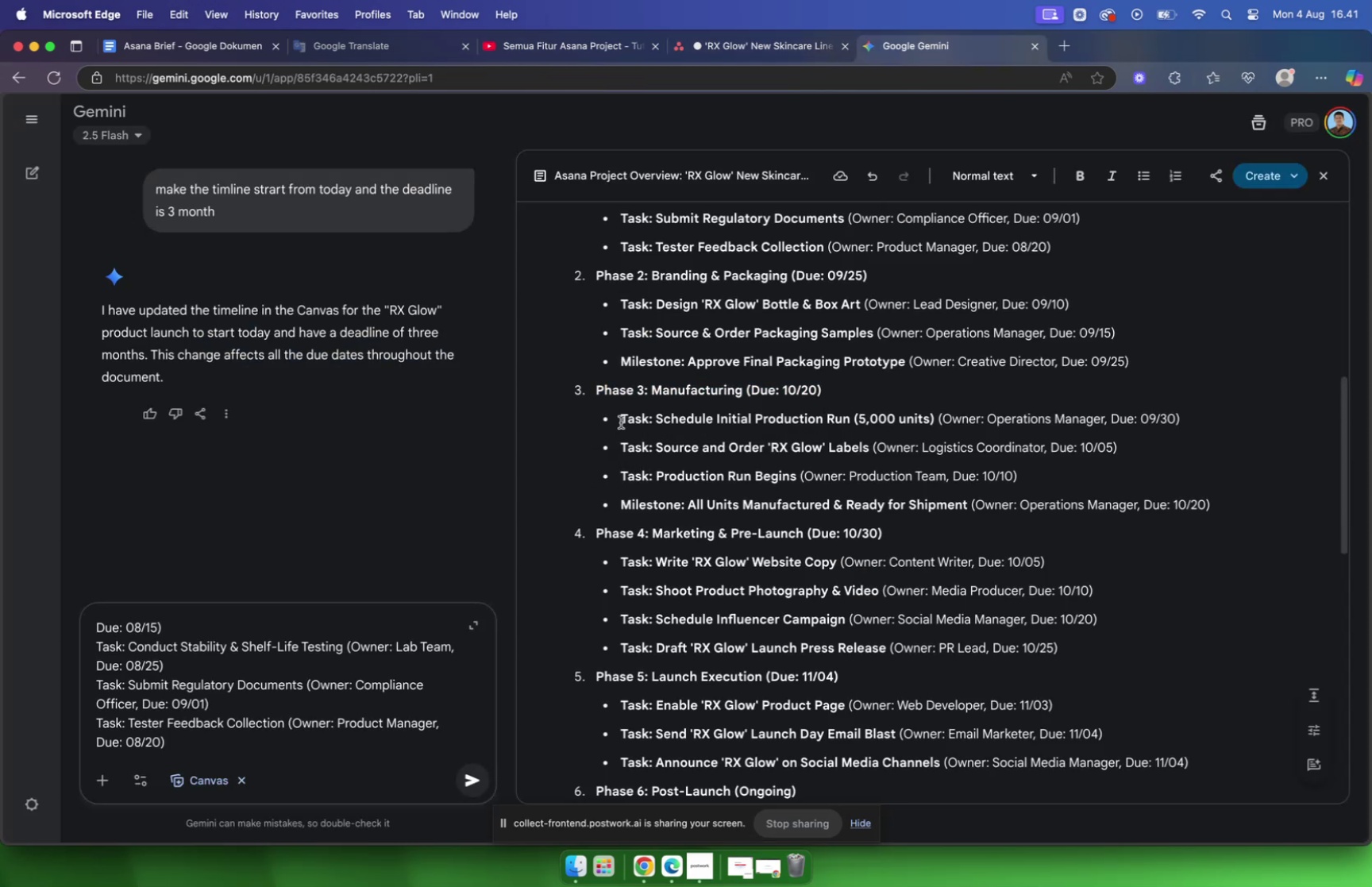 
left_click_drag(start_coordinate=[622, 421], to_coordinate=[1225, 507])
 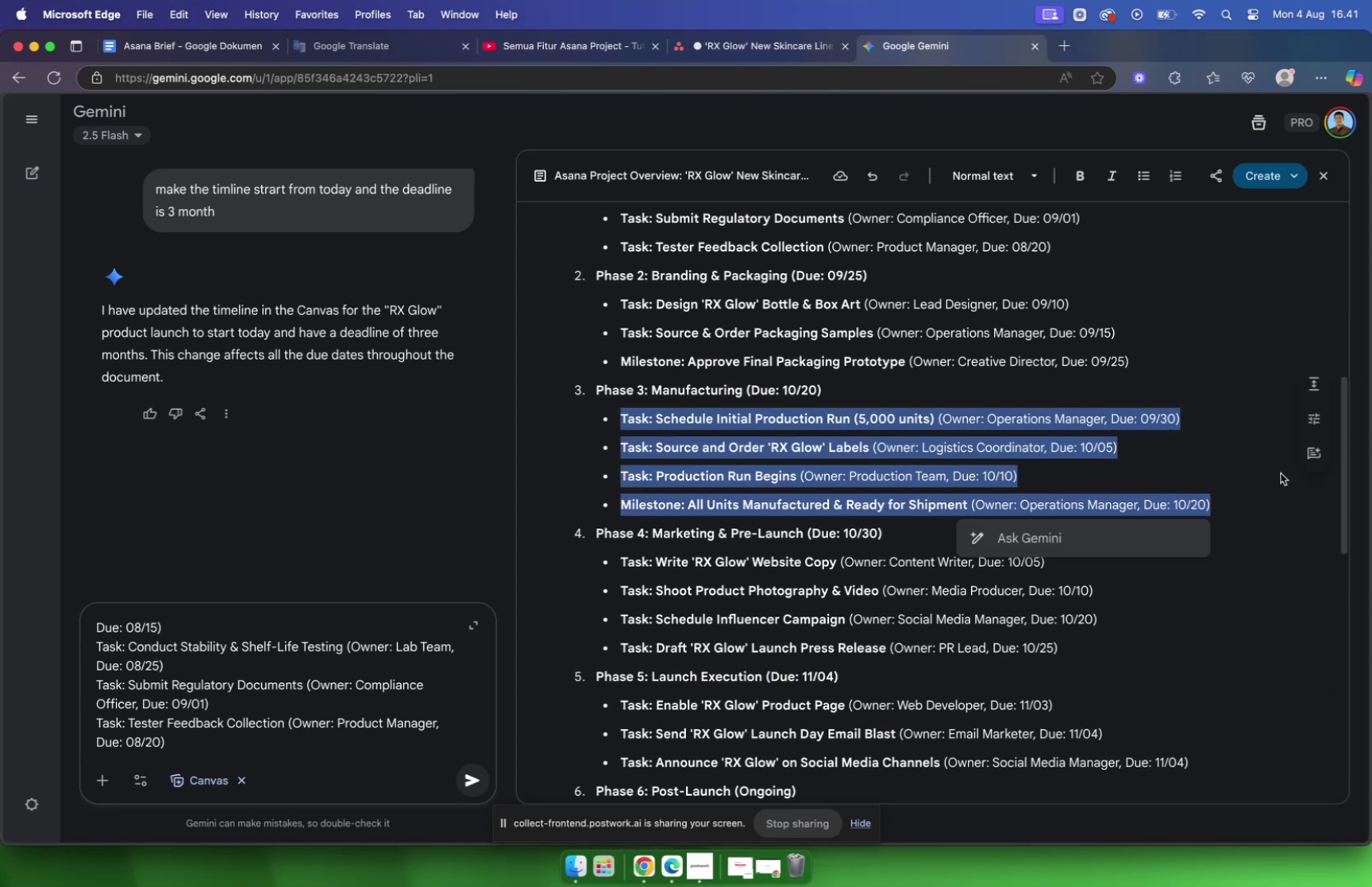 
key(Meta+C)
 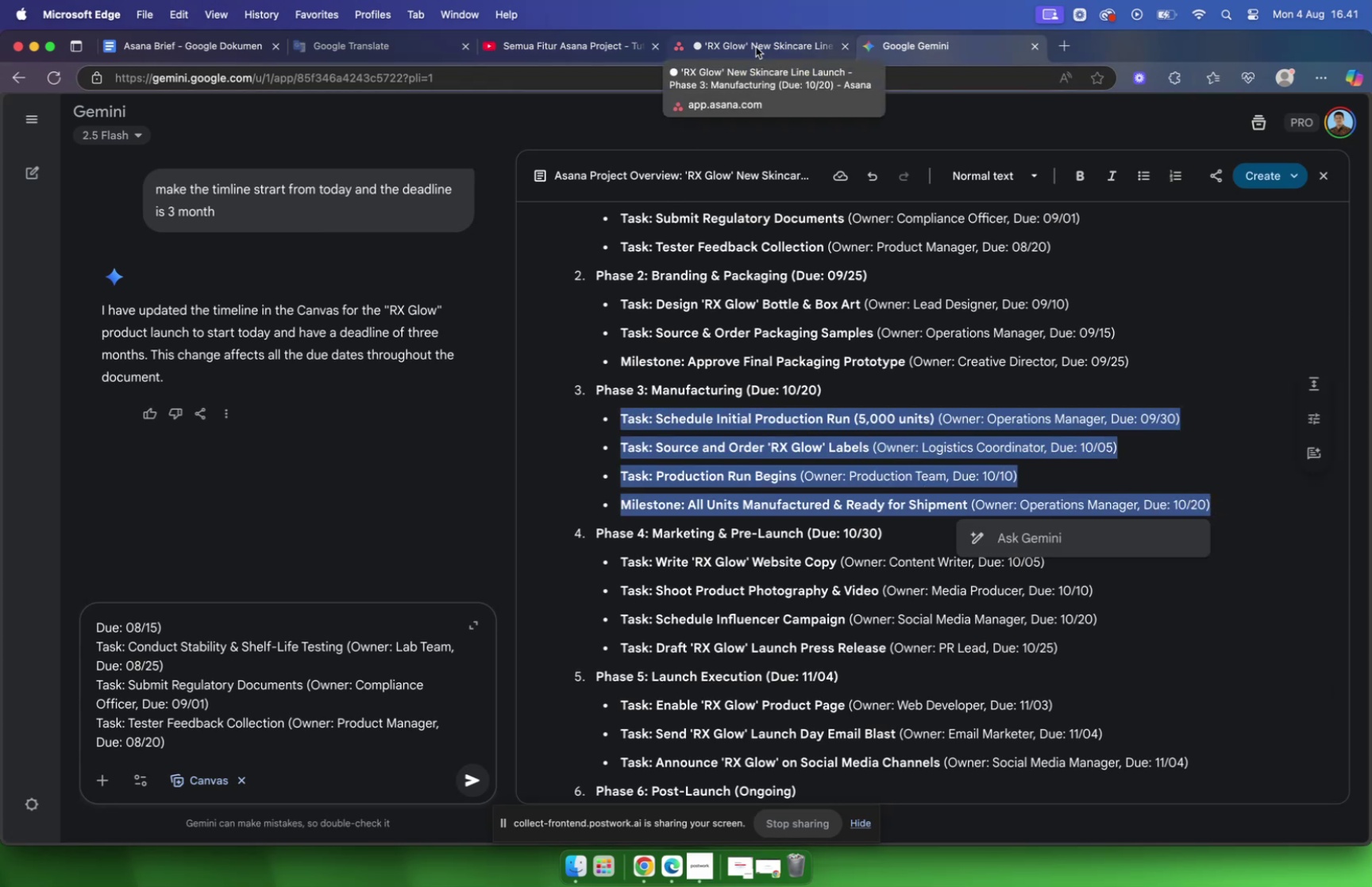 
wait(6.02)
 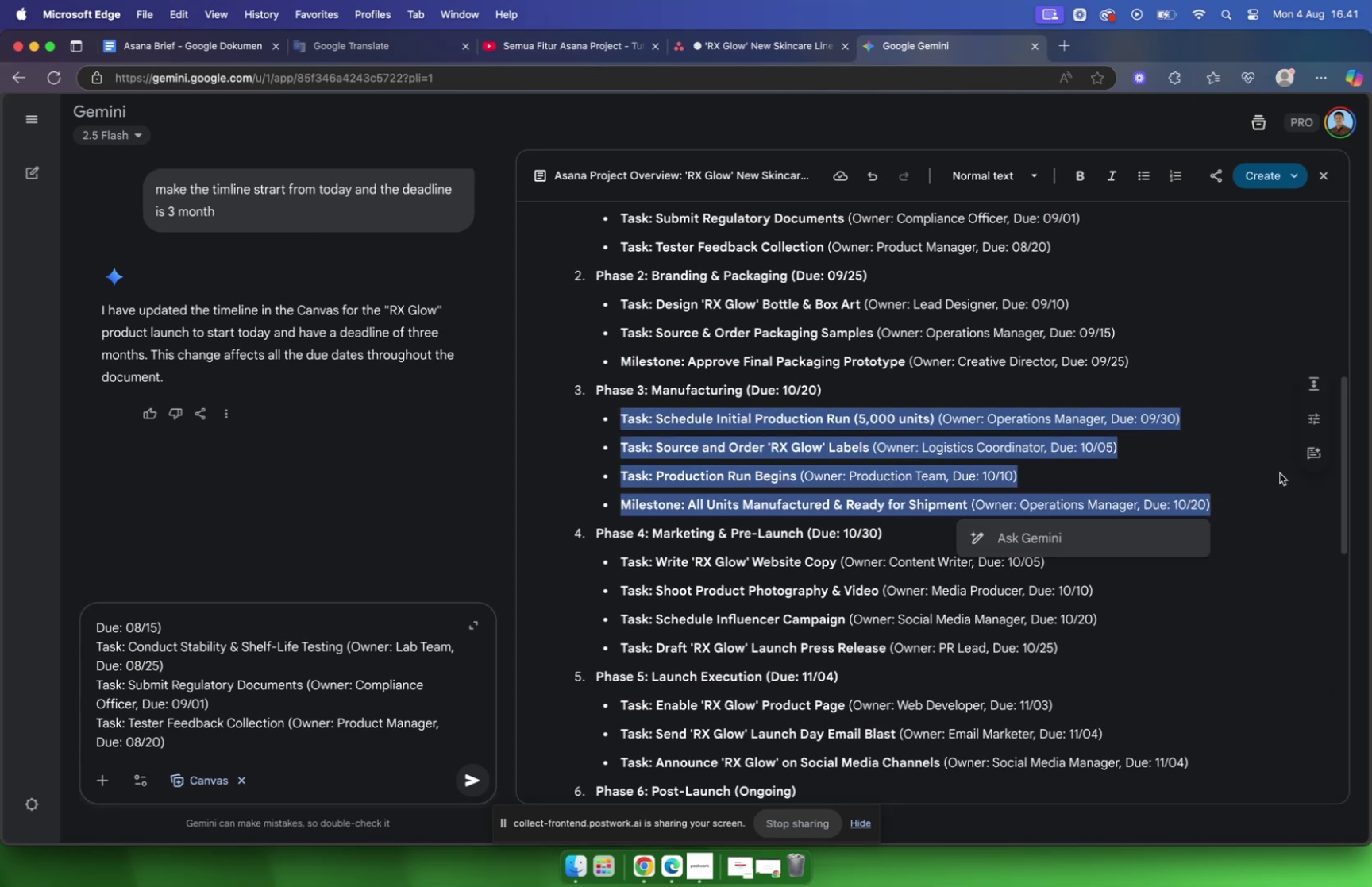 
left_click([756, 47])
 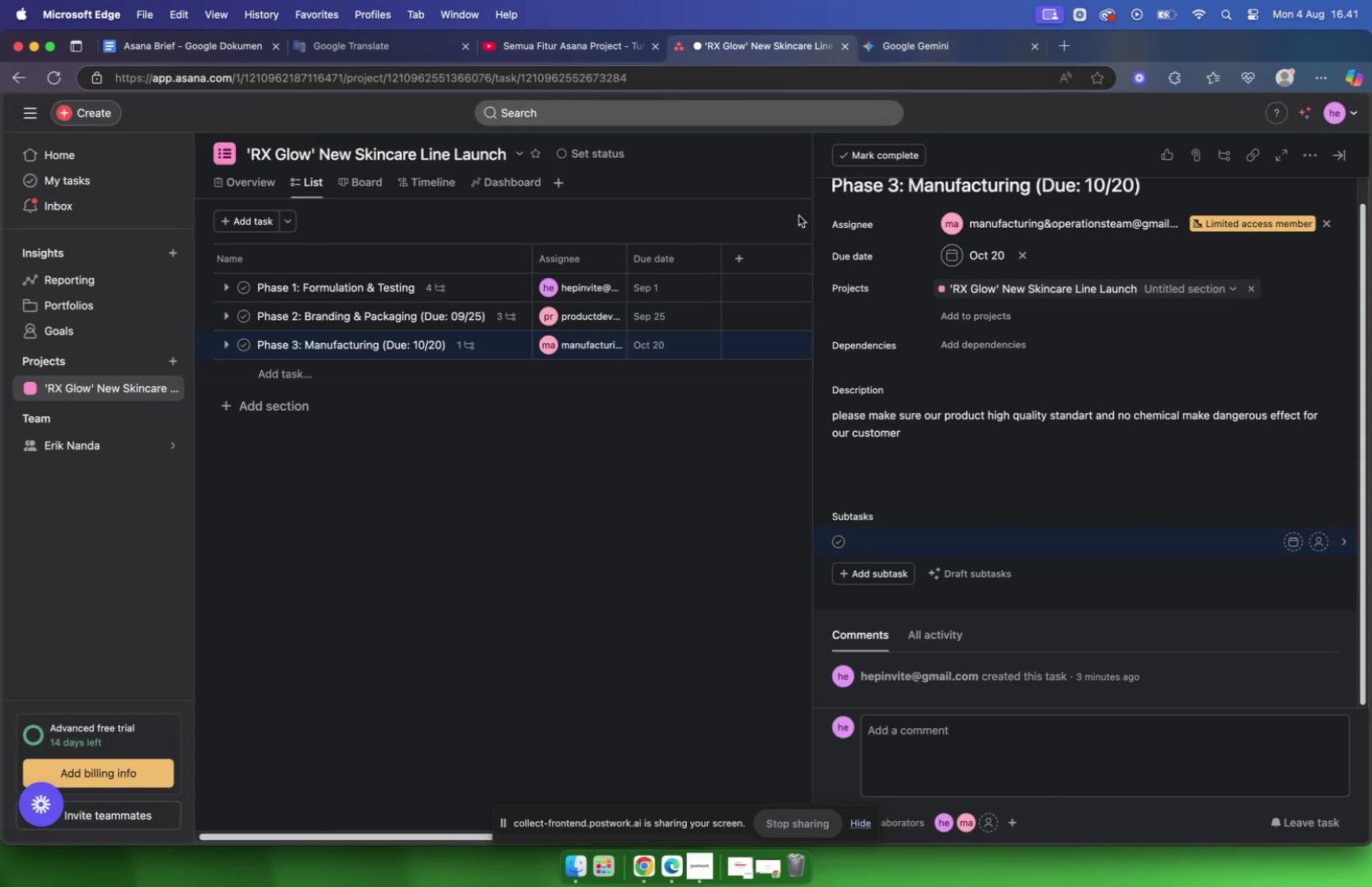 
key(Meta+V)
 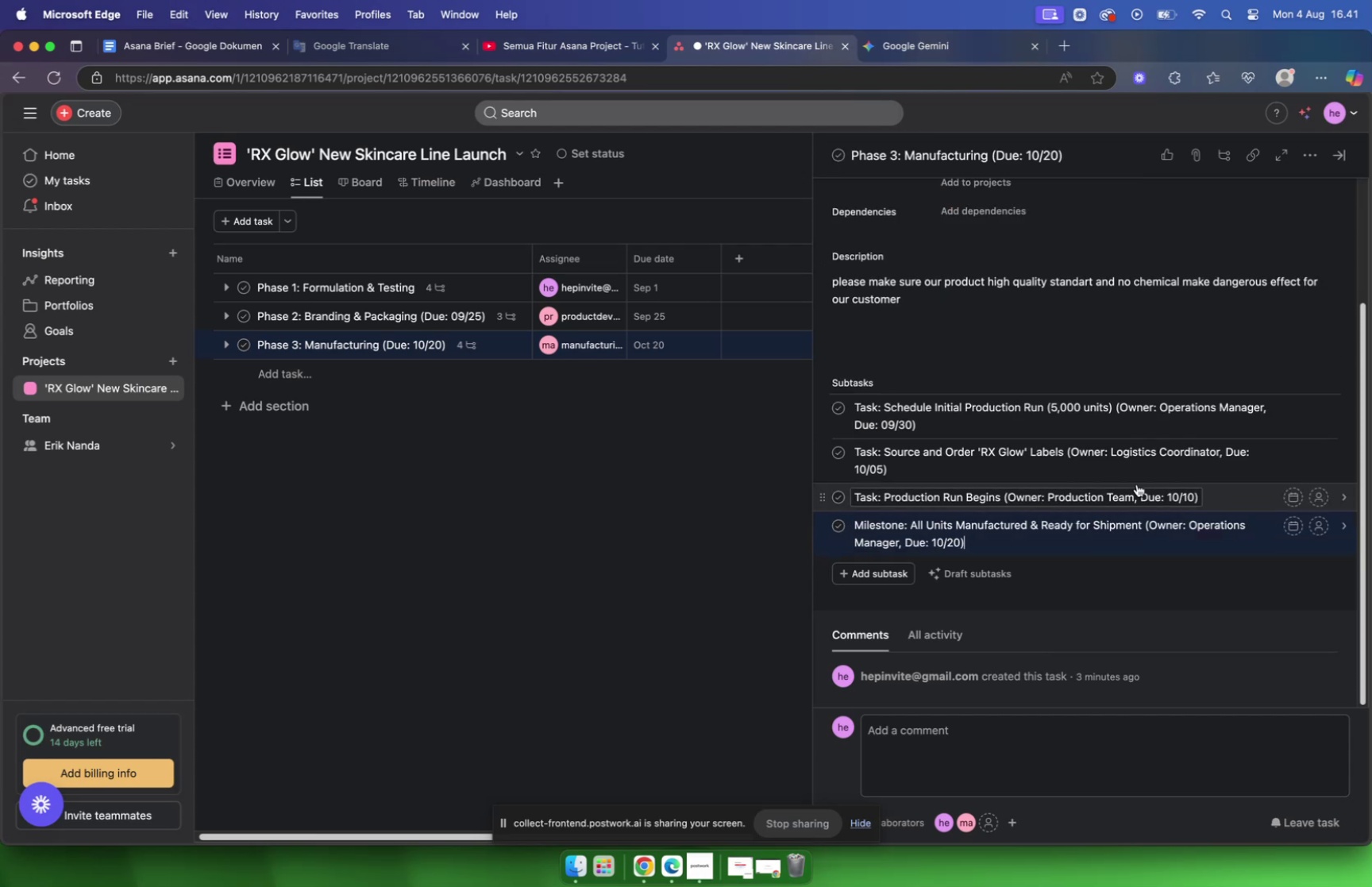 
scroll: coordinate [1137, 484], scroll_direction: up, amount: 13.0
 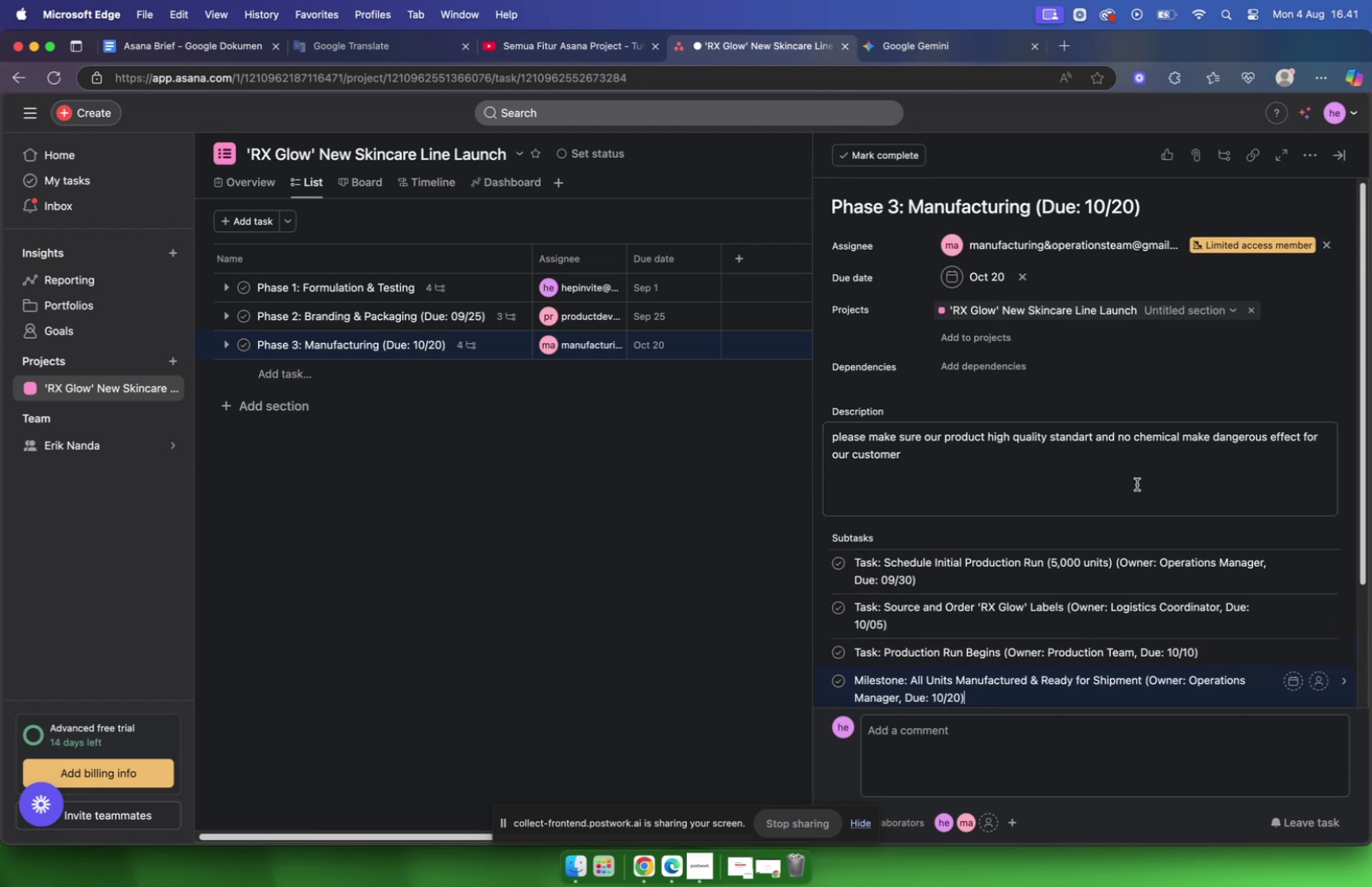 
scroll: coordinate [1137, 484], scroll_direction: down, amount: 4.0
 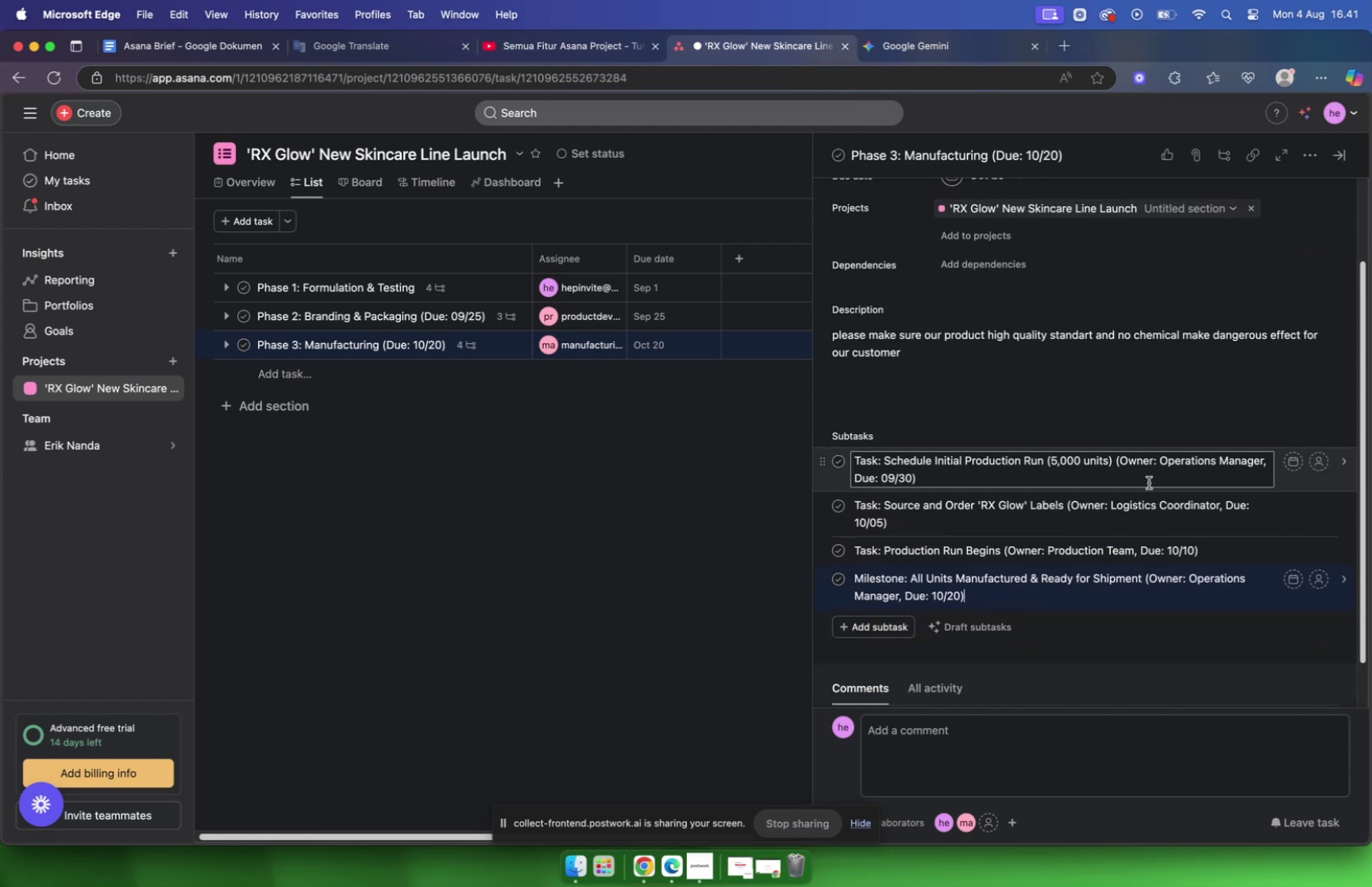 
mouse_move([1274, 465])
 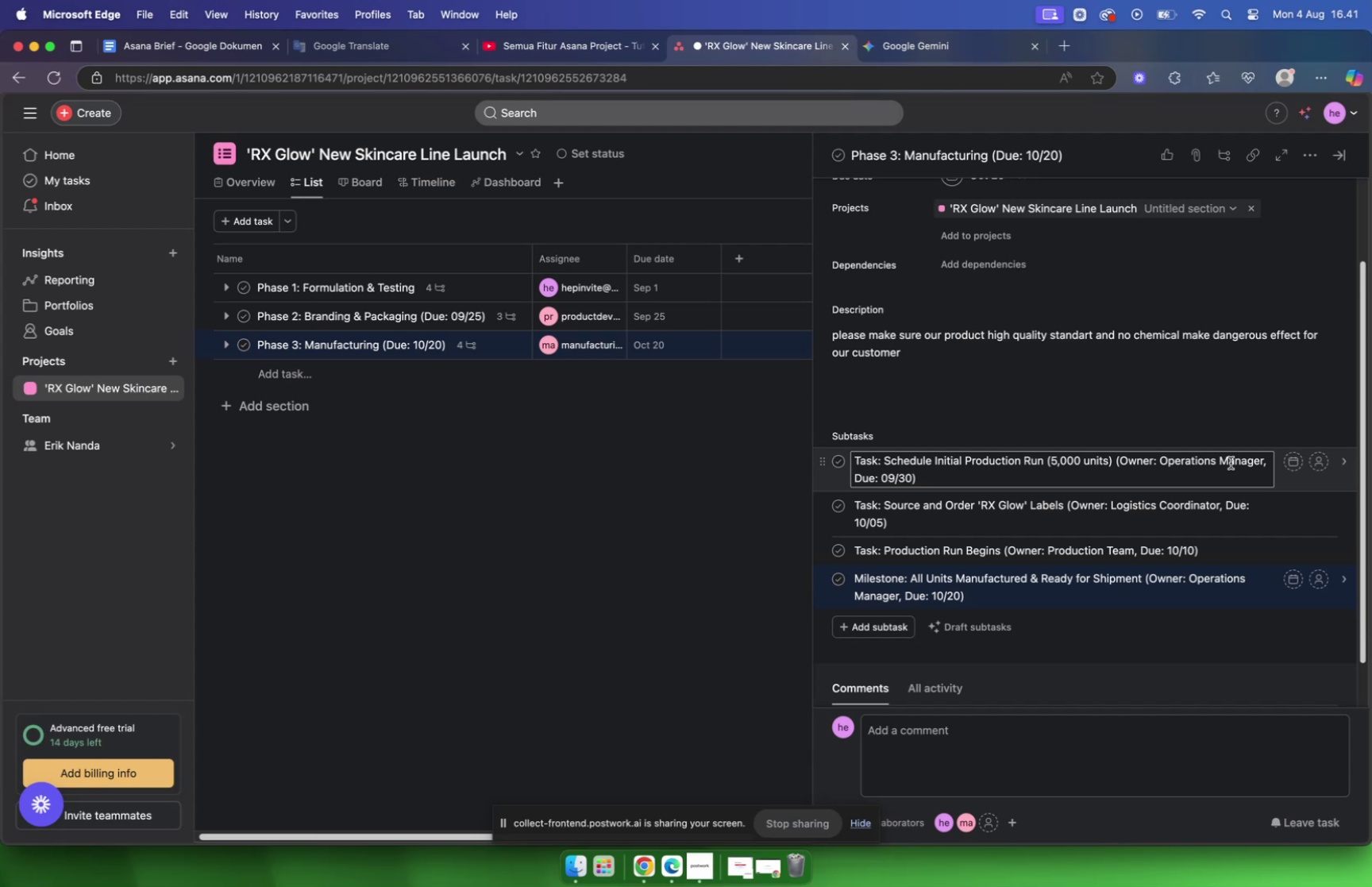 
scroll: coordinate [1223, 464], scroll_direction: up, amount: 10.0
 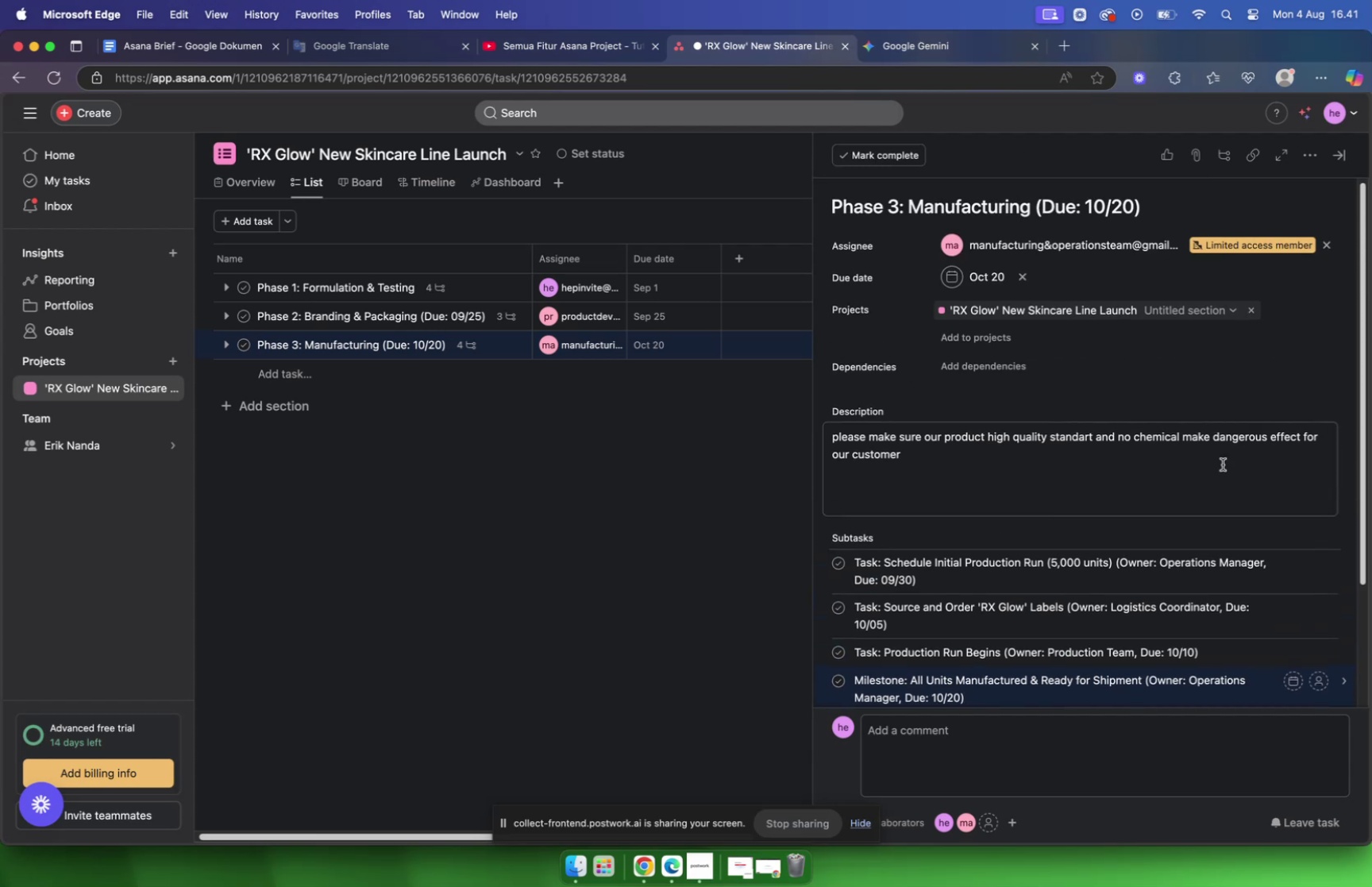 
scroll: coordinate [1223, 464], scroll_direction: down, amount: 5.0
 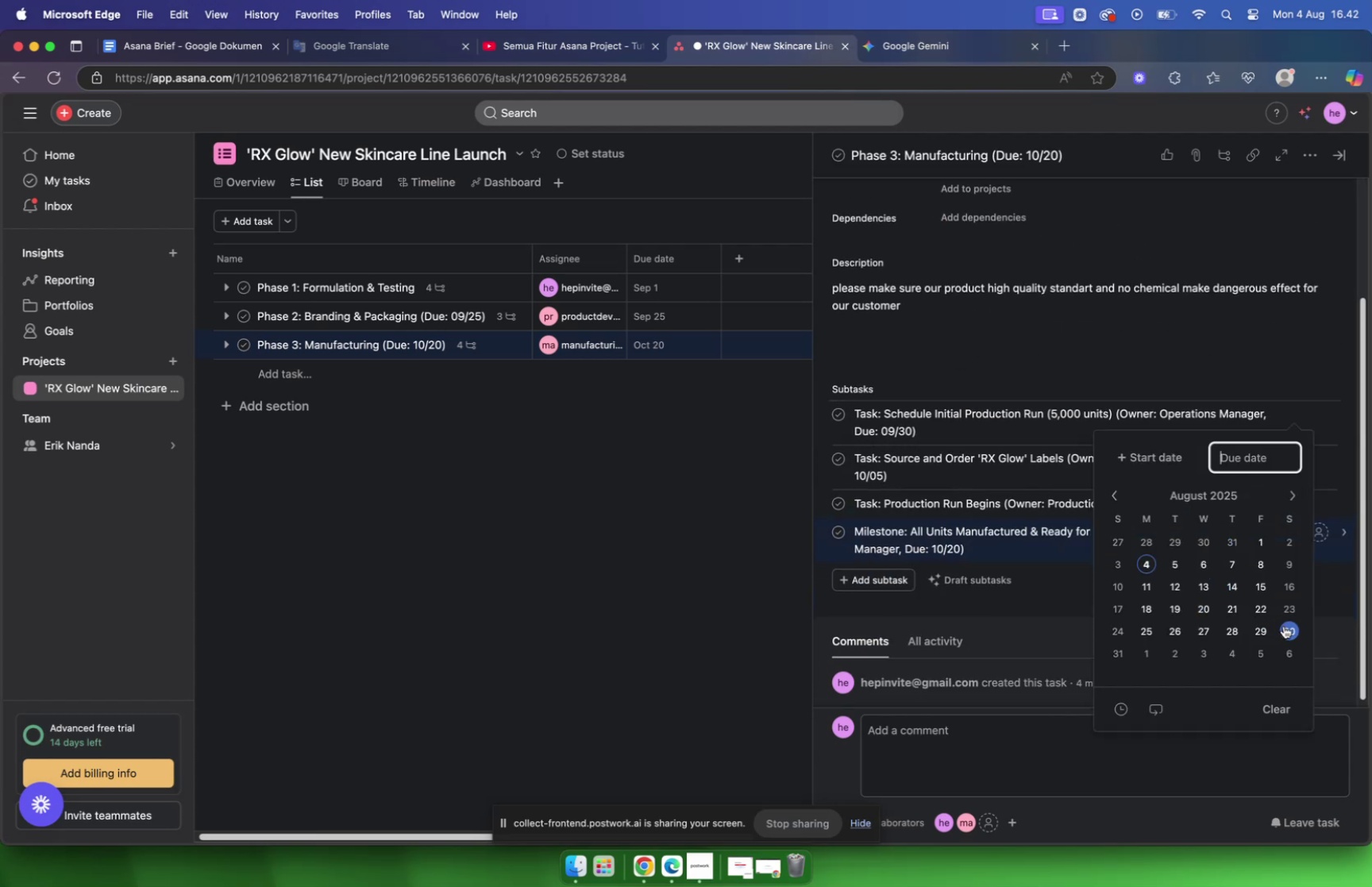 
wait(6.41)
 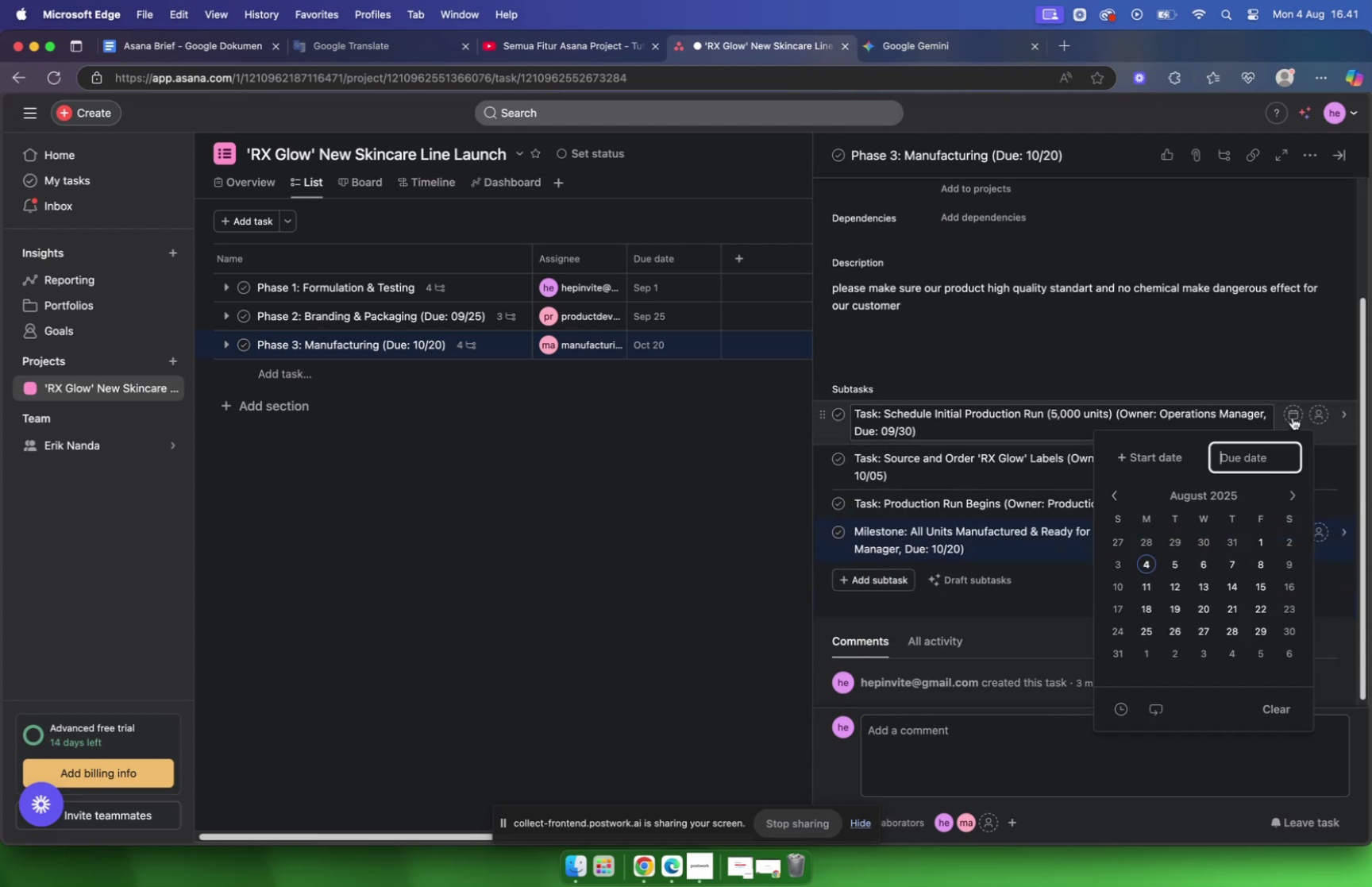 
left_click([1296, 491])
 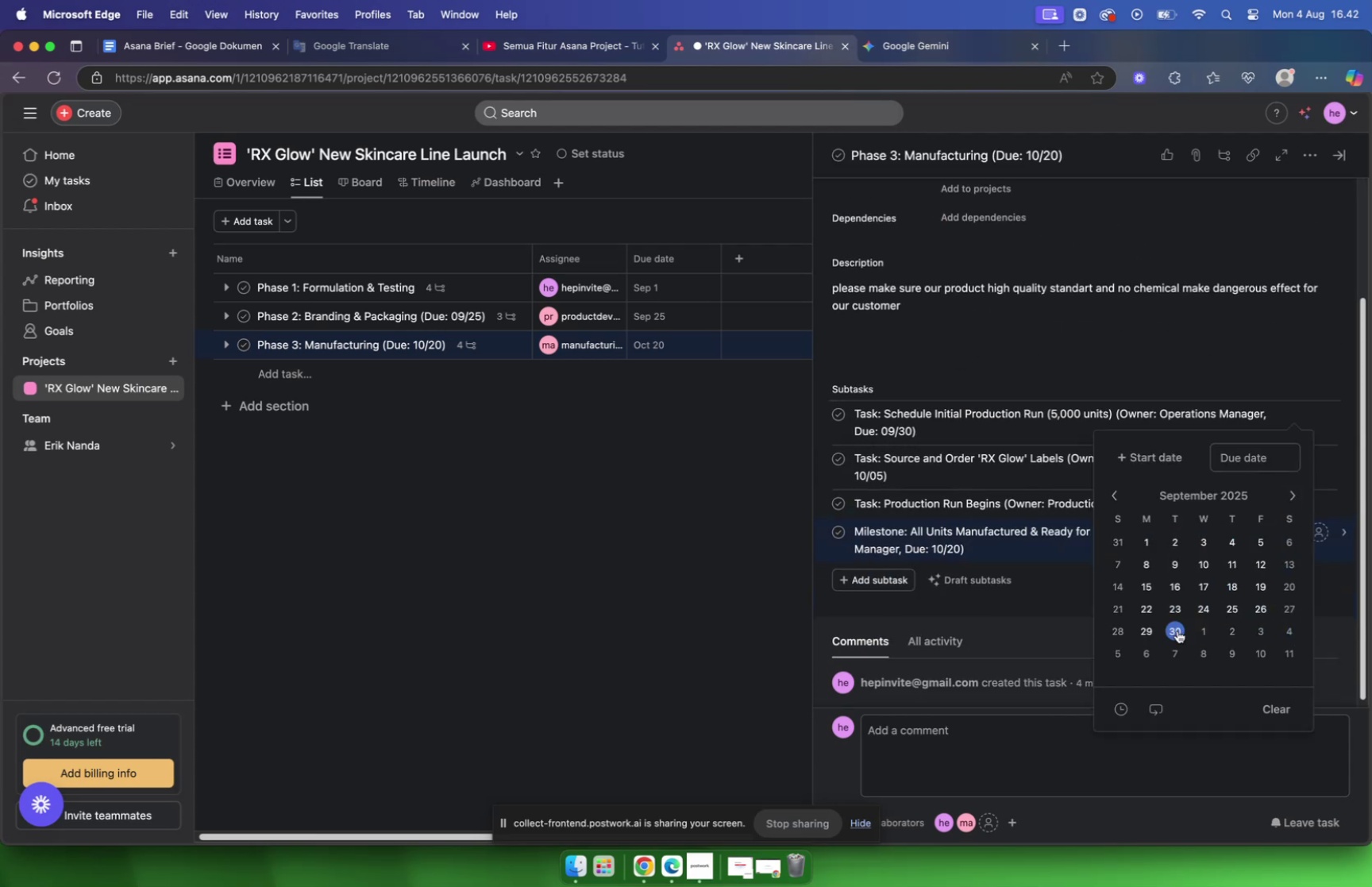 
left_click([1170, 631])
 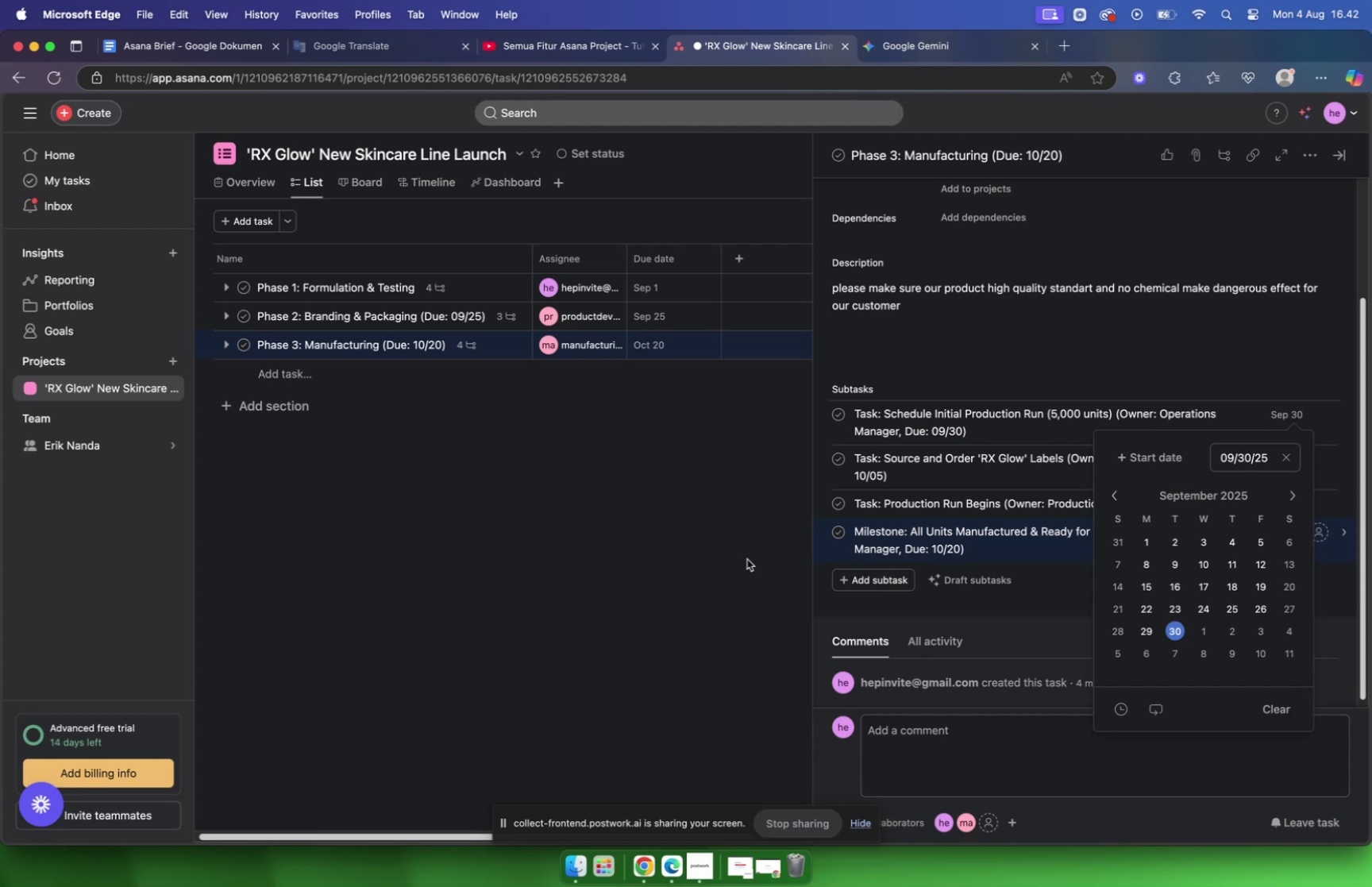 
left_click([747, 558])
 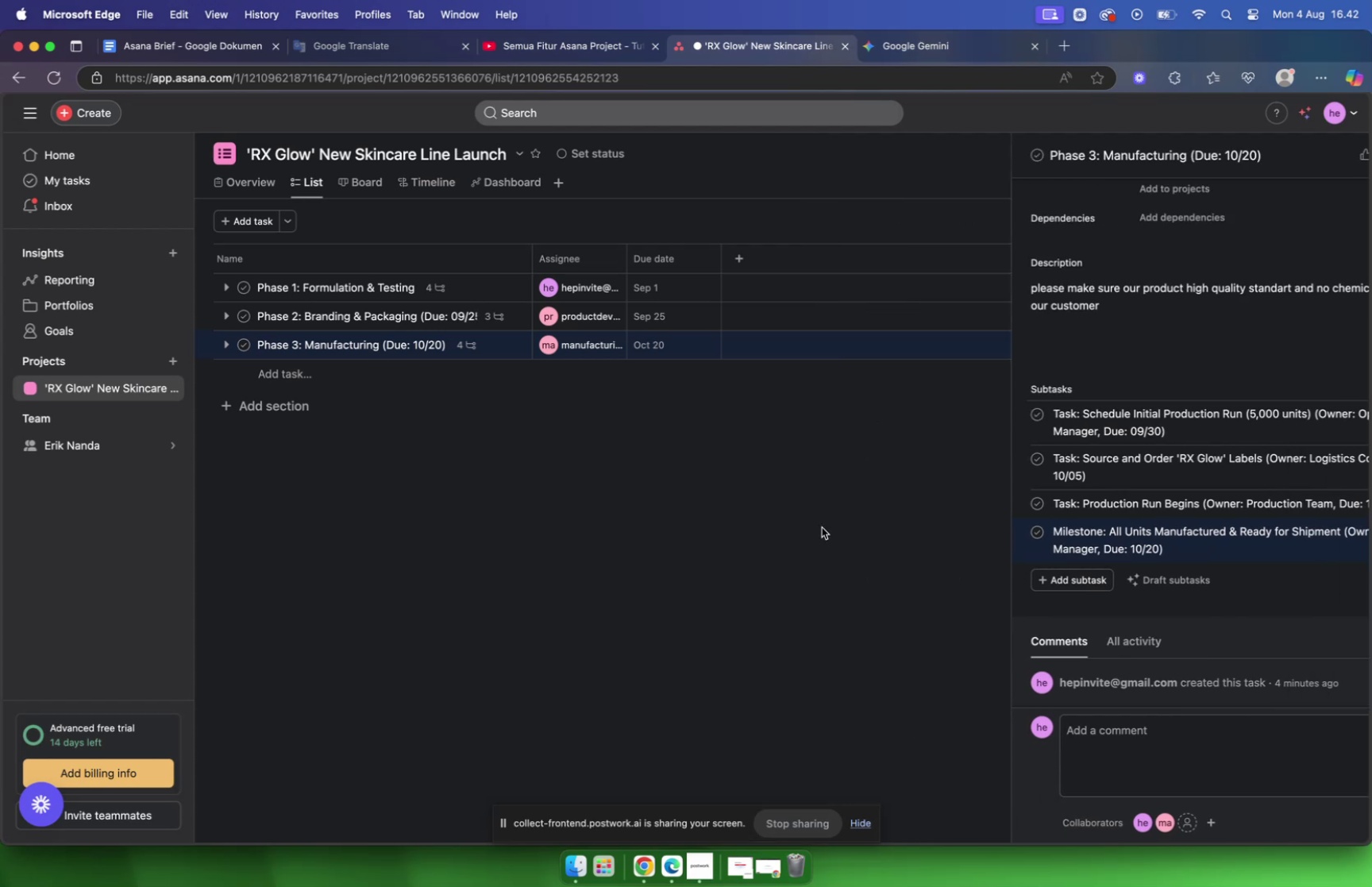 
scroll: coordinate [888, 514], scroll_direction: up, amount: 16.0
 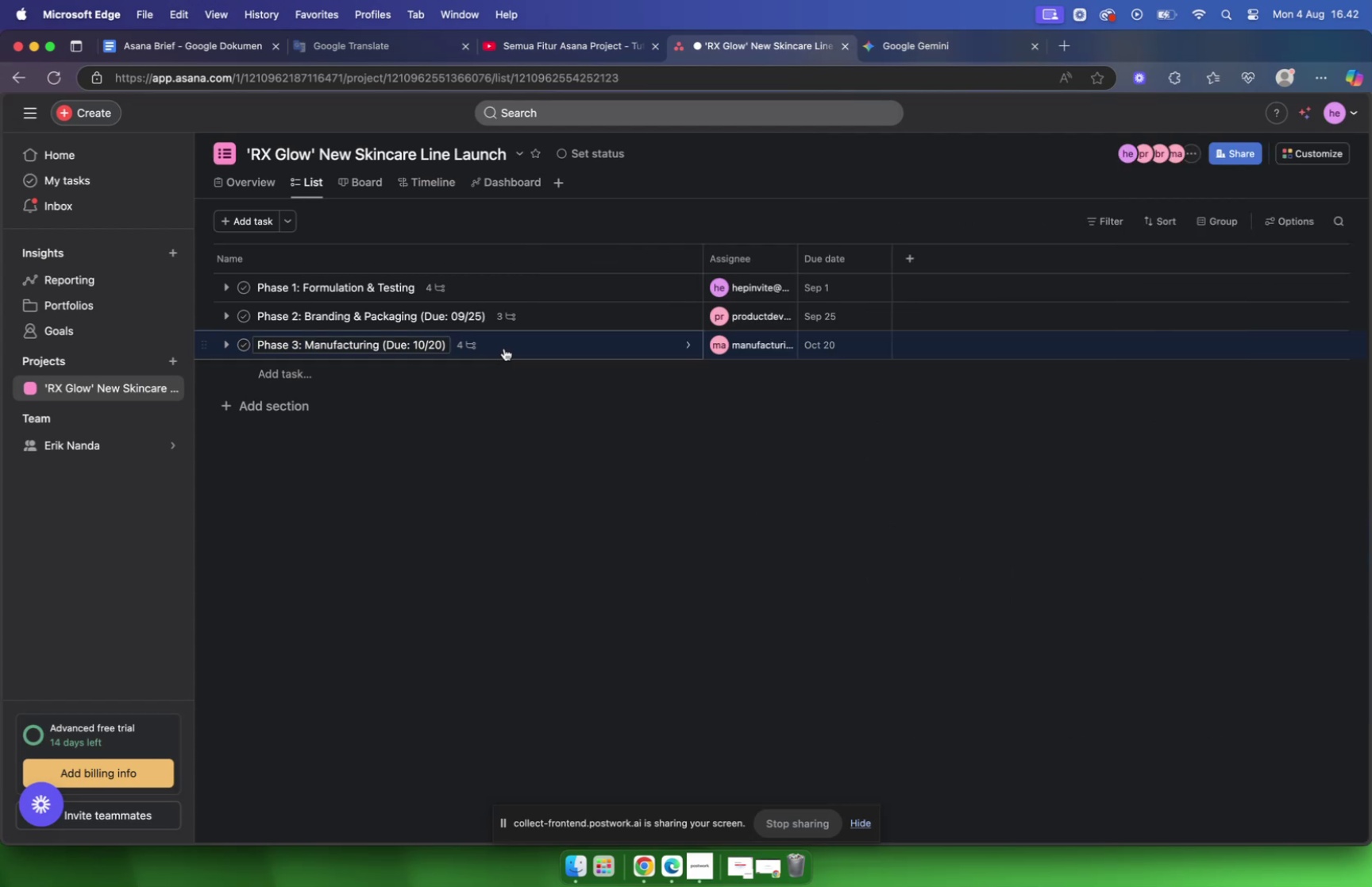 
left_click([505, 346])
 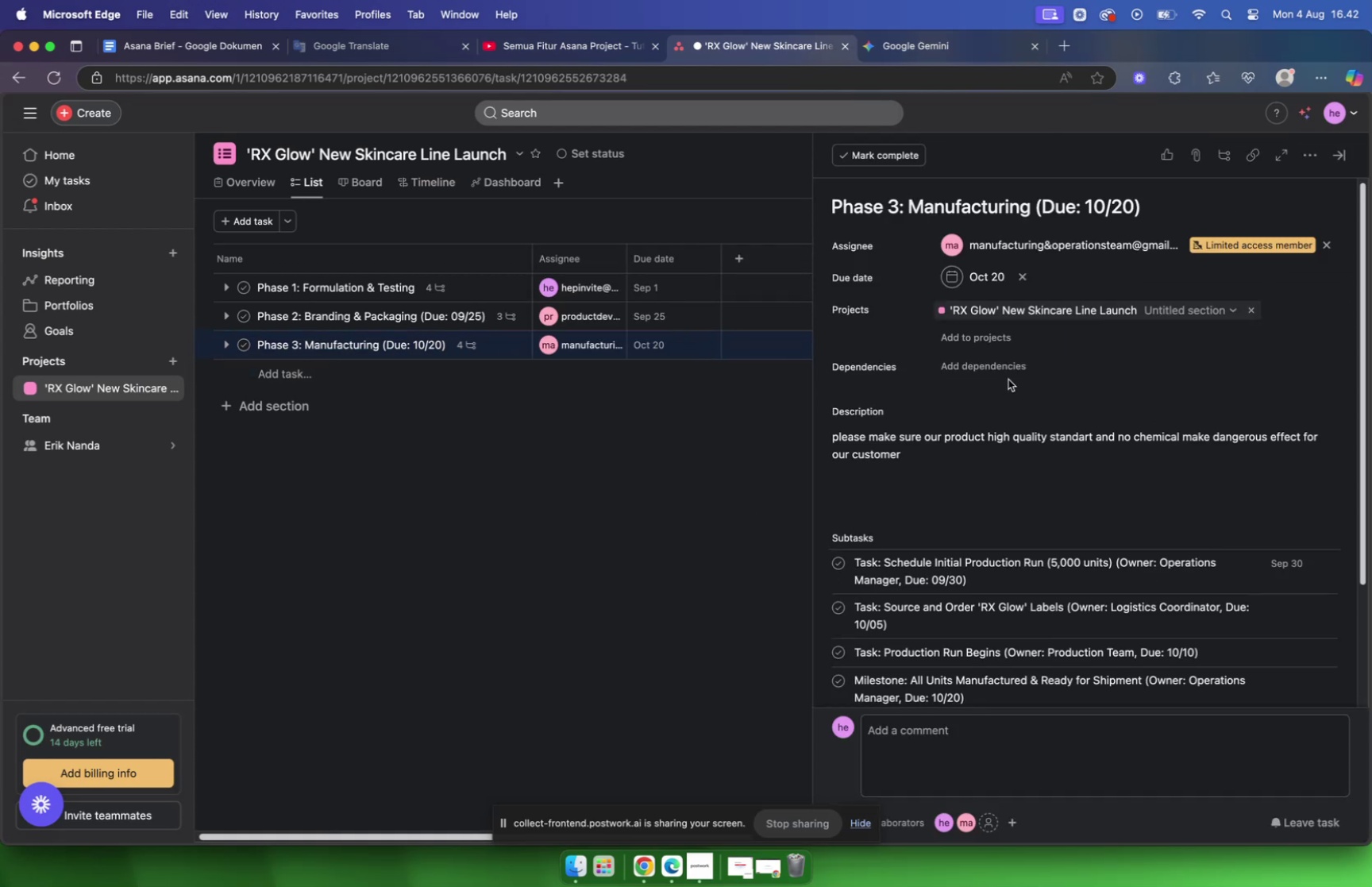 
scroll: coordinate [1122, 439], scroll_direction: down, amount: 10.0
 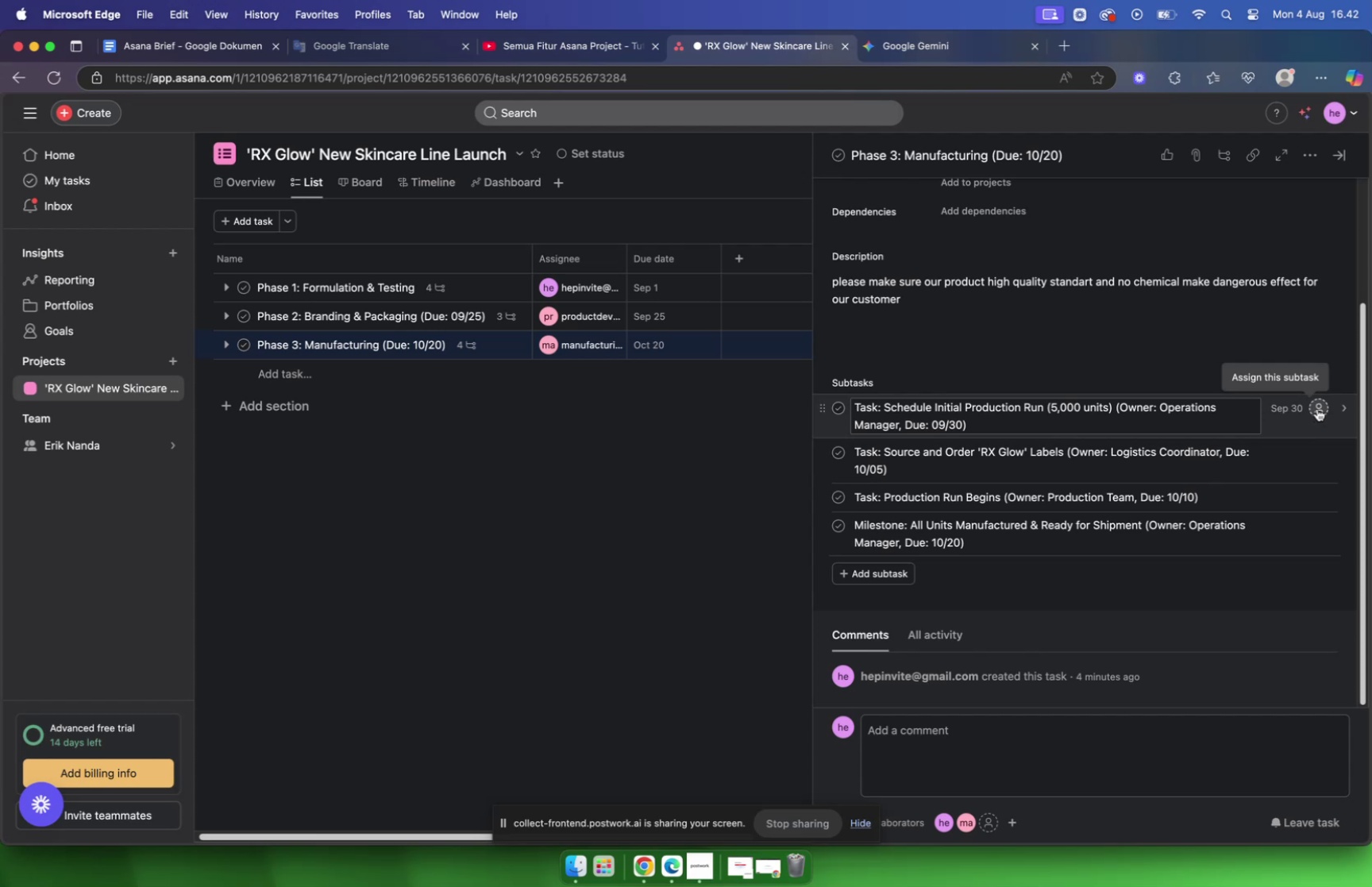 
wait(7.89)
 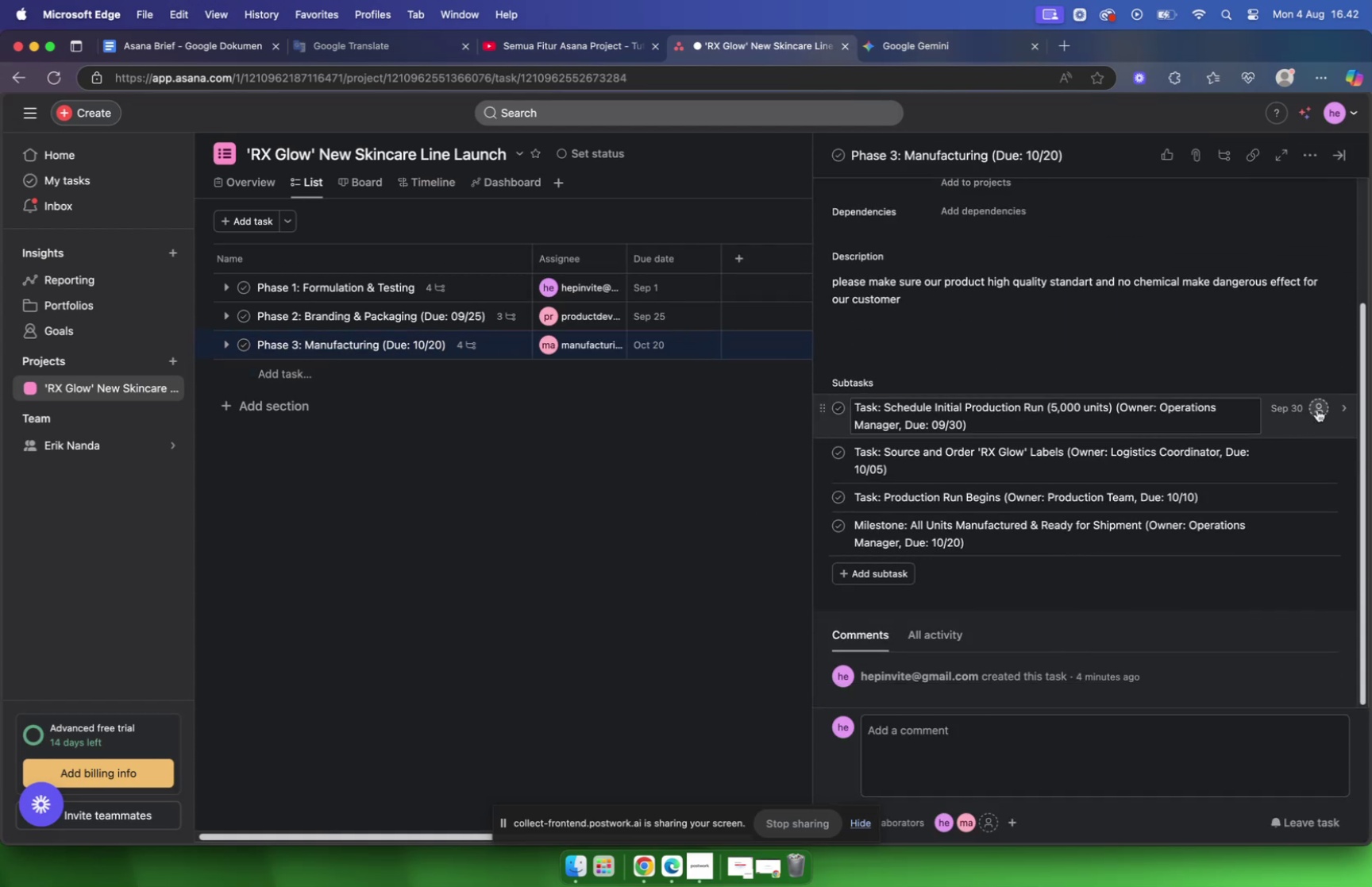 
left_click([1317, 408])
 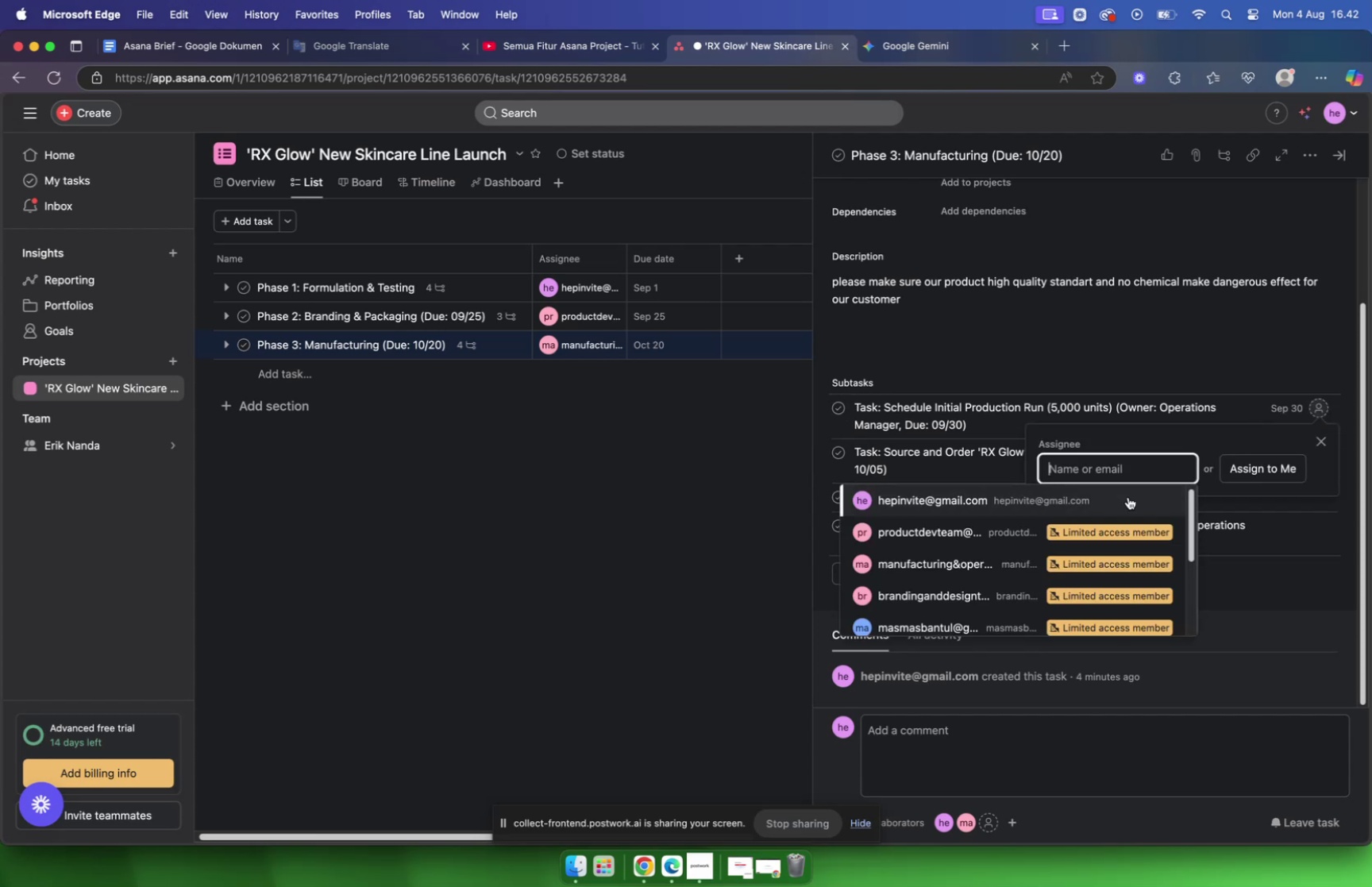 
scroll: coordinate [973, 566], scroll_direction: down, amount: 10.0
 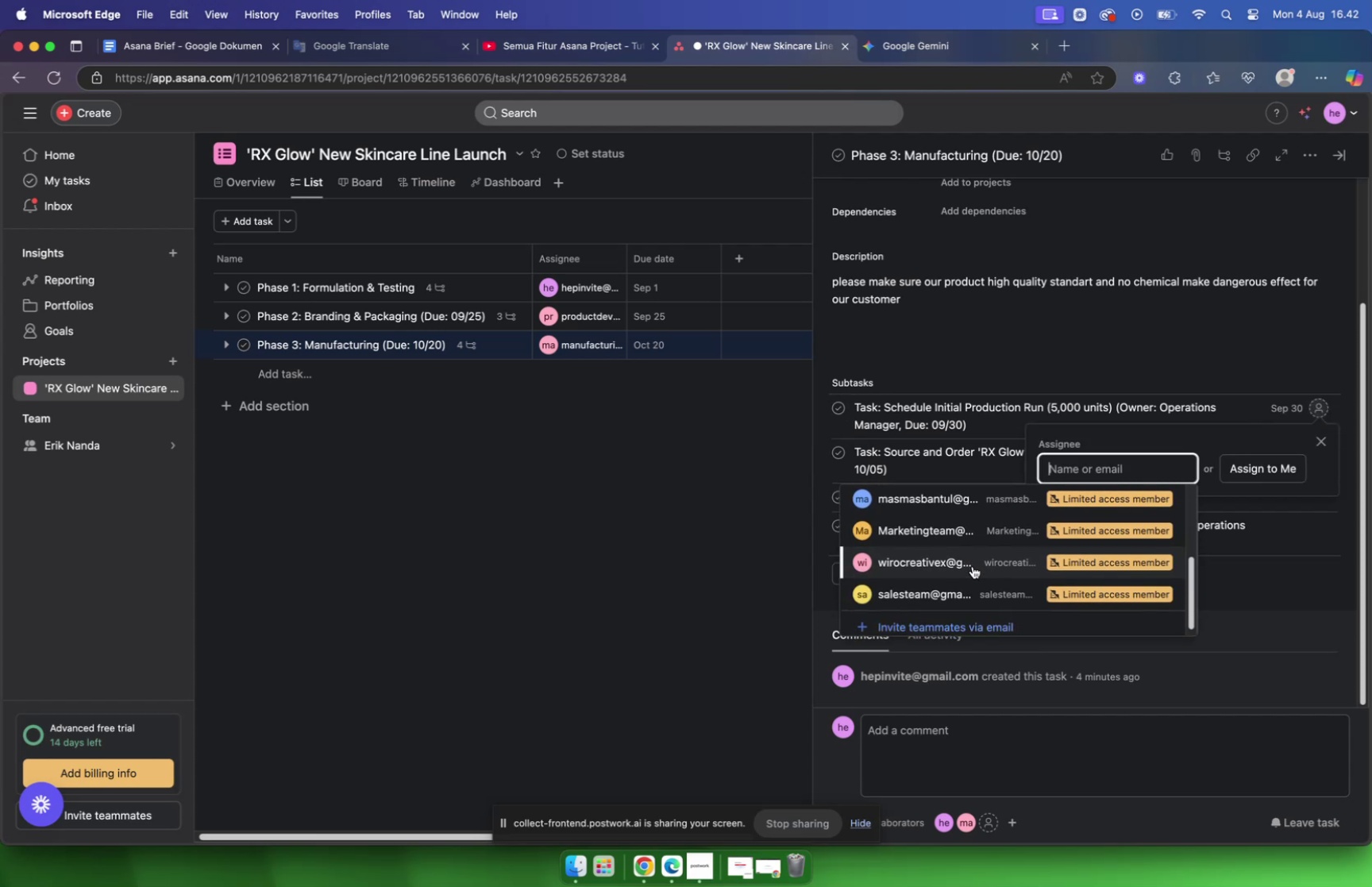 
scroll: coordinate [972, 565], scroll_direction: up, amount: 6.0
 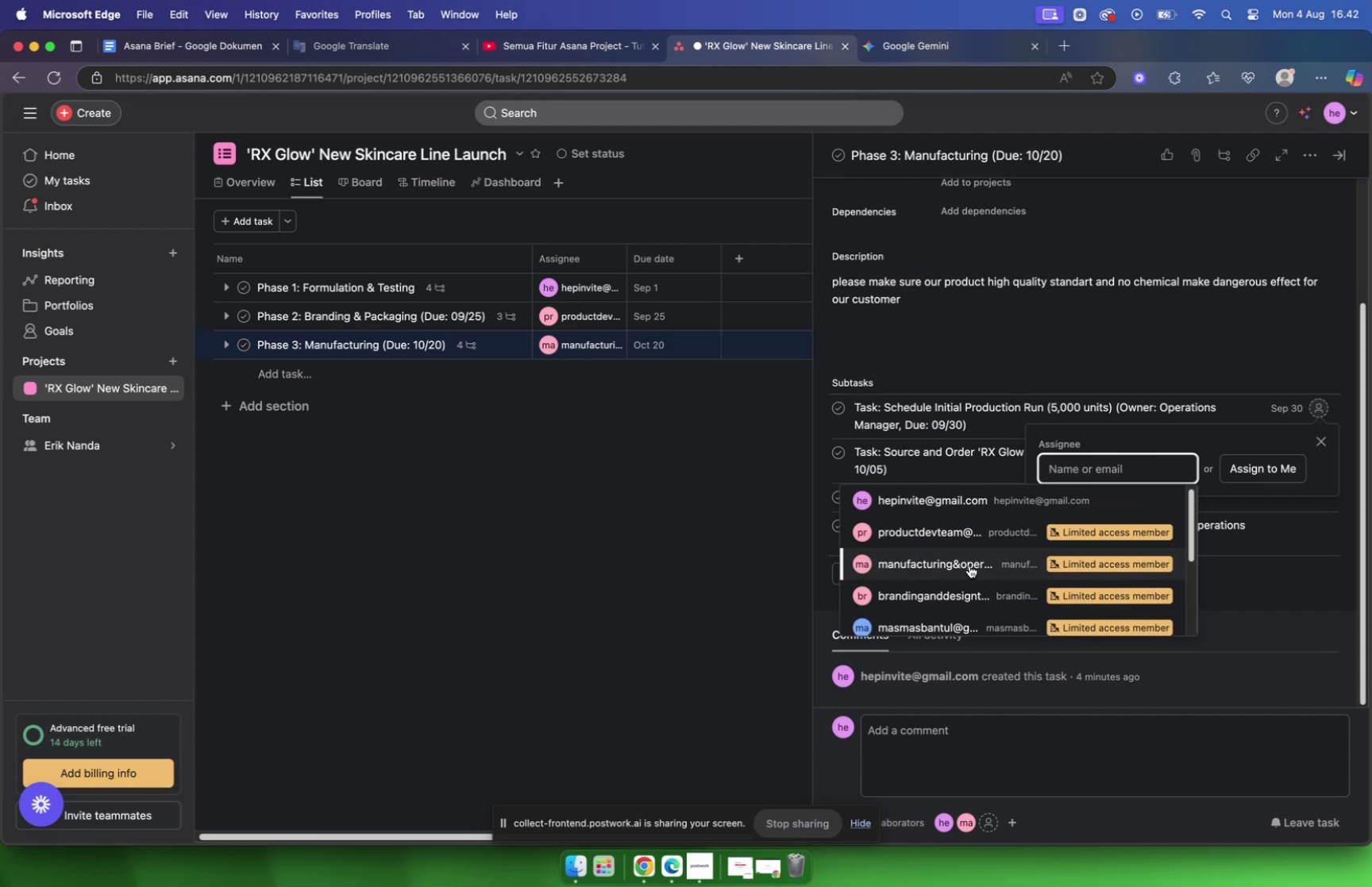 
left_click([969, 564])
 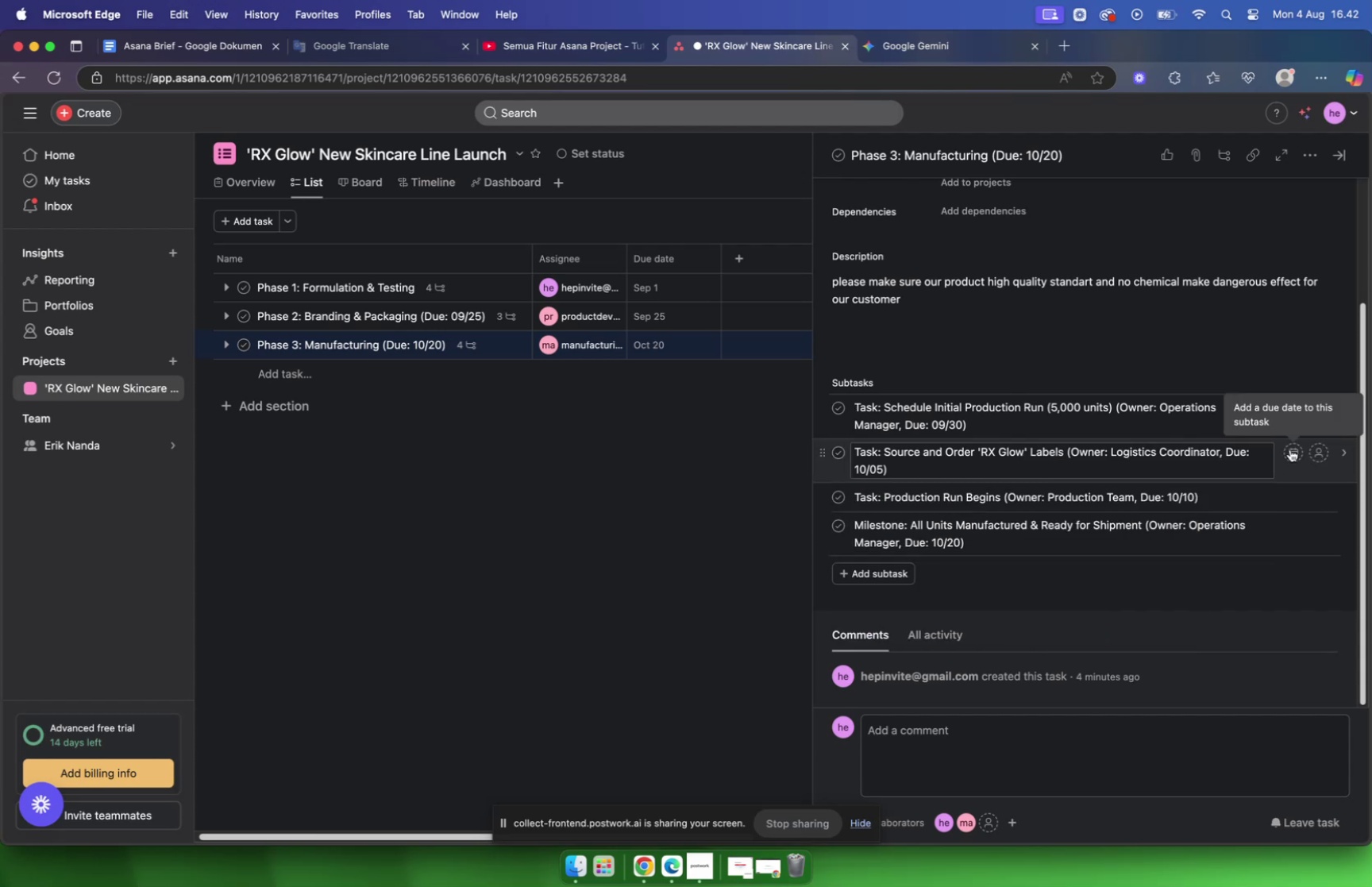 
left_click([1290, 449])
 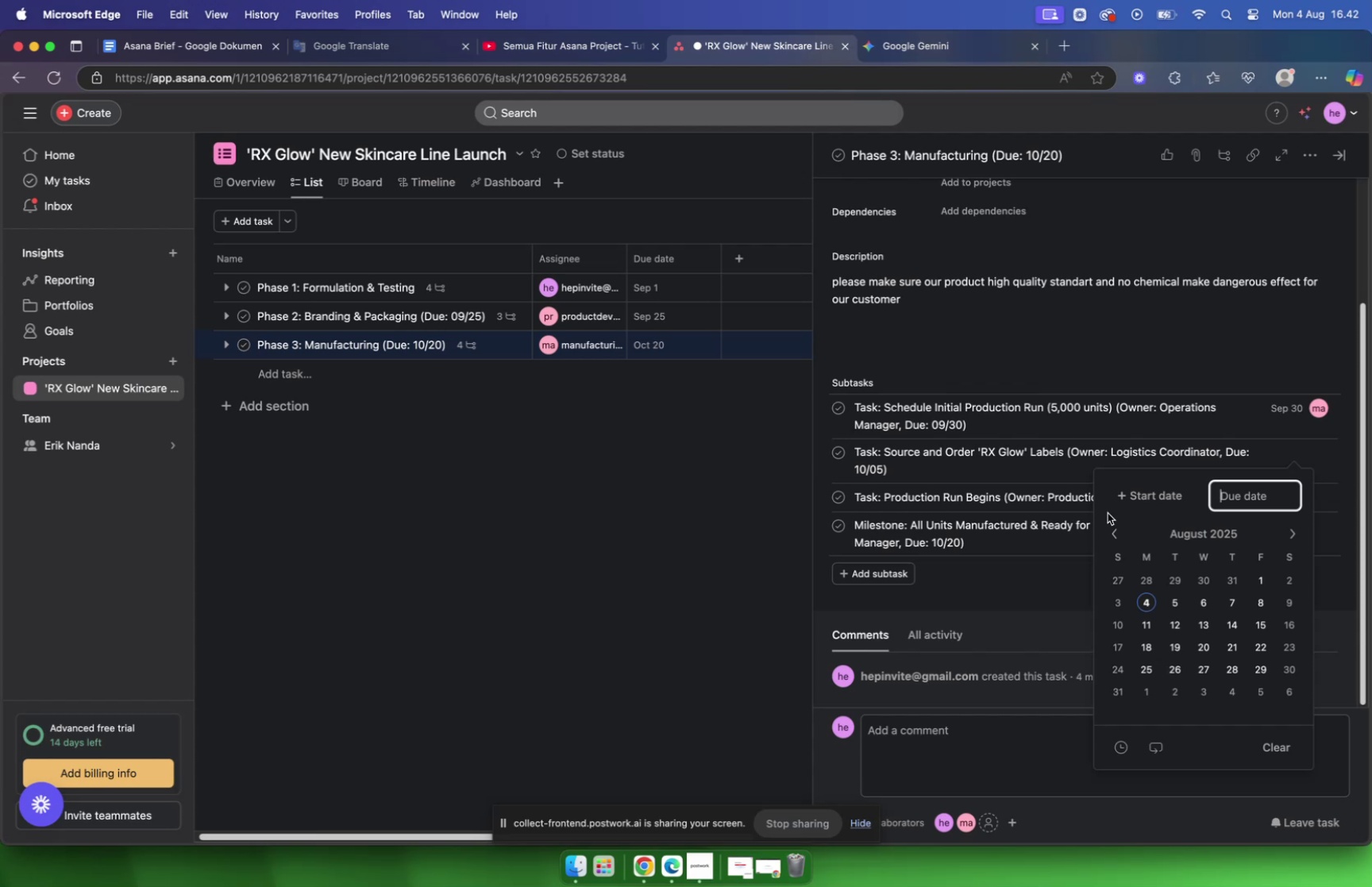 
wait(14.17)
 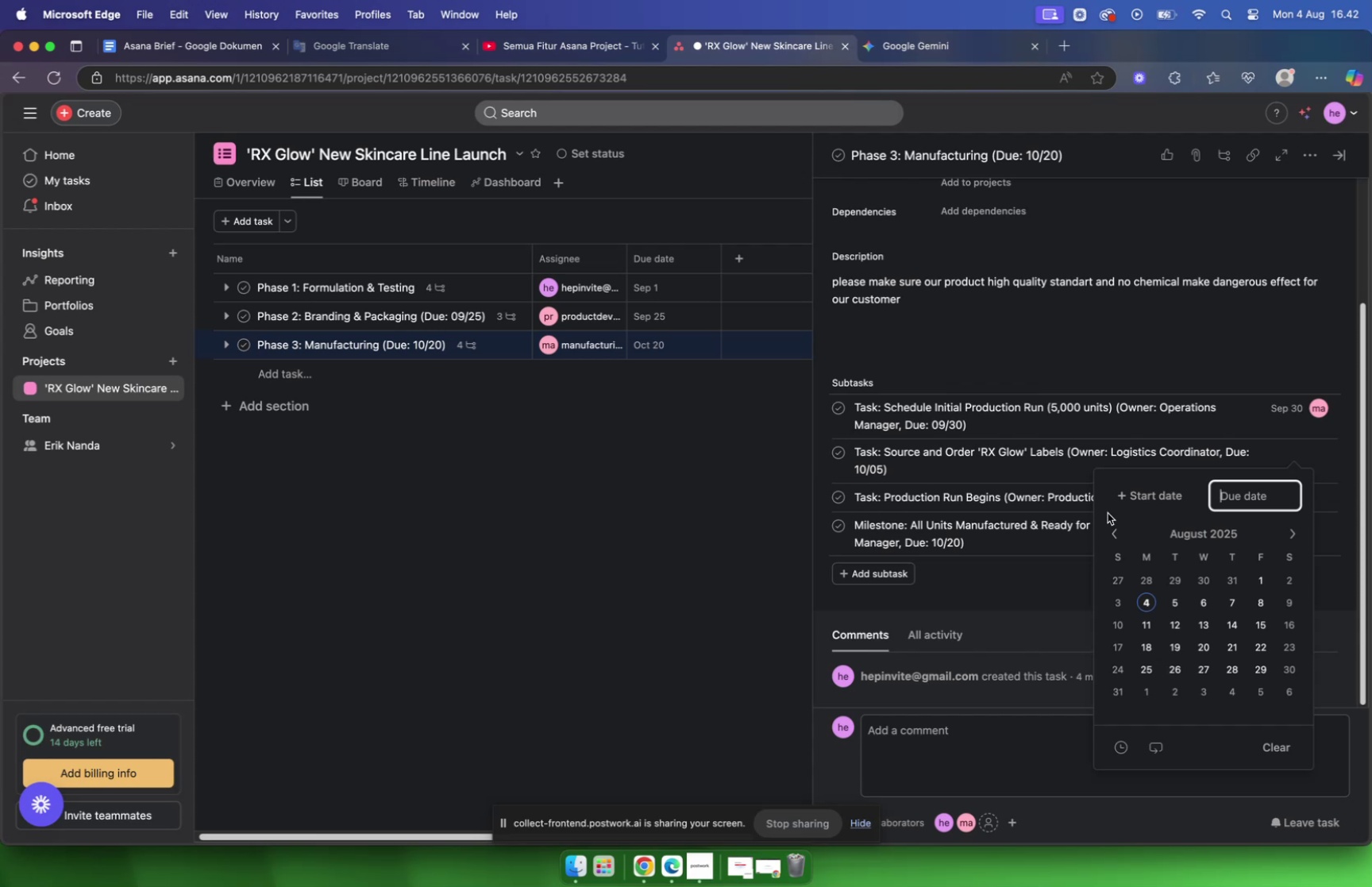 
left_click([1299, 529])
 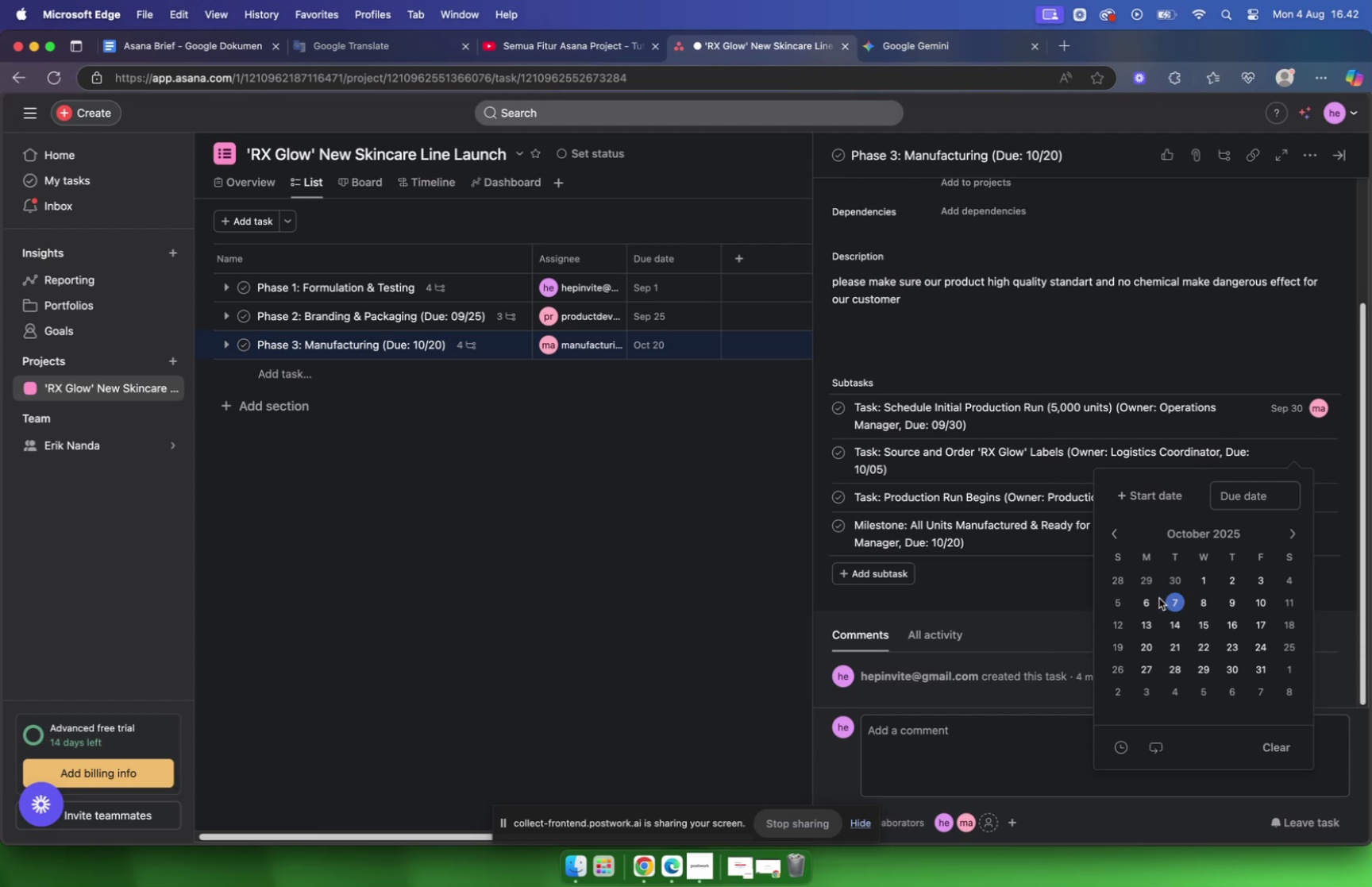 
left_click([1123, 600])
 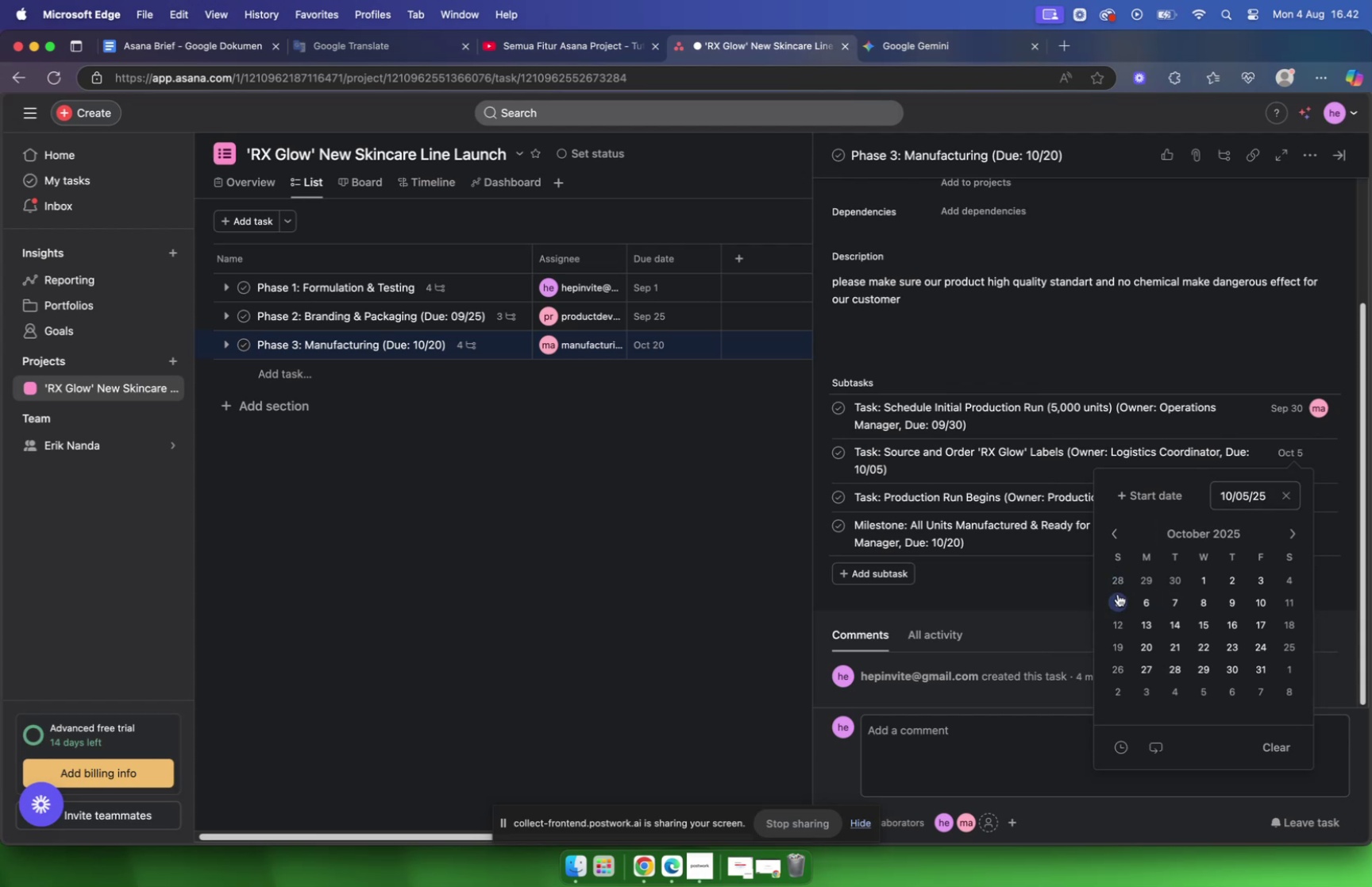 
left_click([1117, 604])
 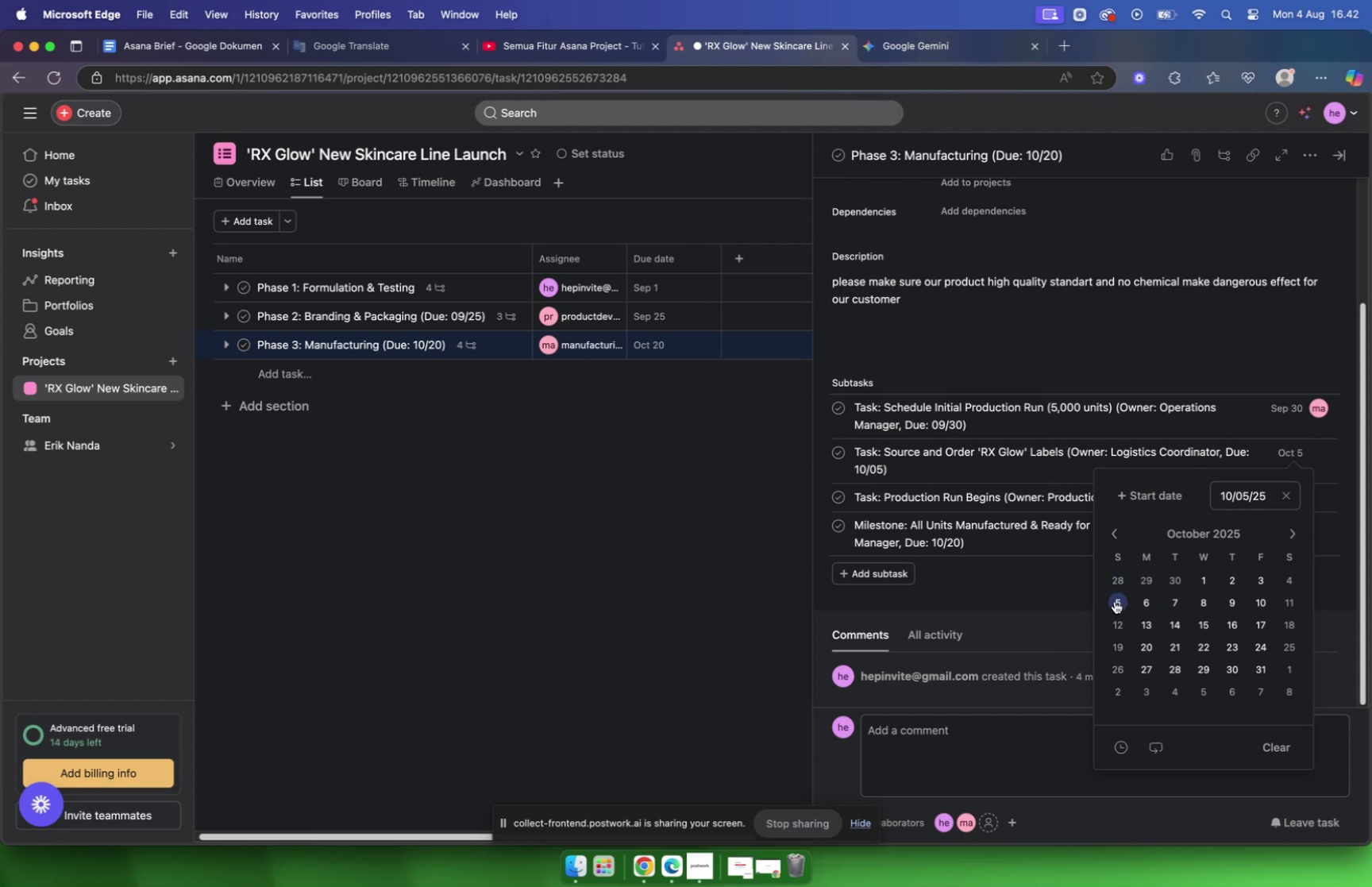 
left_click([1115, 600])
 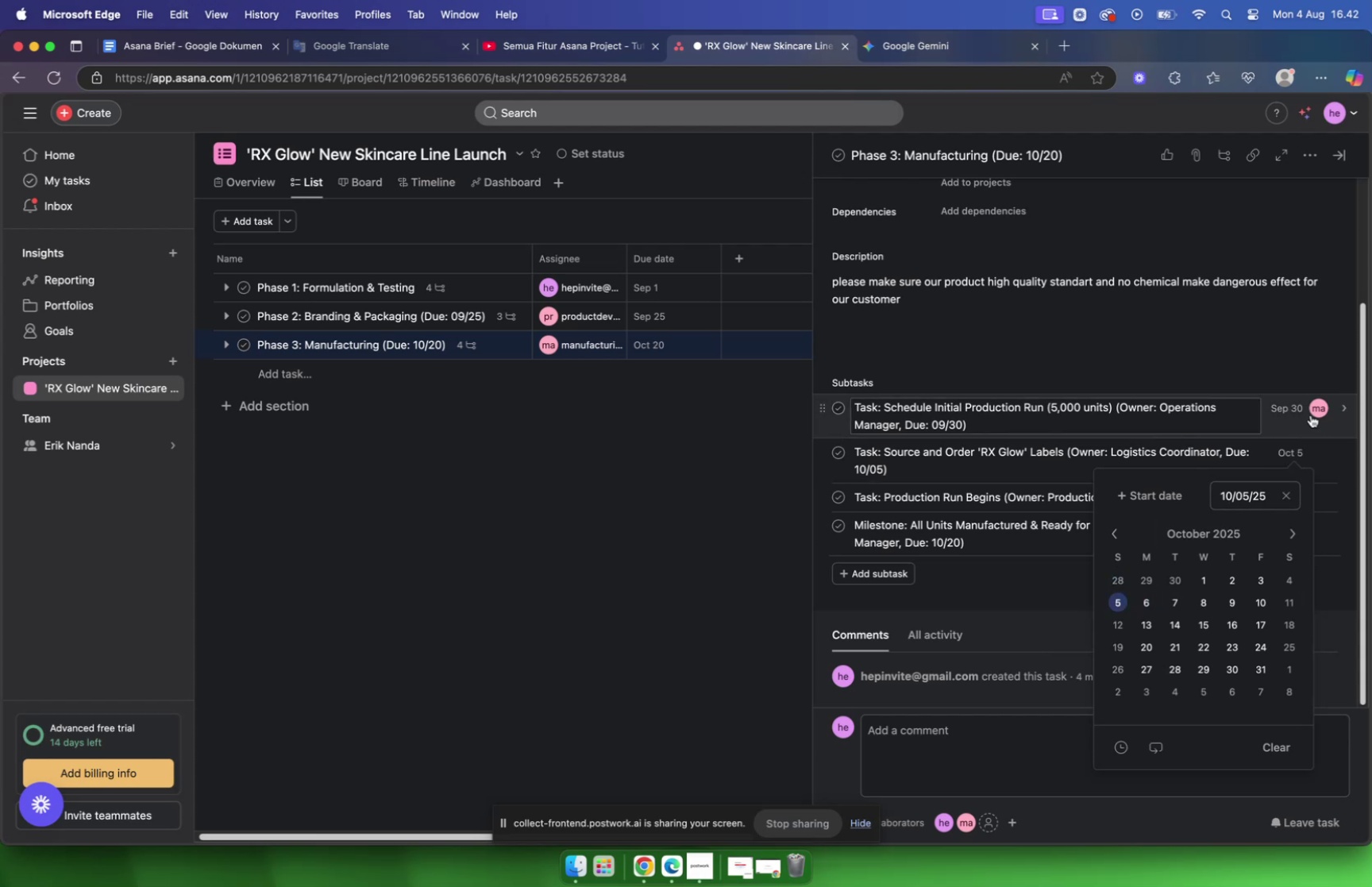 
left_click([1305, 408])
 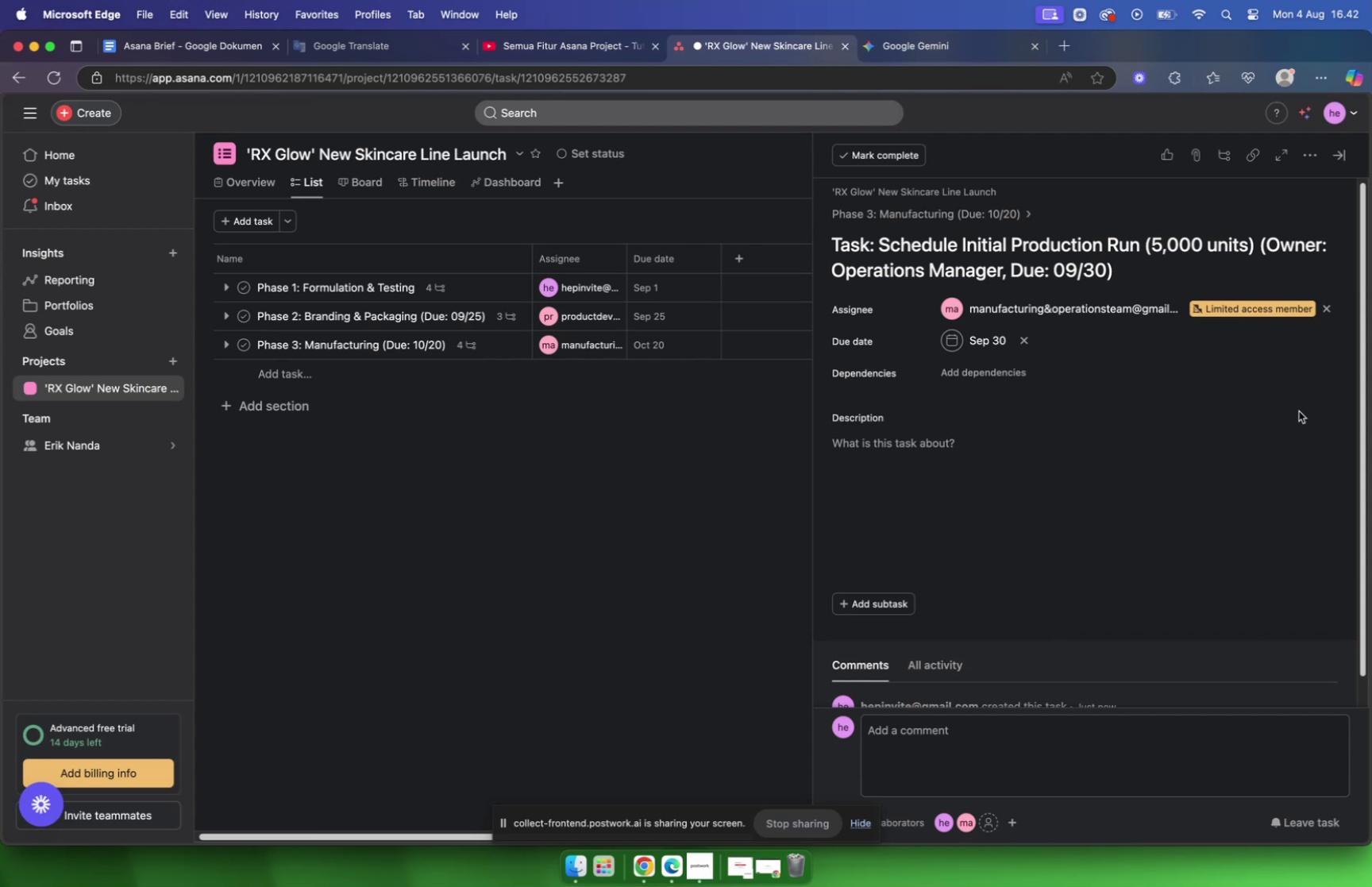 
scroll: coordinate [1298, 409], scroll_direction: down, amount: 5.0
 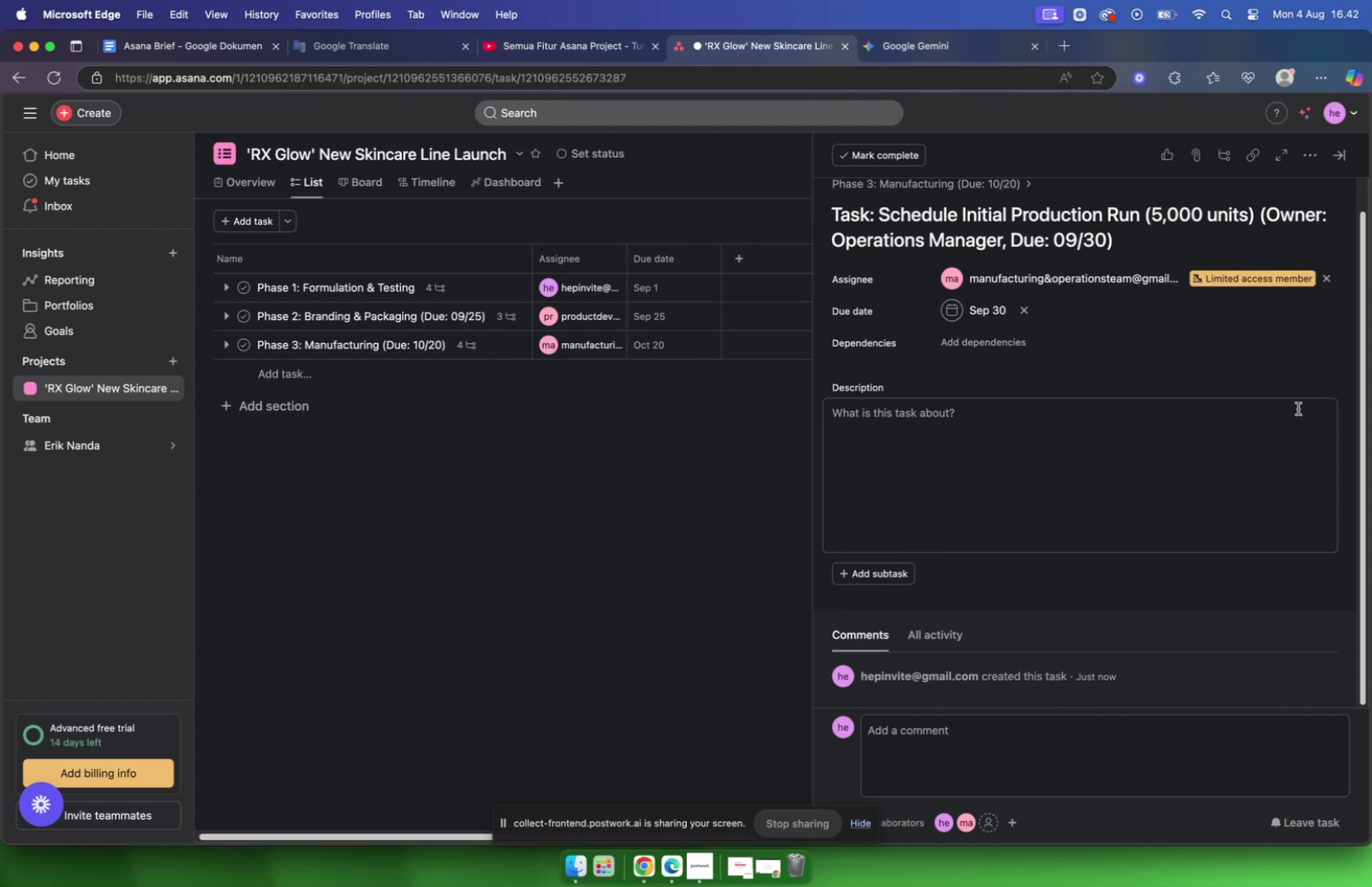 
scroll: coordinate [1298, 407], scroll_direction: up, amount: 9.0
 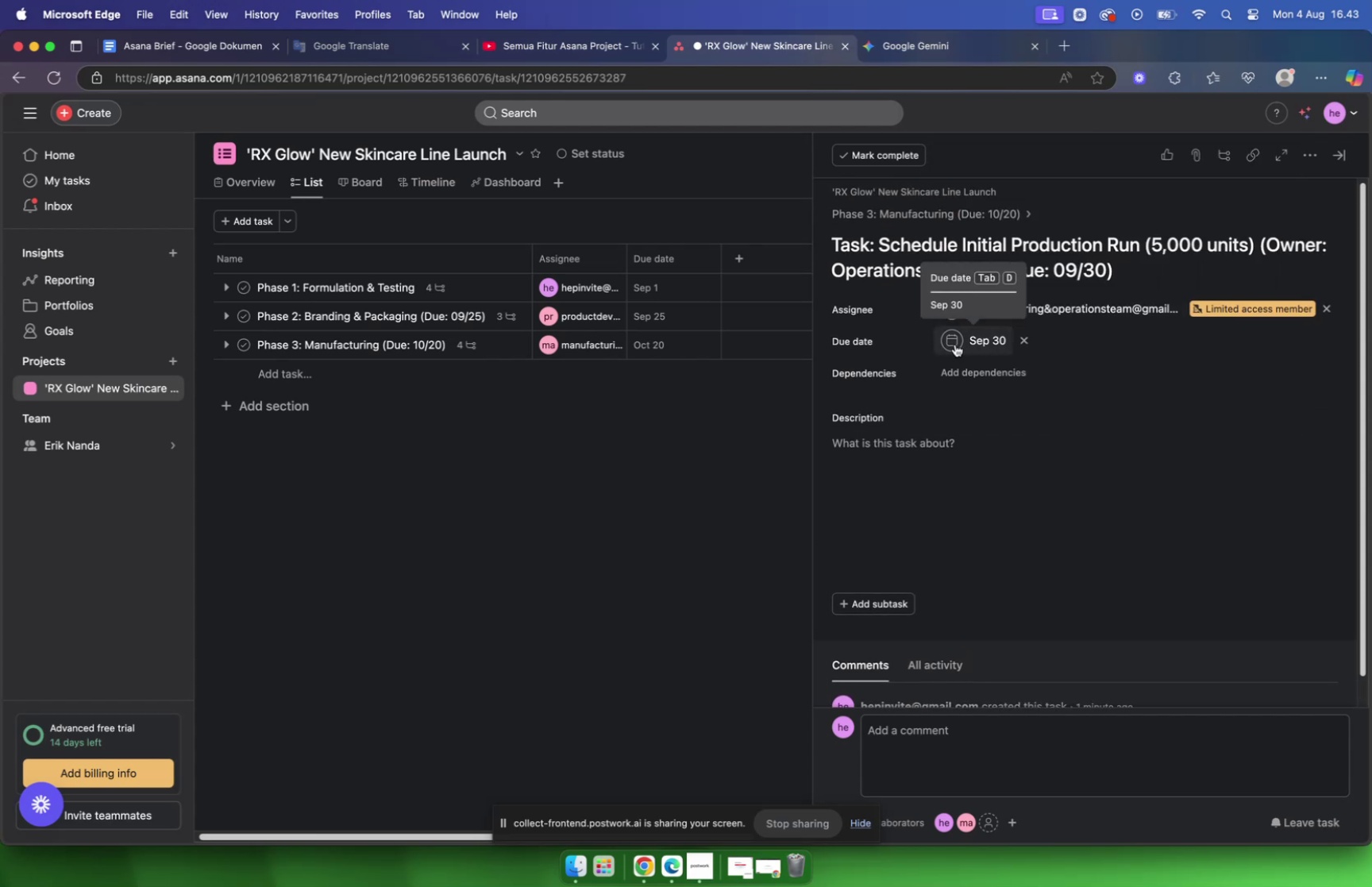 
left_click([955, 344])
 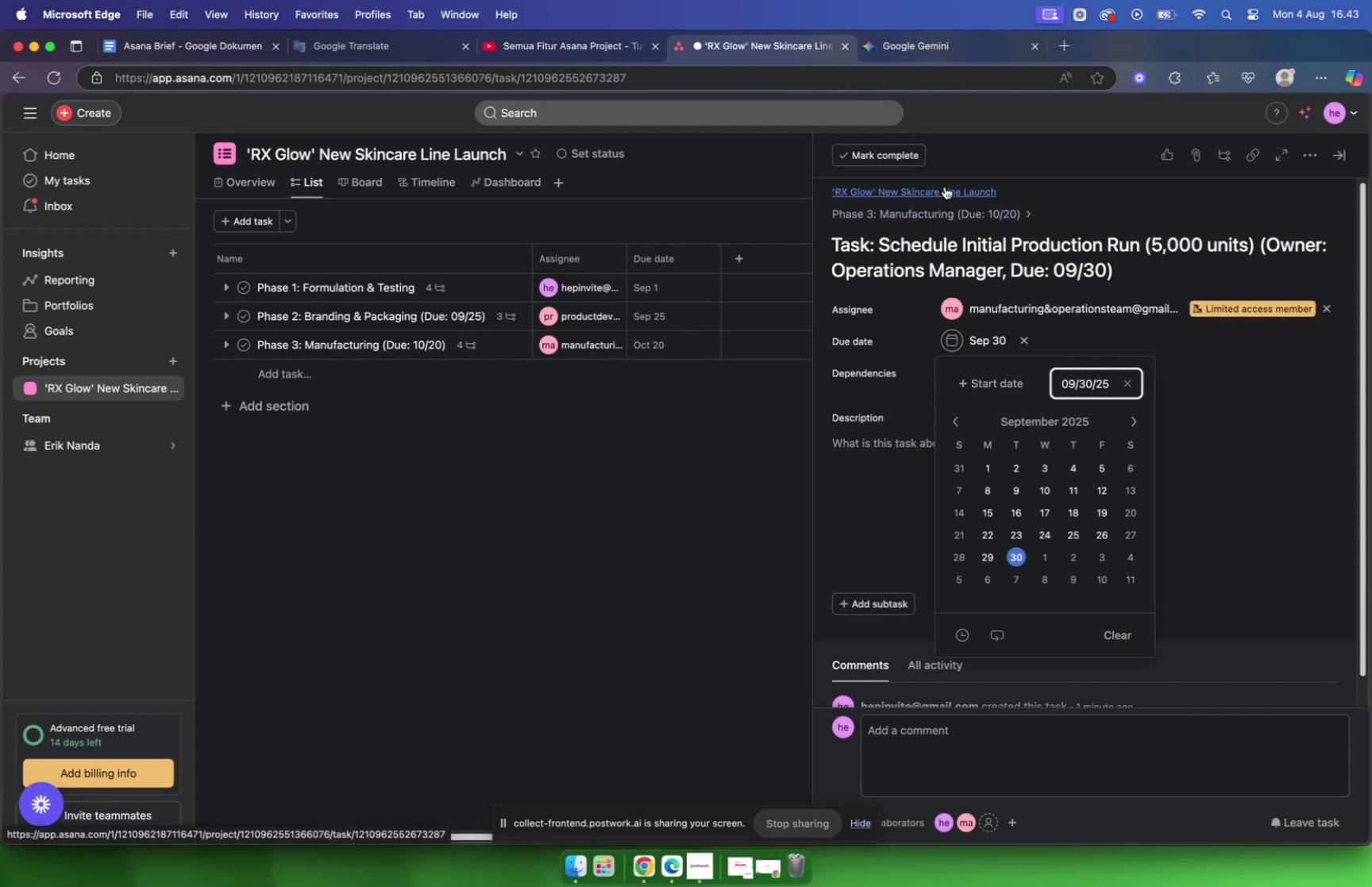 
left_click([1107, 152])
 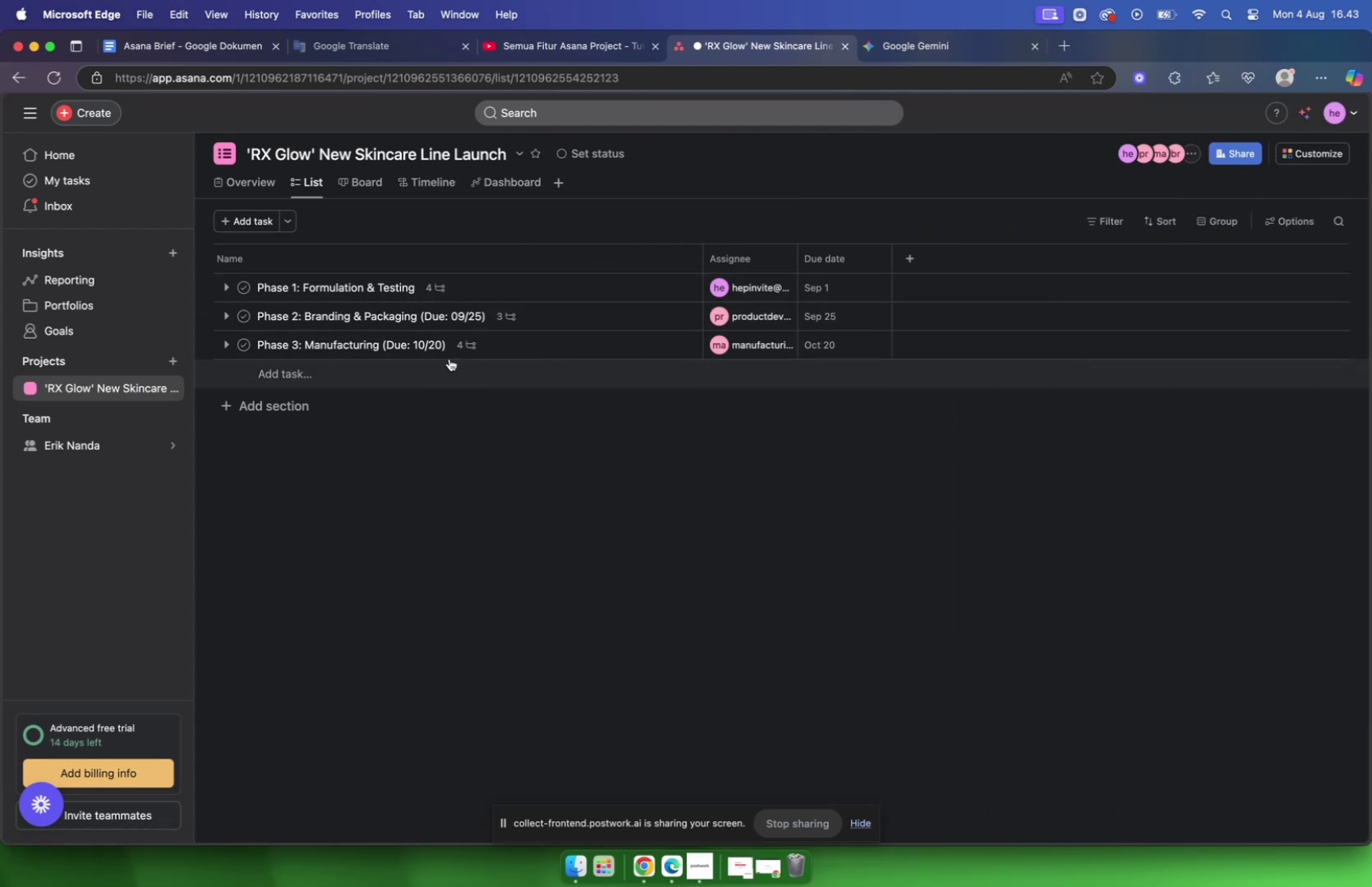 
left_click([541, 349])
 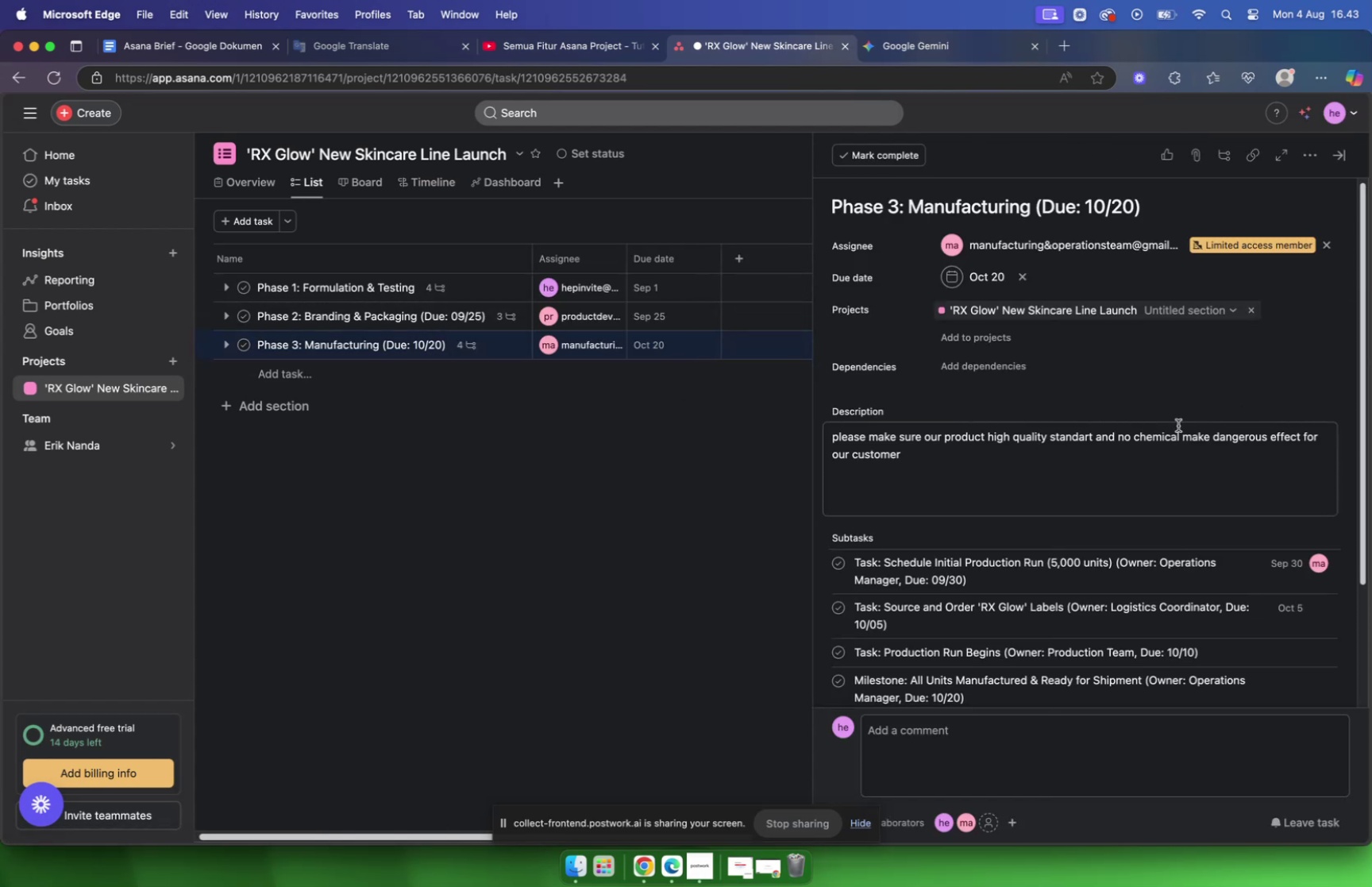 
scroll: coordinate [1088, 427], scroll_direction: down, amount: 4.0
 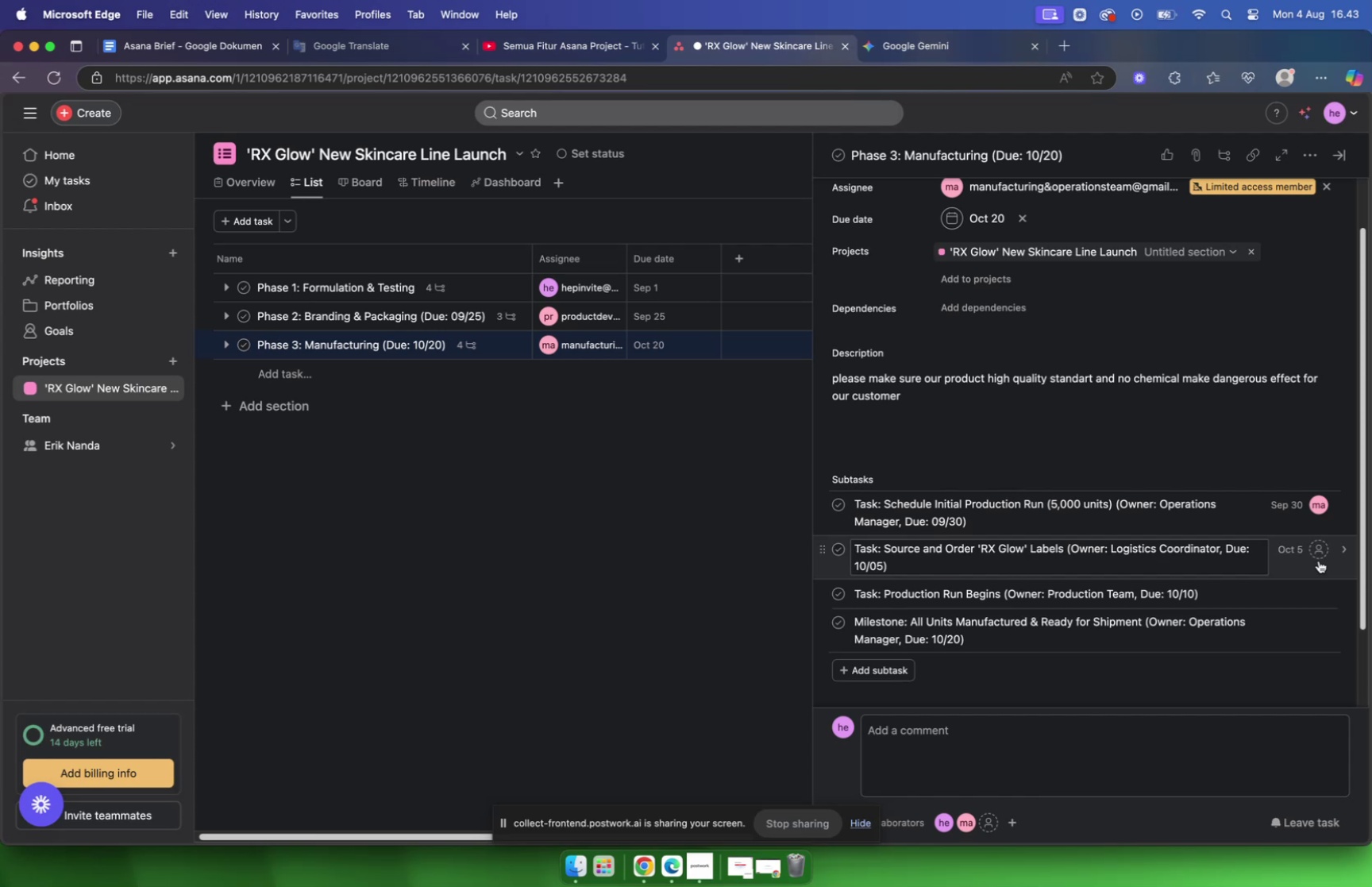 
wait(19.26)
 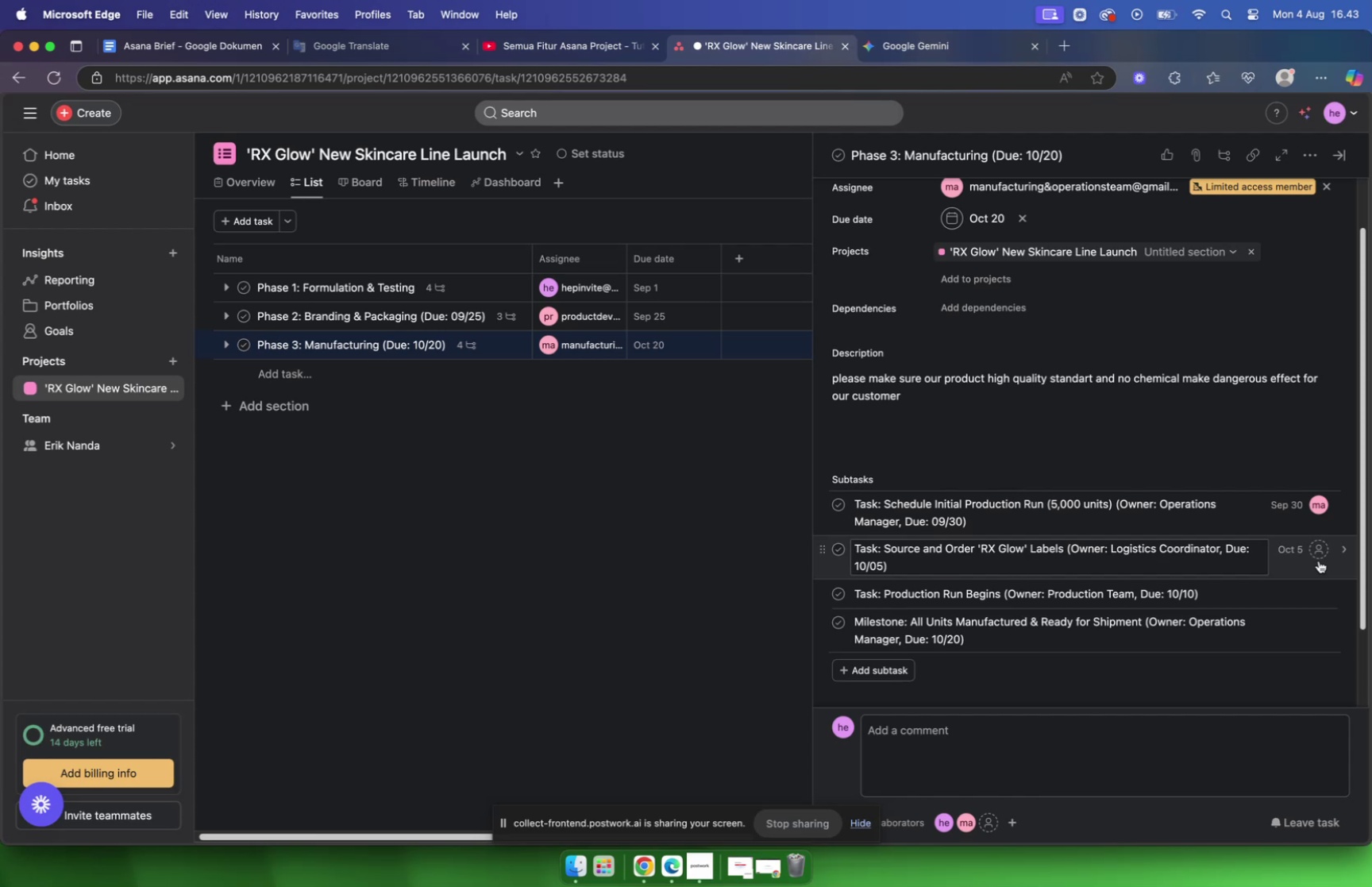 
left_click([1287, 548])
 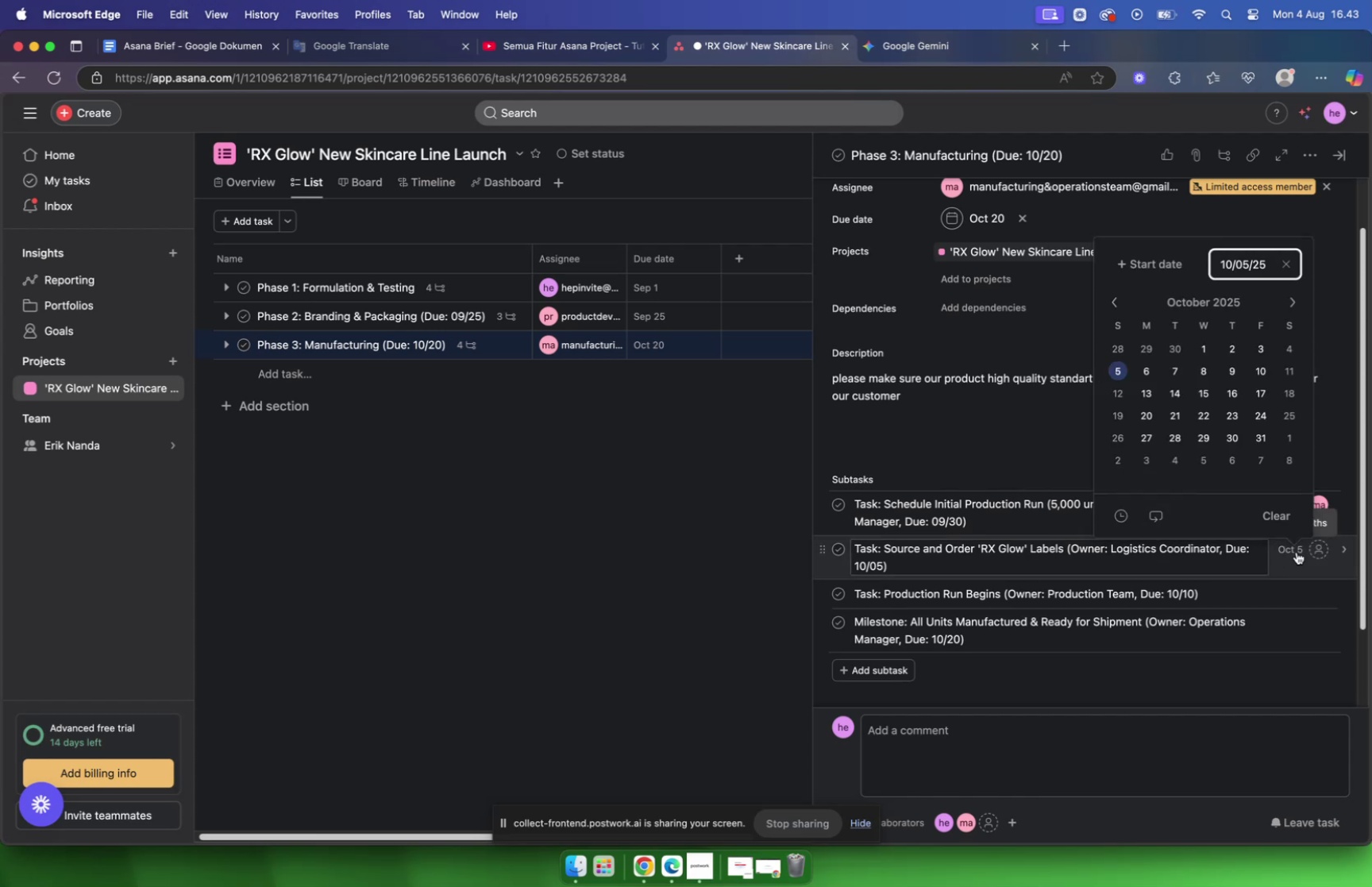 
mouse_move([1288, 547])
 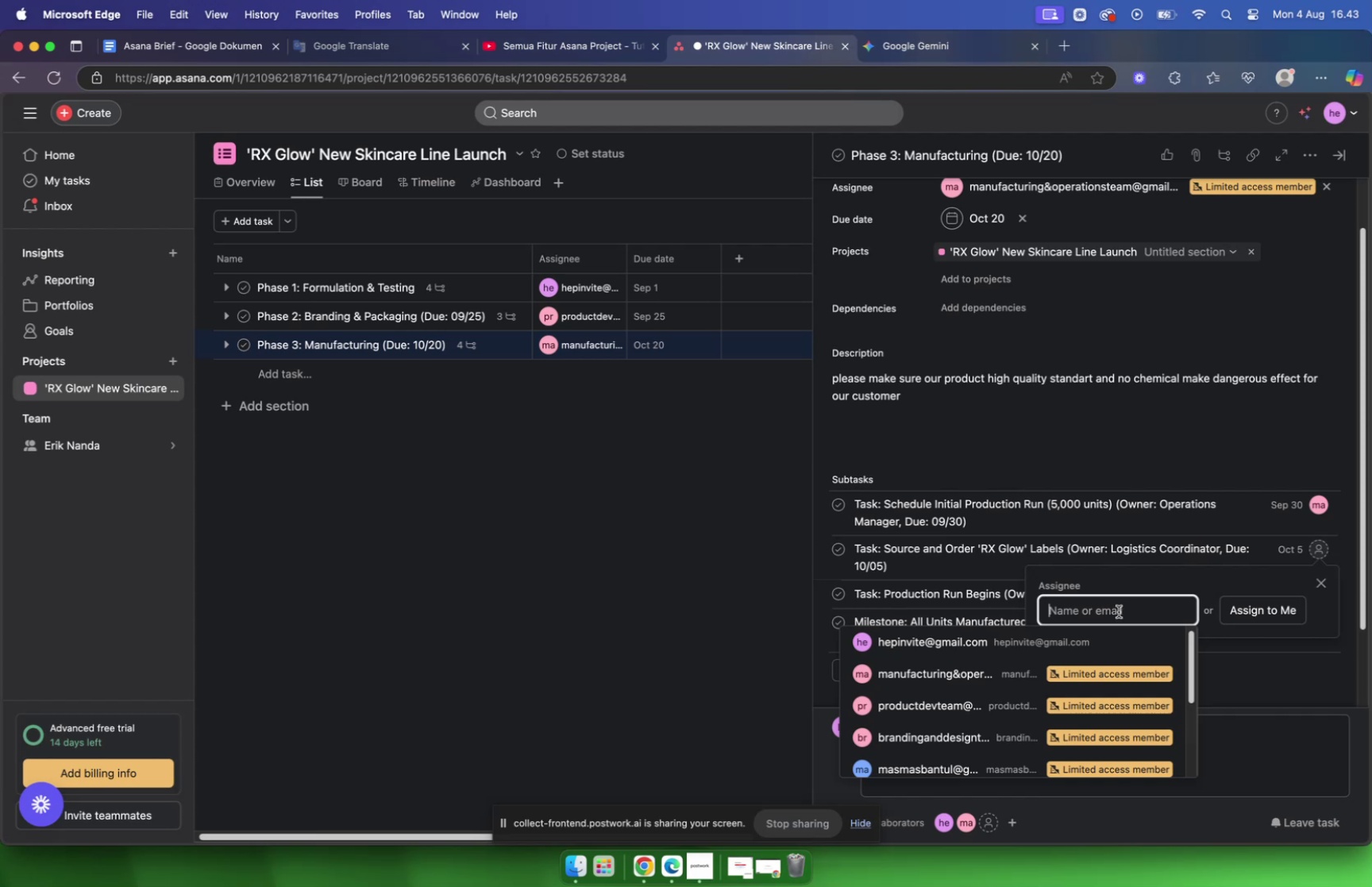 
scroll: coordinate [940, 673], scroll_direction: down, amount: 9.0
 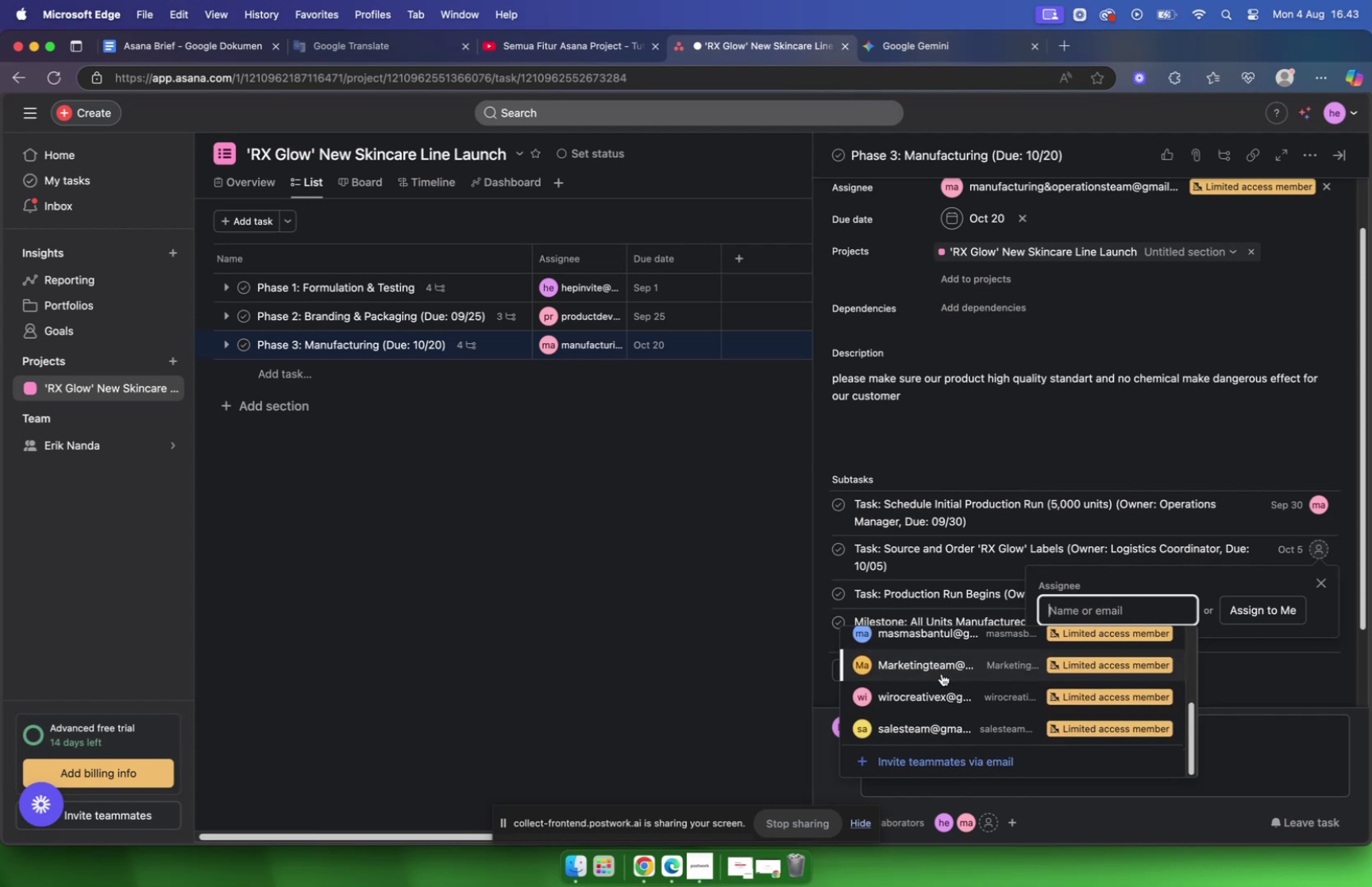 
scroll: coordinate [942, 673], scroll_direction: up, amount: 12.0
 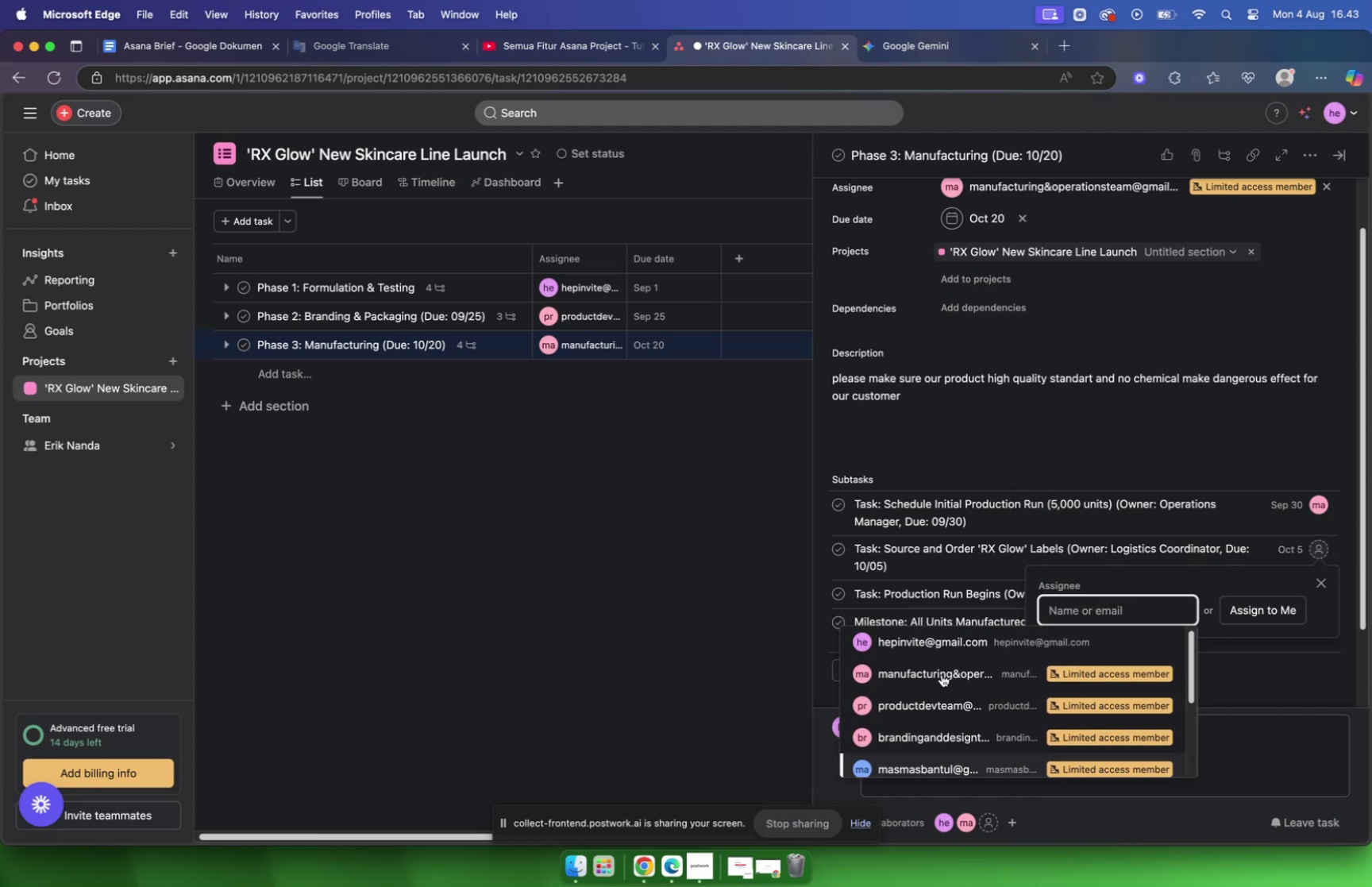 
scroll: coordinate [980, 682], scroll_direction: down, amount: 8.0
 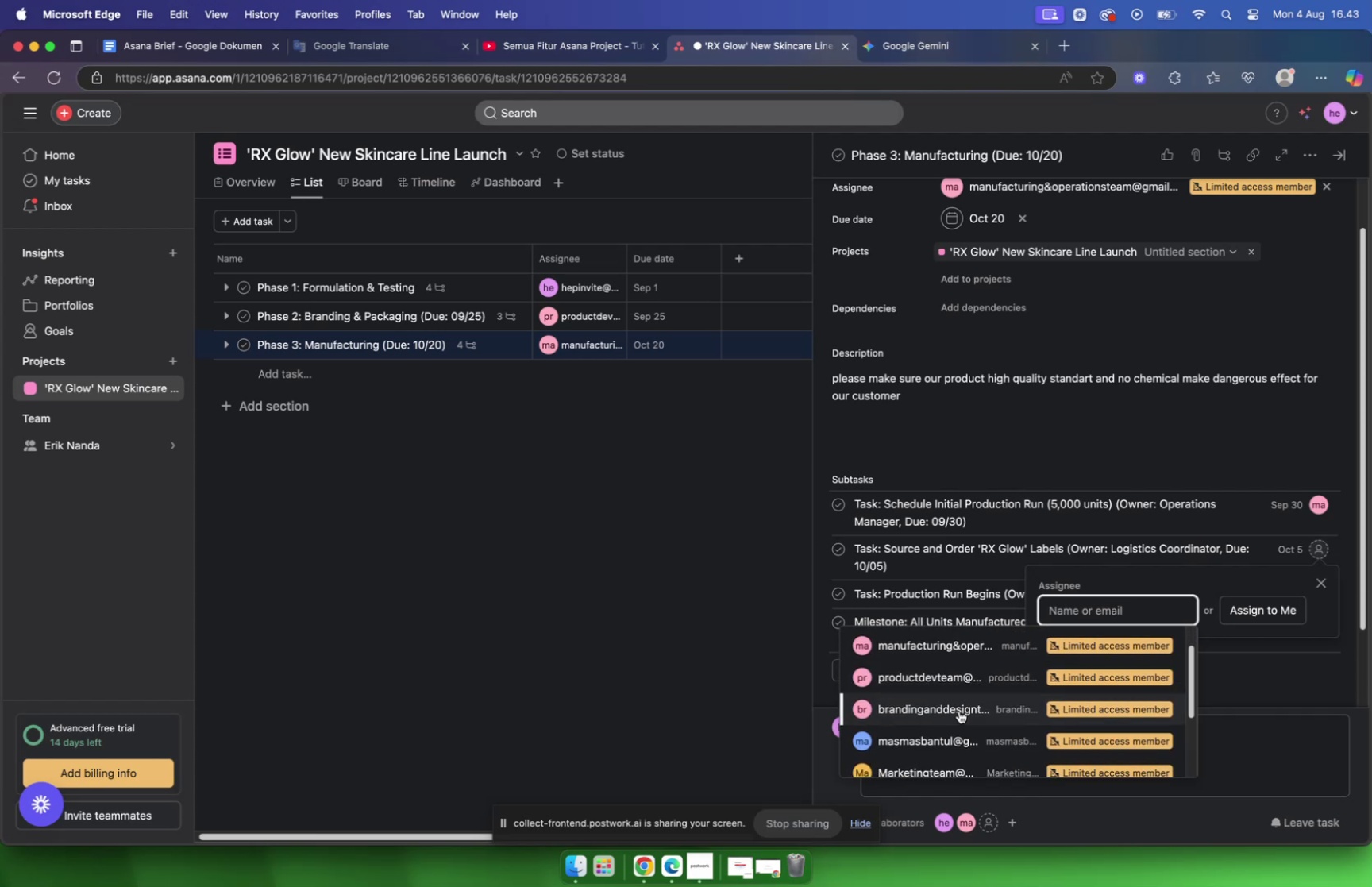 
left_click([959, 710])
 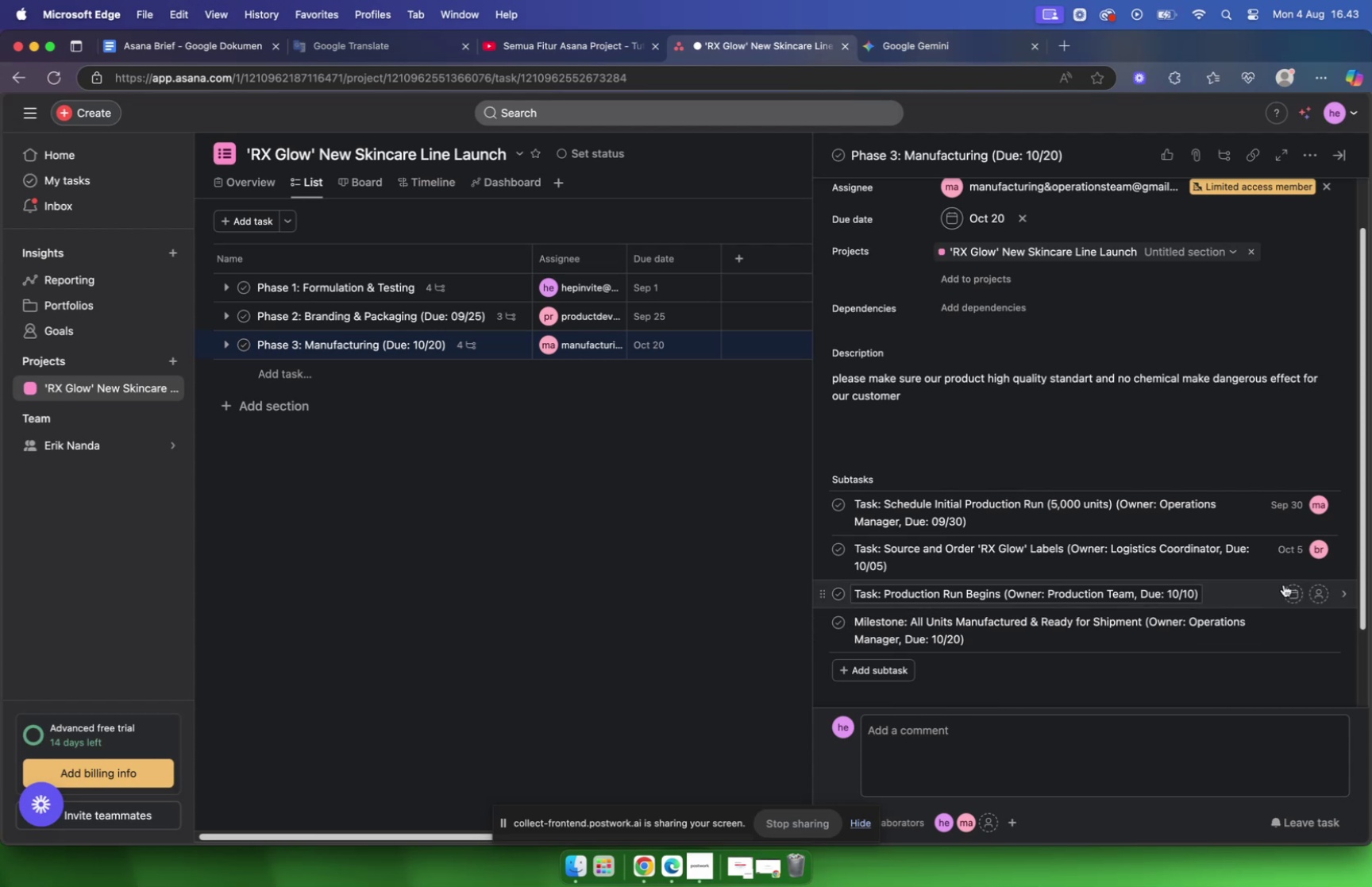 
mouse_move([1273, 603])
 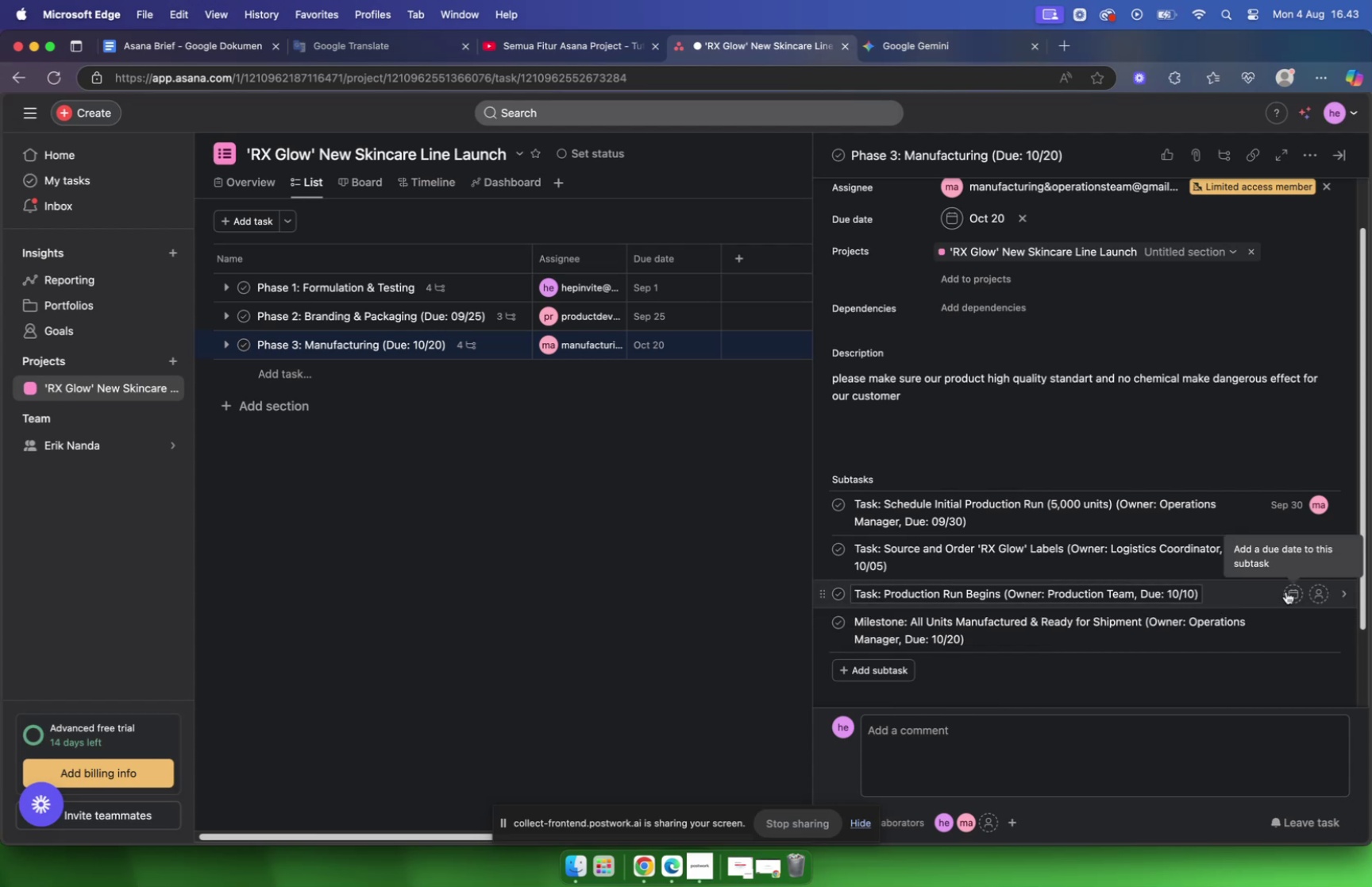 
left_click([1286, 591])
 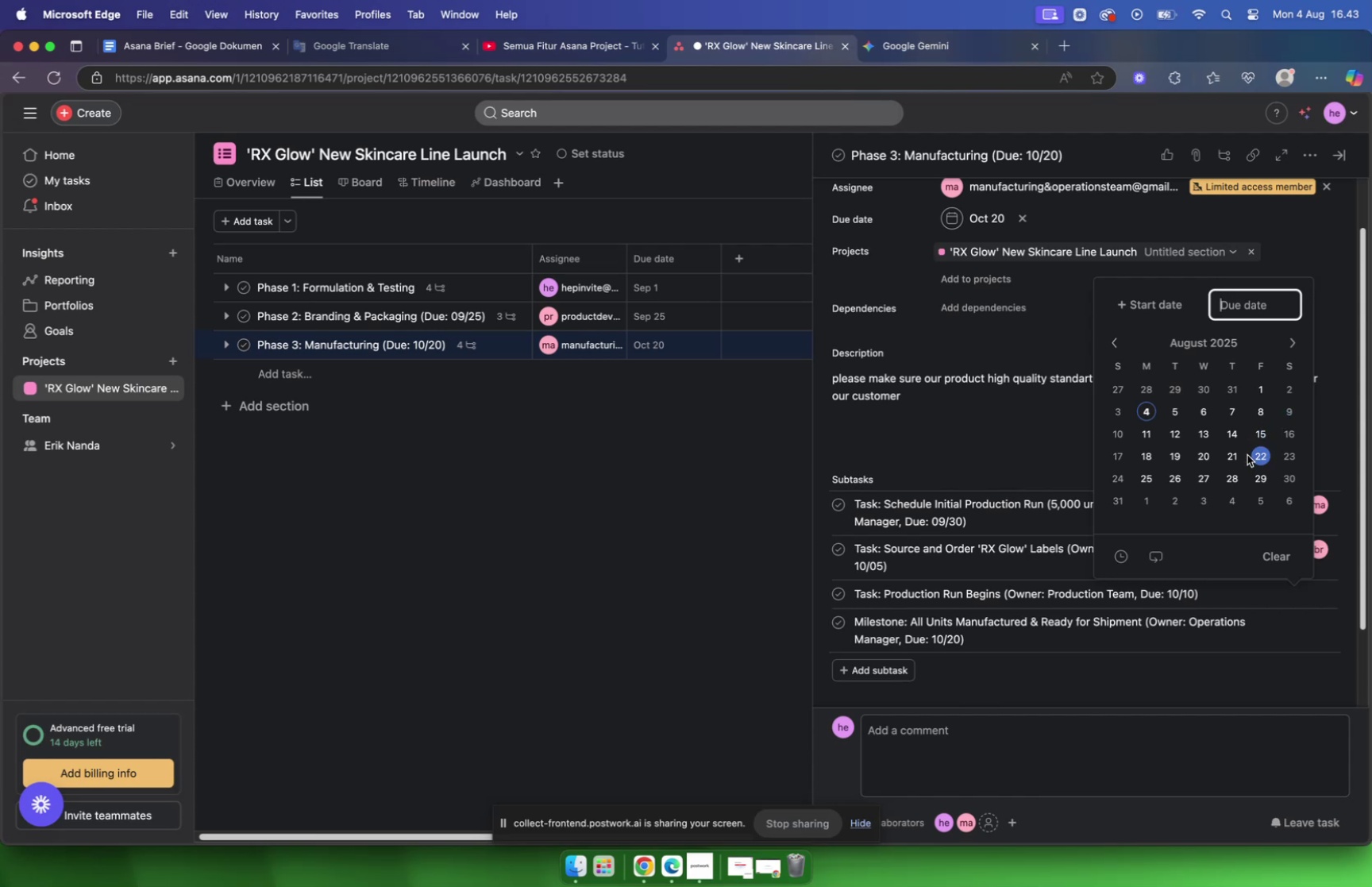 
wait(7.01)
 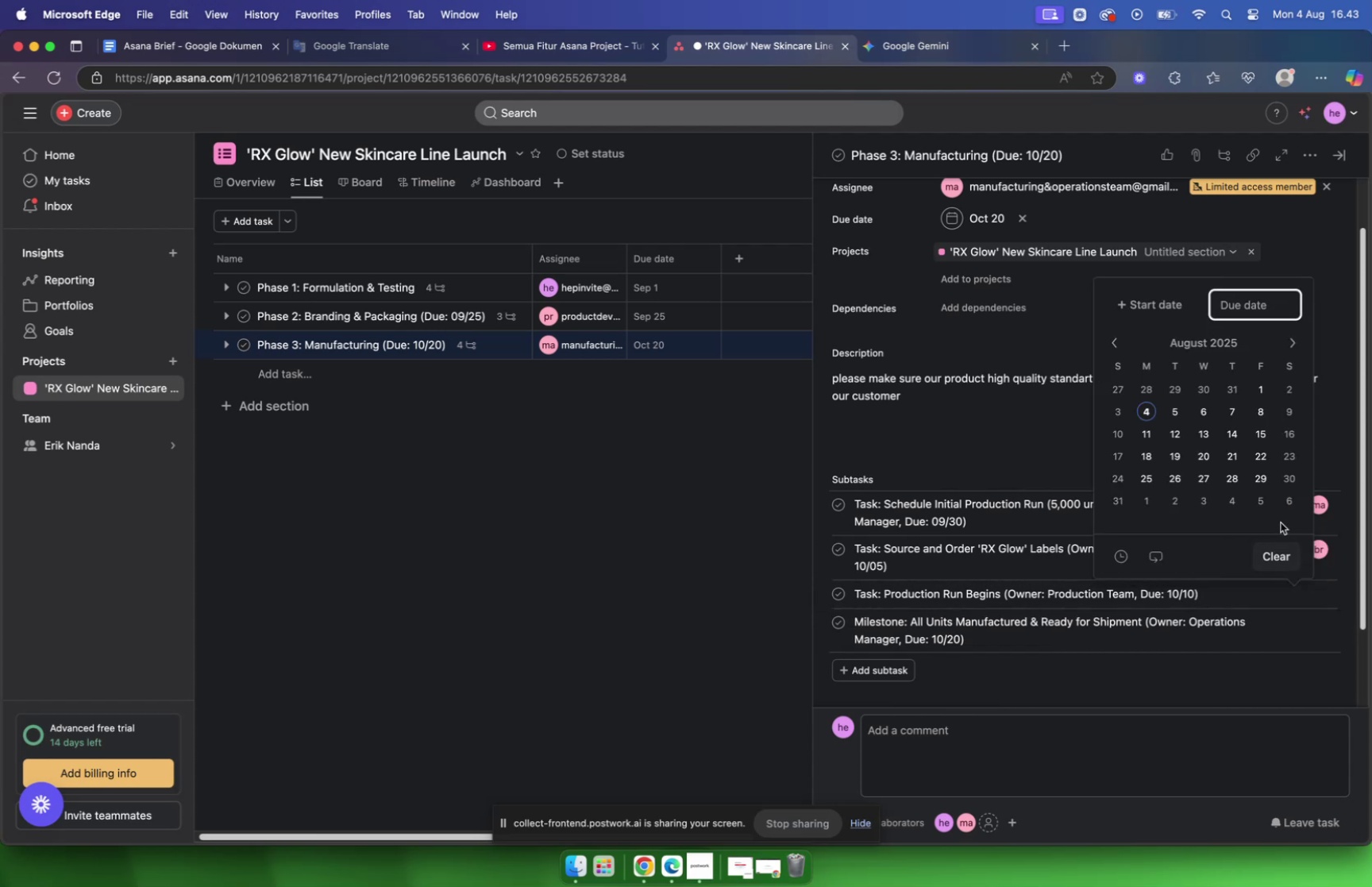 
left_click([1289, 345])
 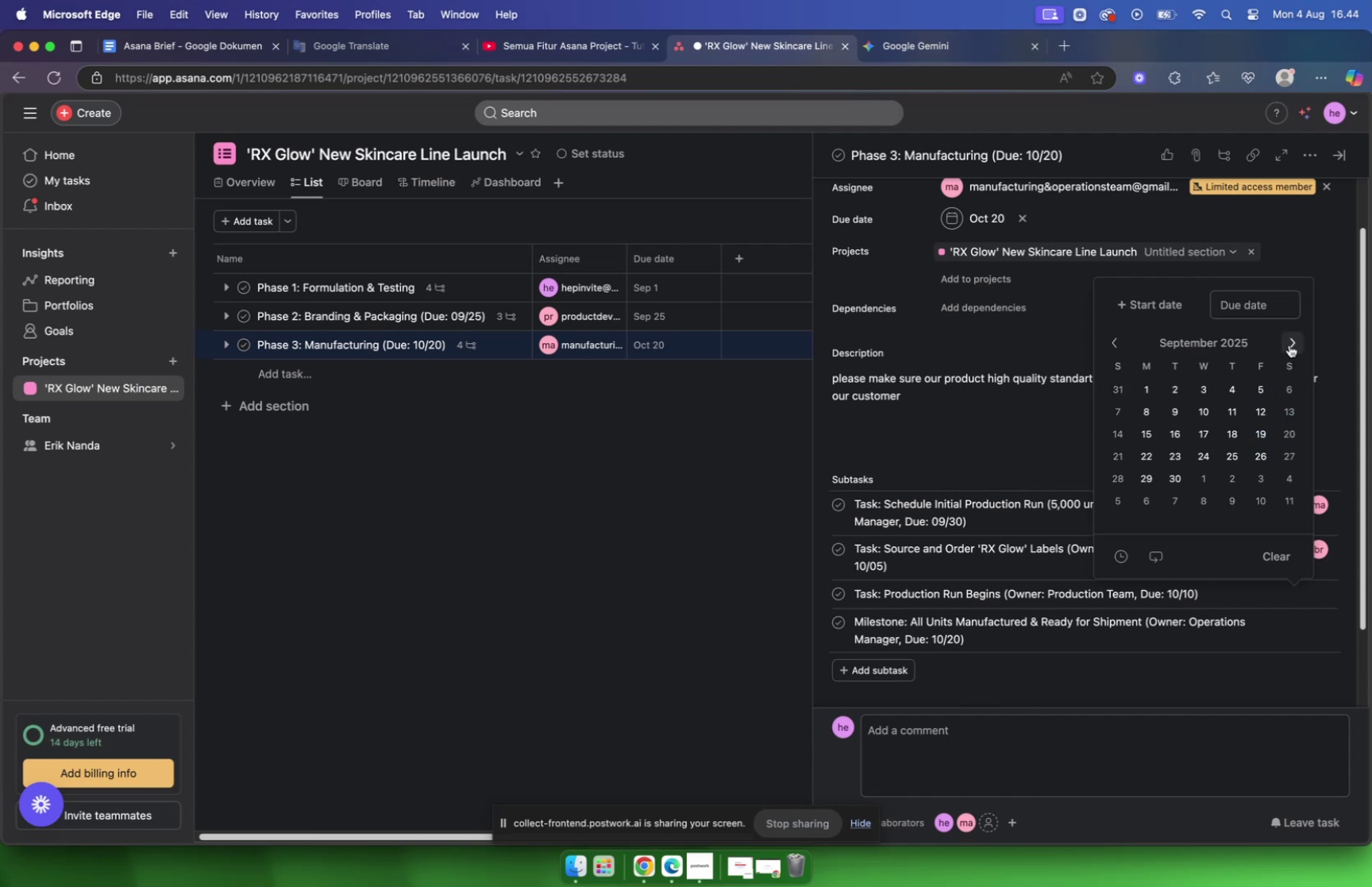 
left_click([1289, 345])
 